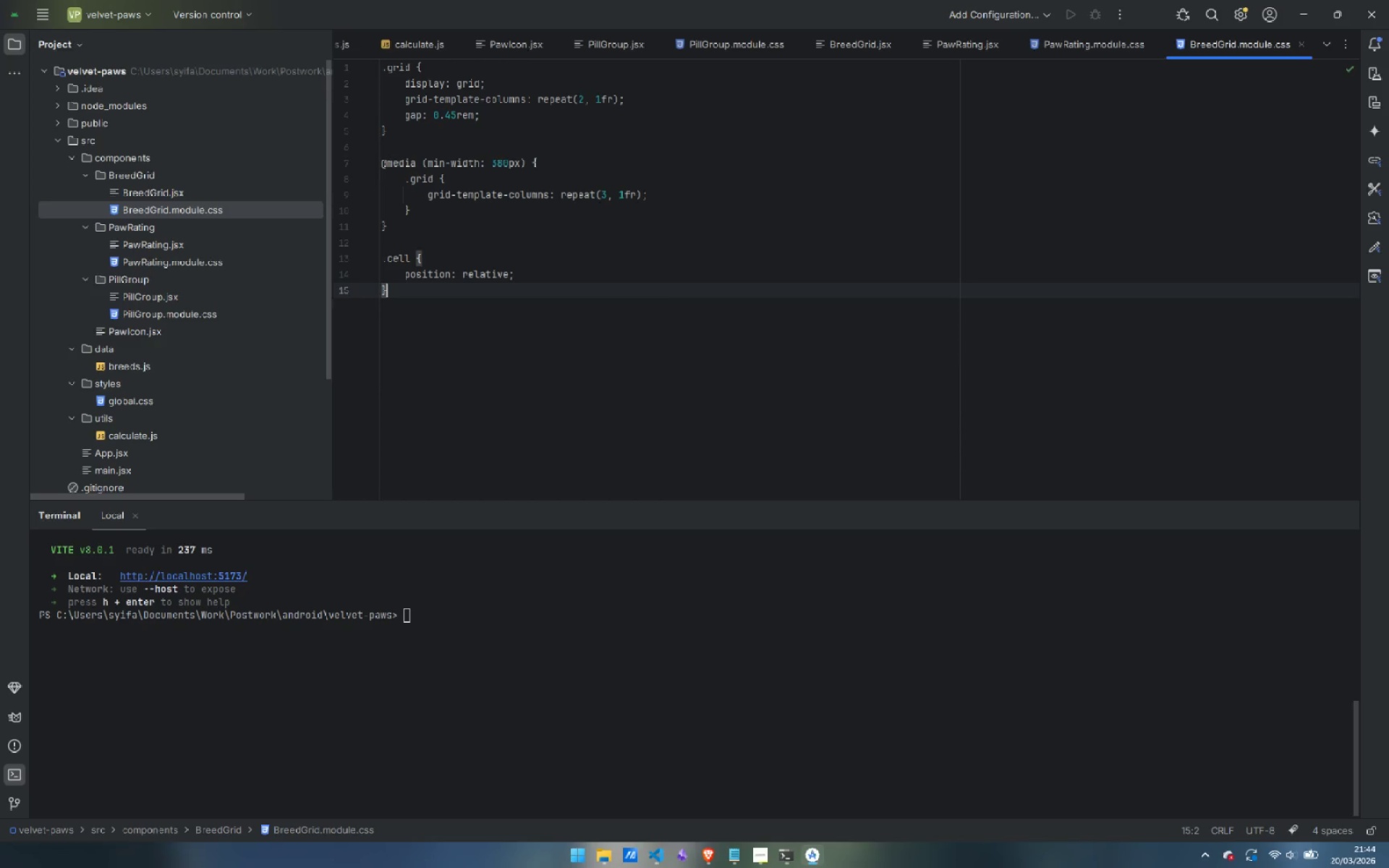 
key(Enter)
 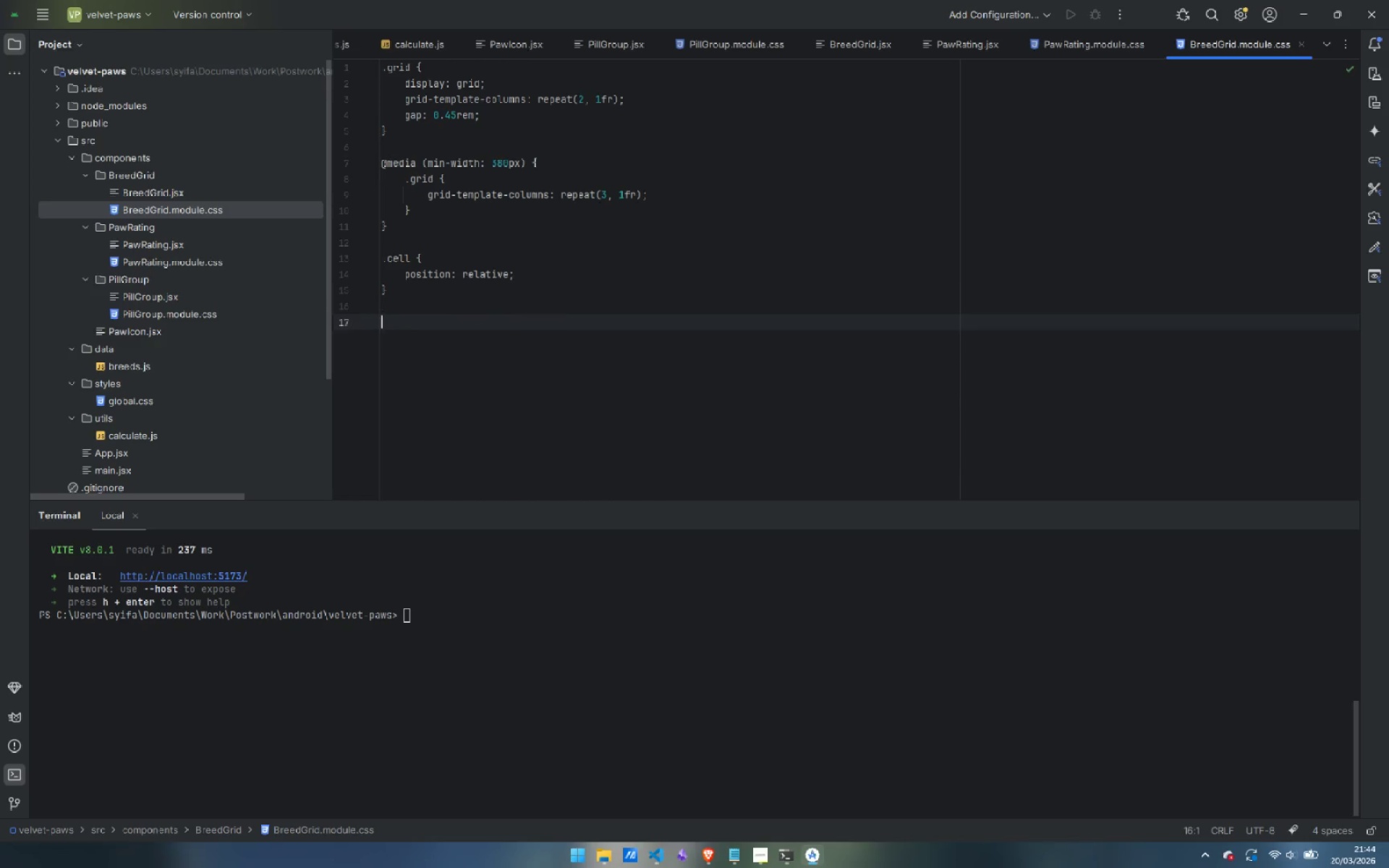 
key(Enter)
 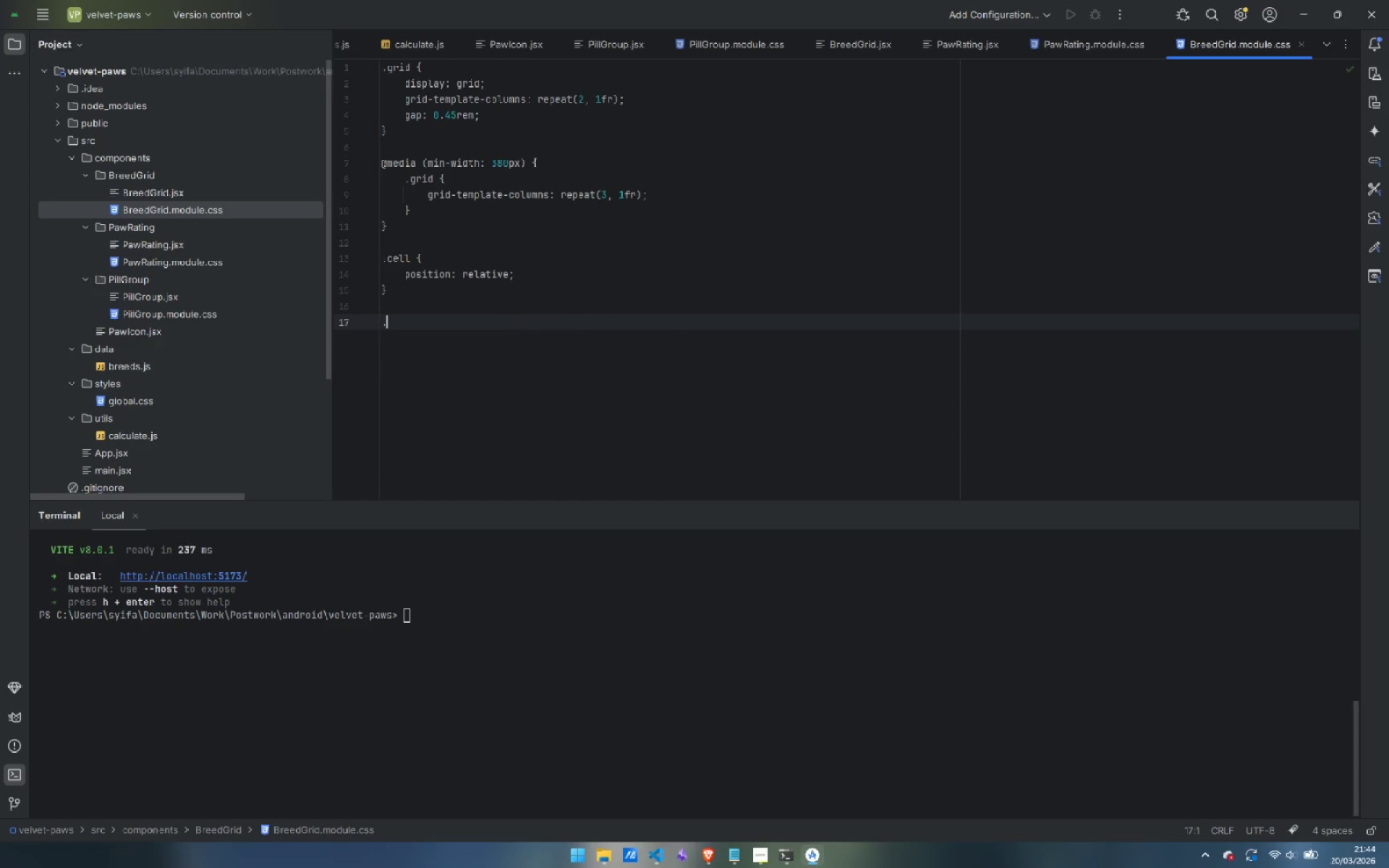 
type(.input {)
 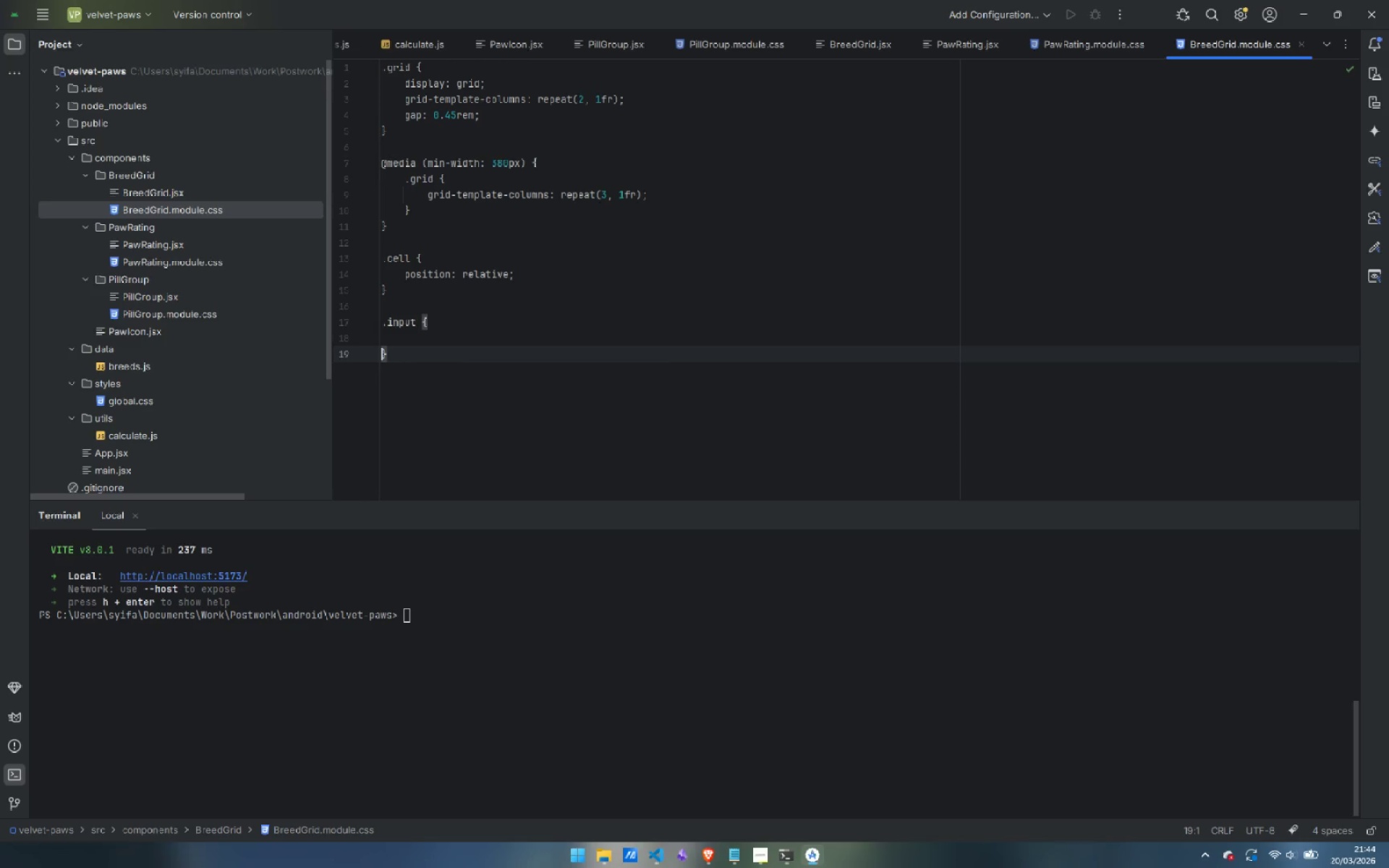 
 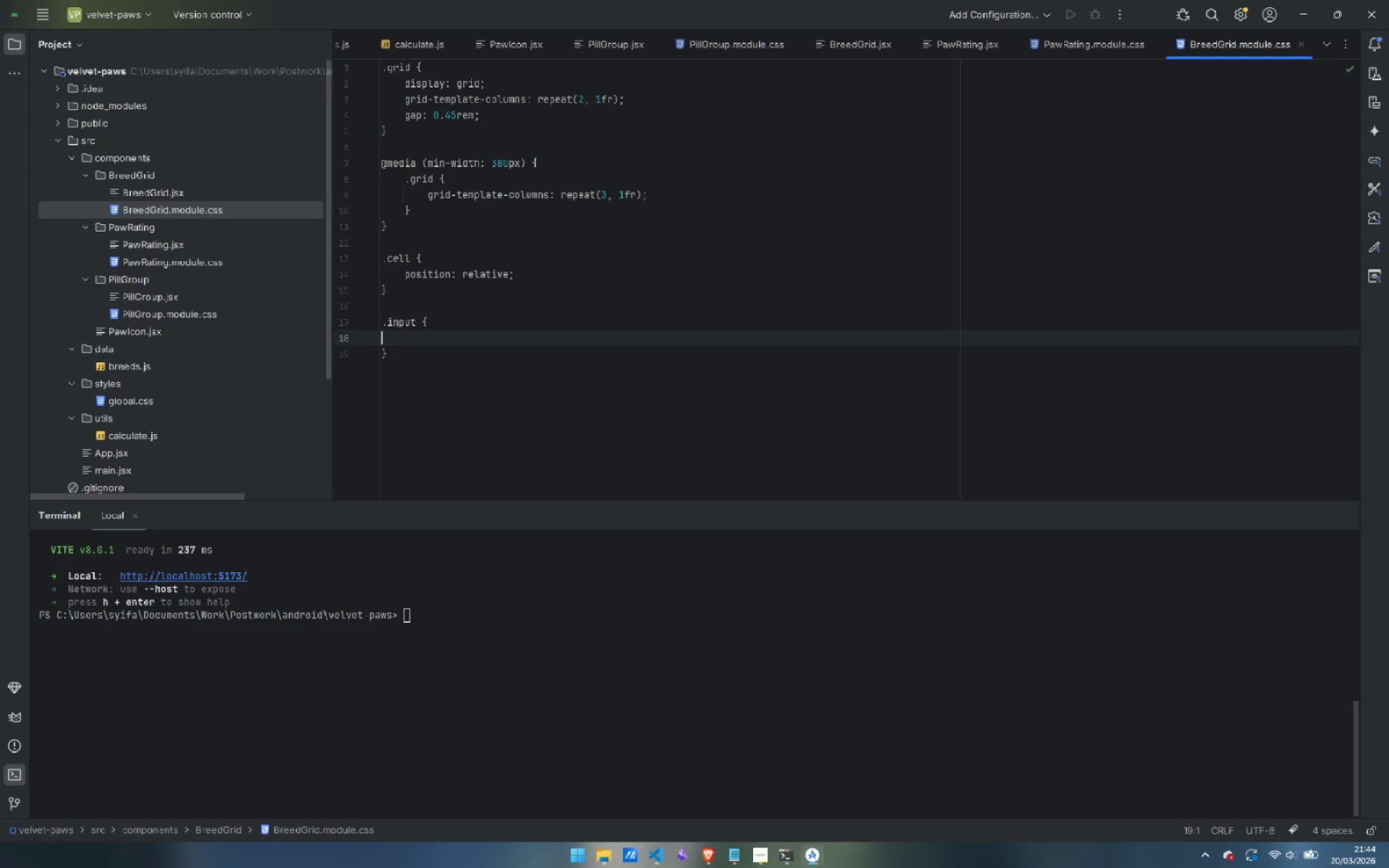 
key(Enter)
 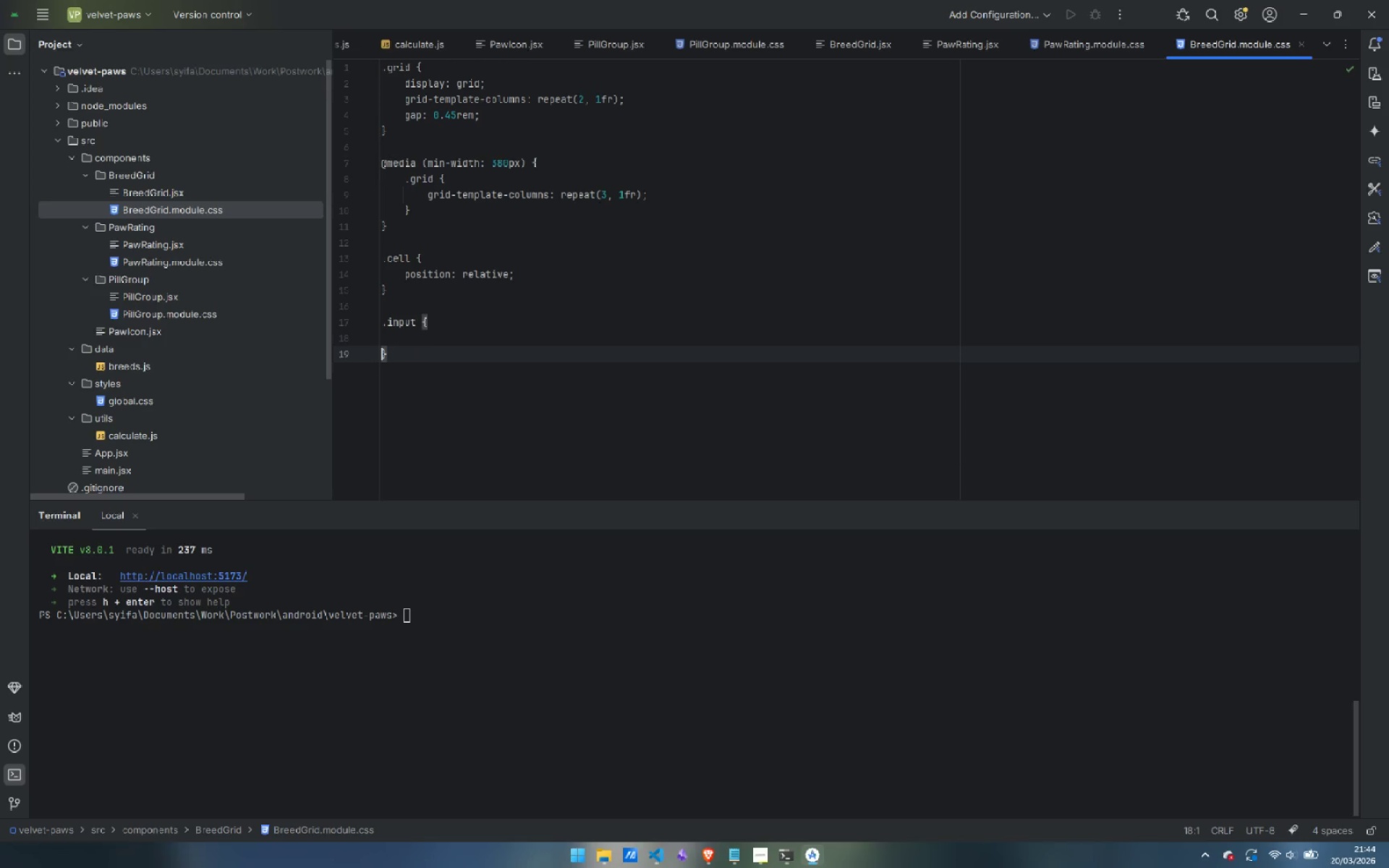 
key(Enter)
 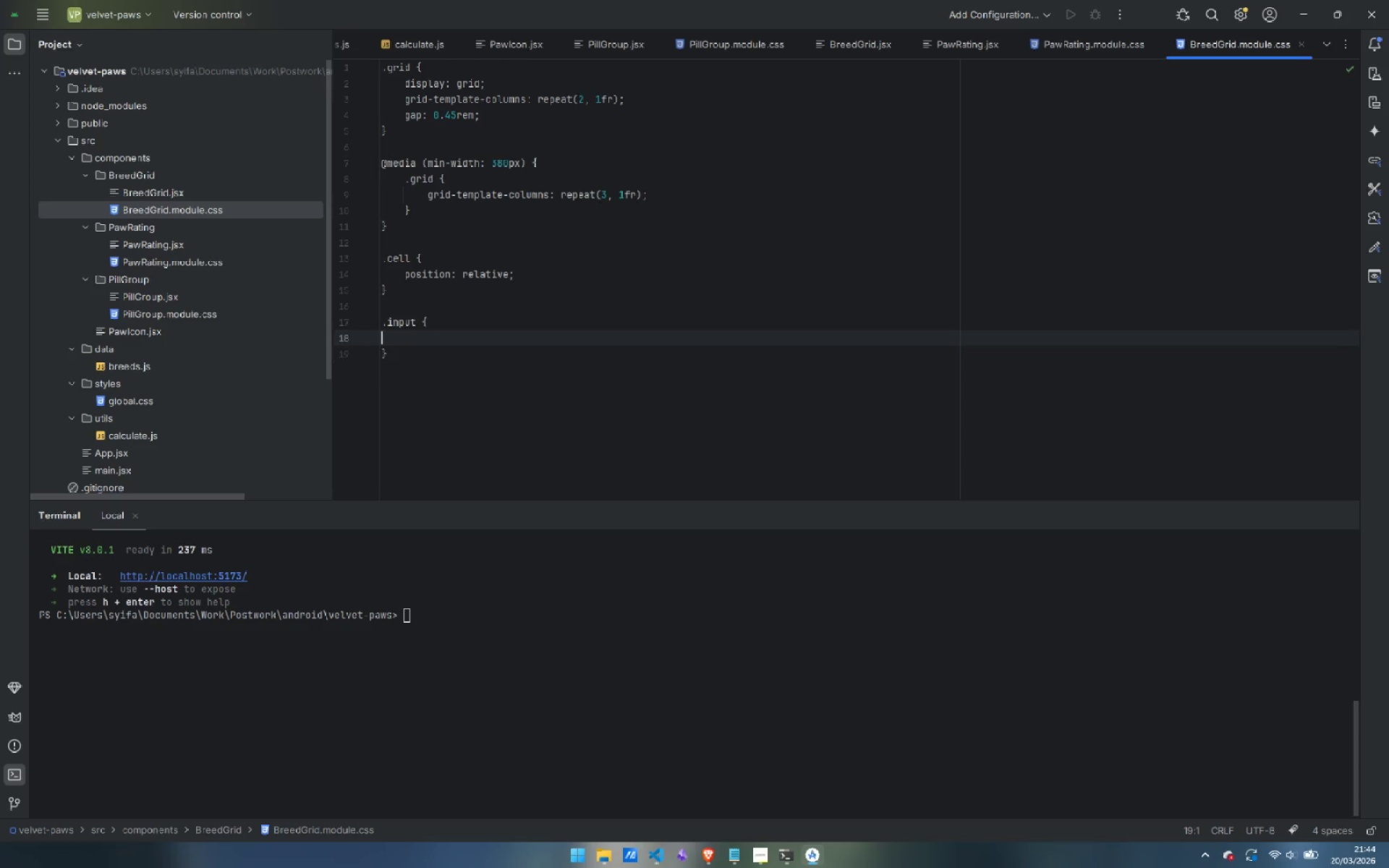 
key(ArrowUp)
 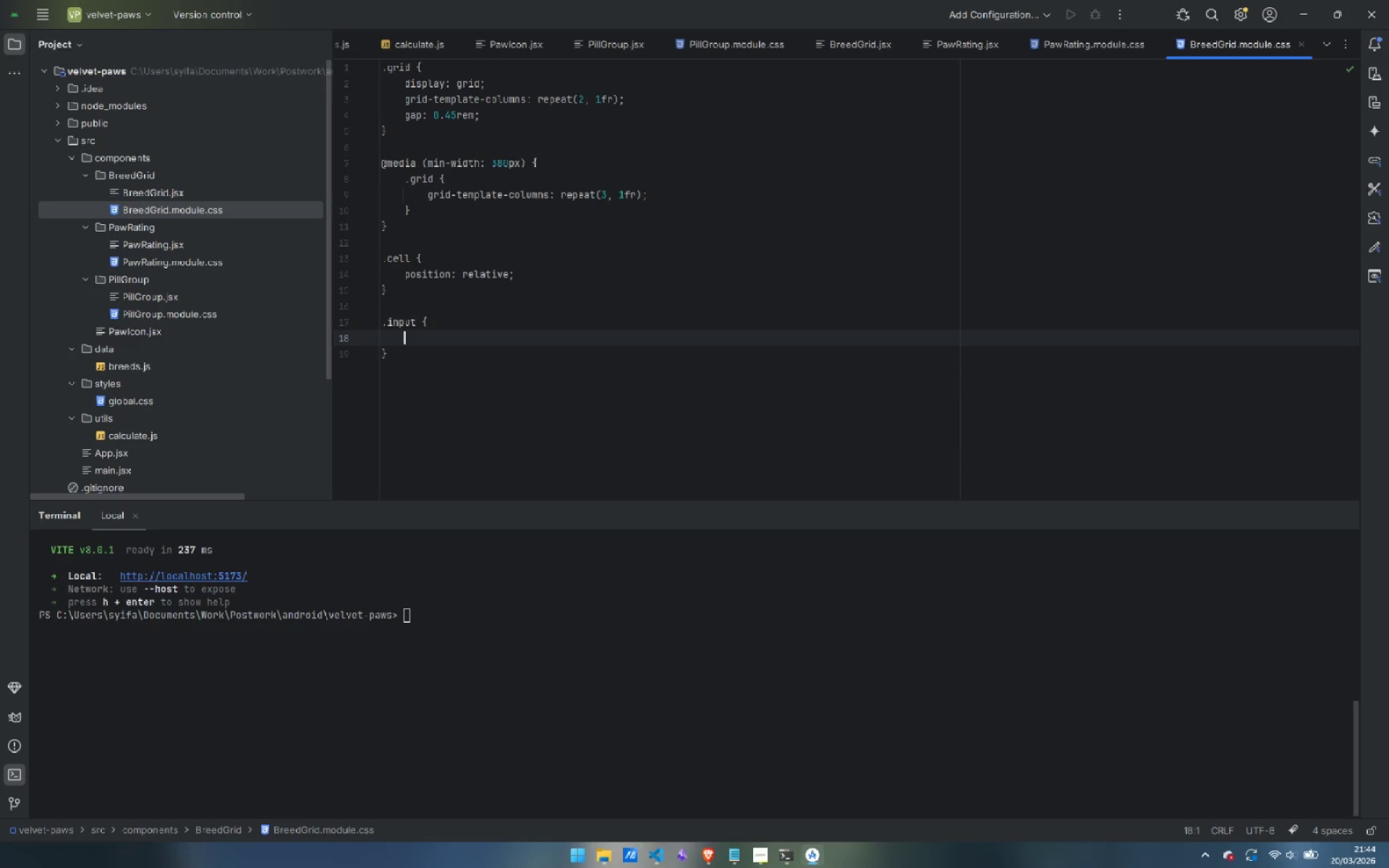 
key(Tab)
type(position: absolute;)
 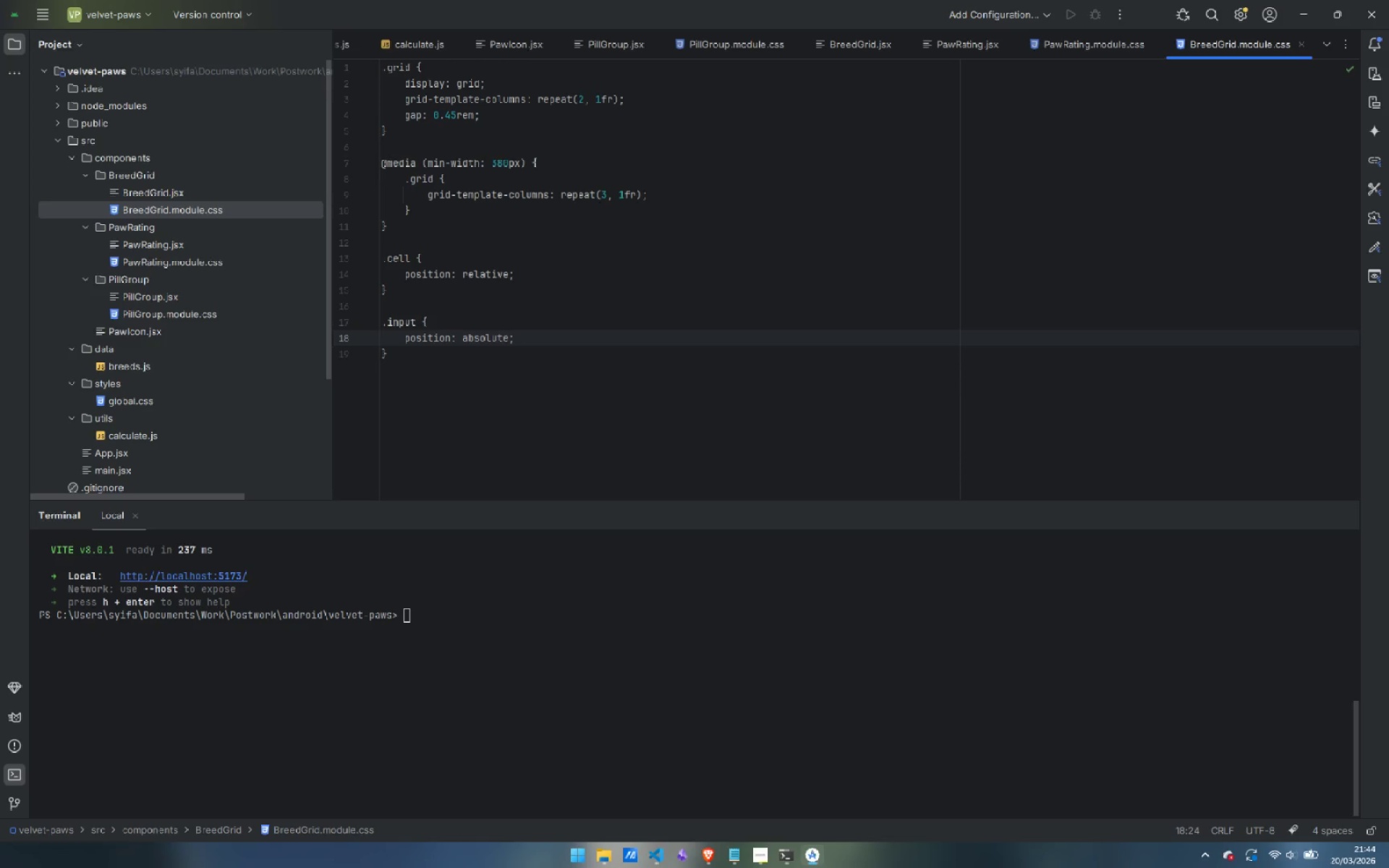 
key(Enter)
 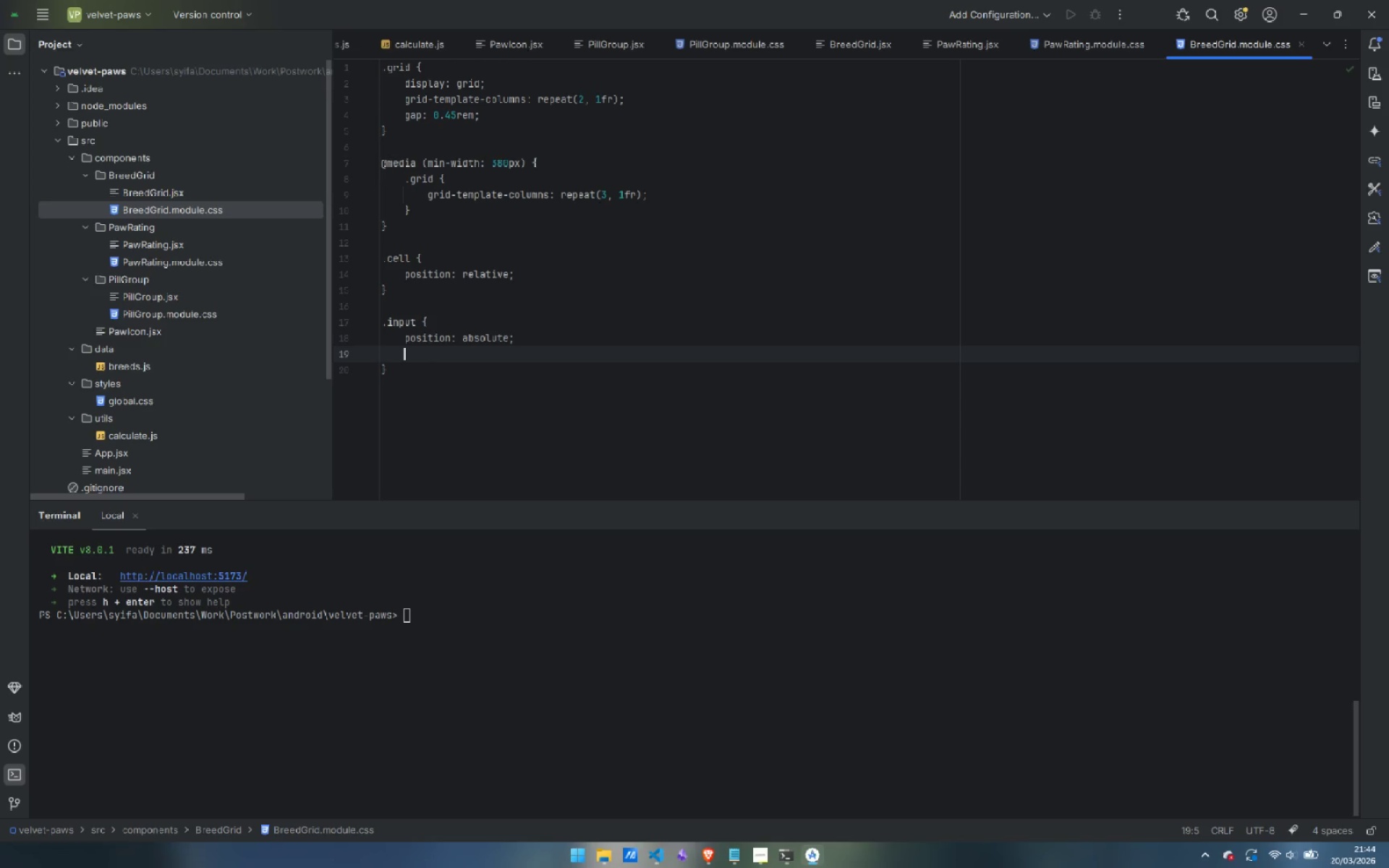 
type(opacitiy)
key(Backspace)
key(Backspace)
type(u)
key(Backspace)
type(y: 0;)
 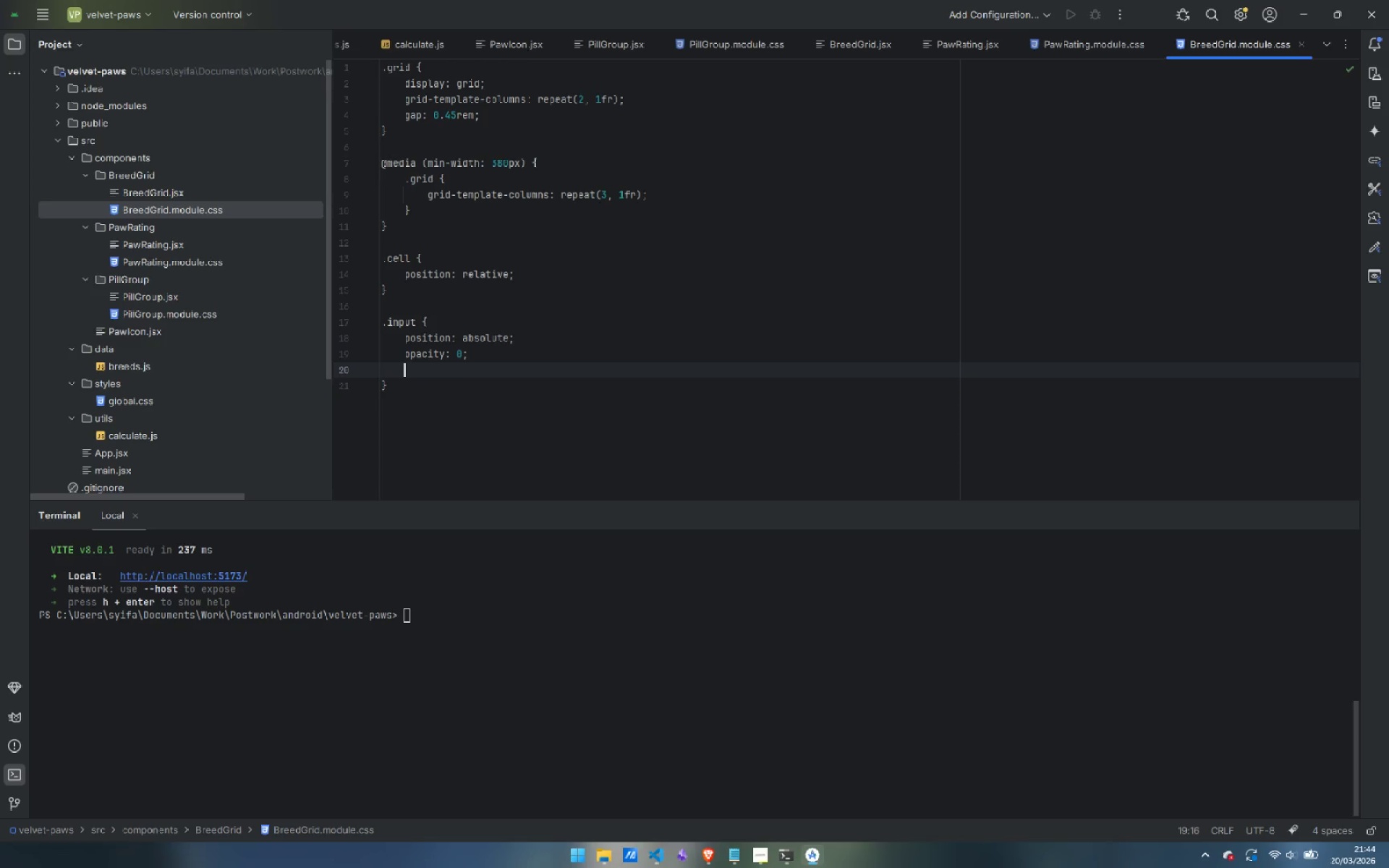 
key(Enter)
 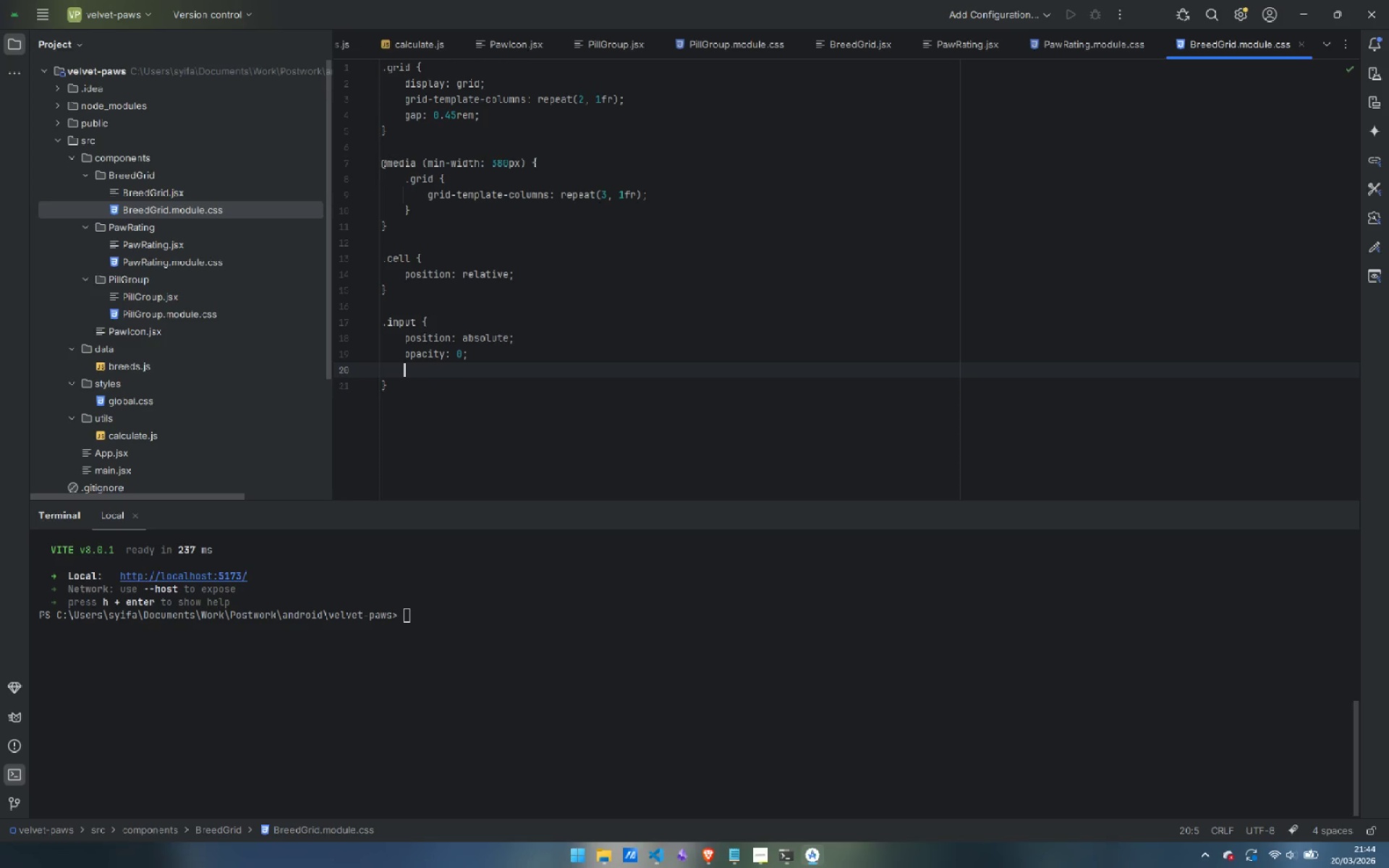 
type(width: 0;)
 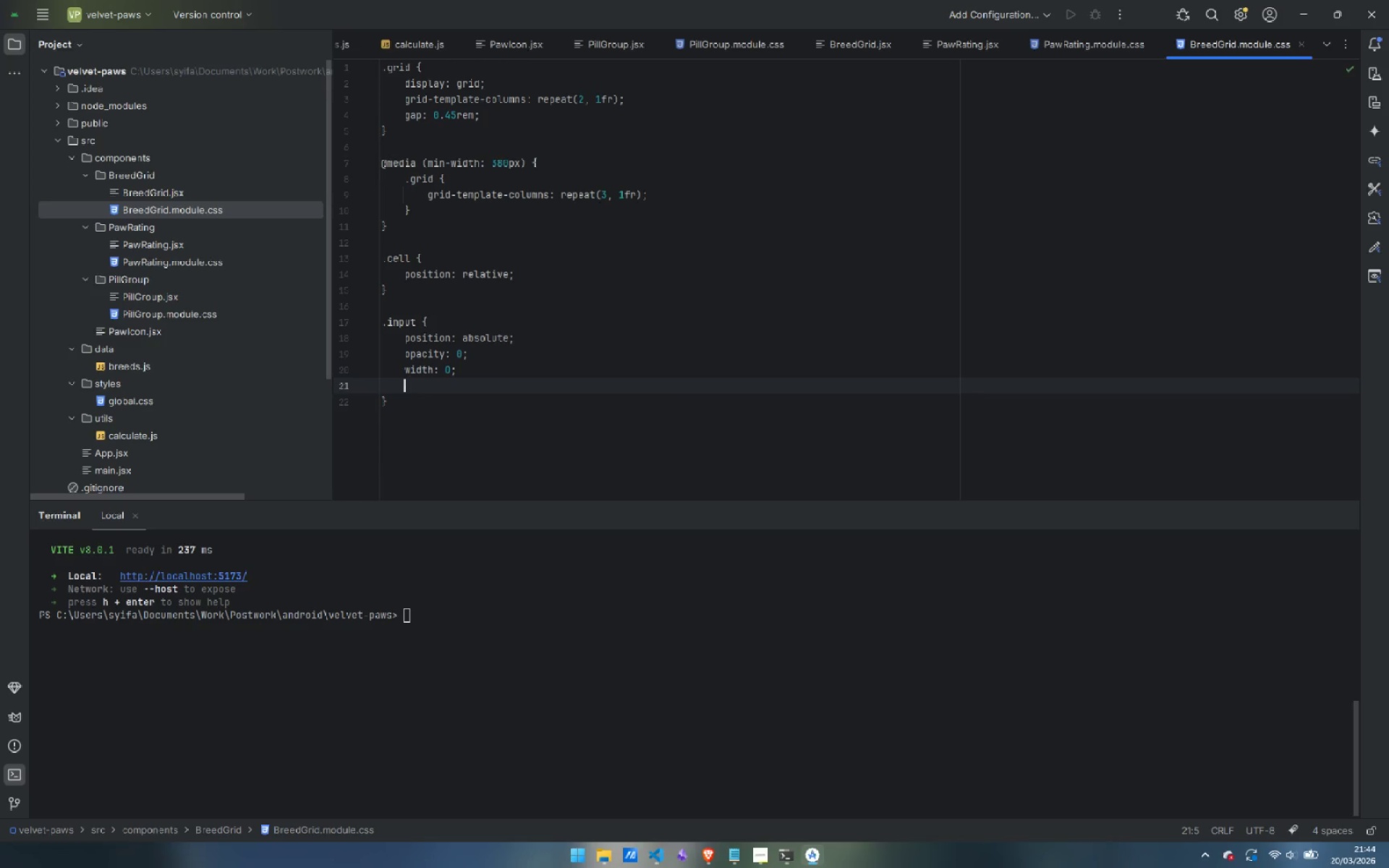 
 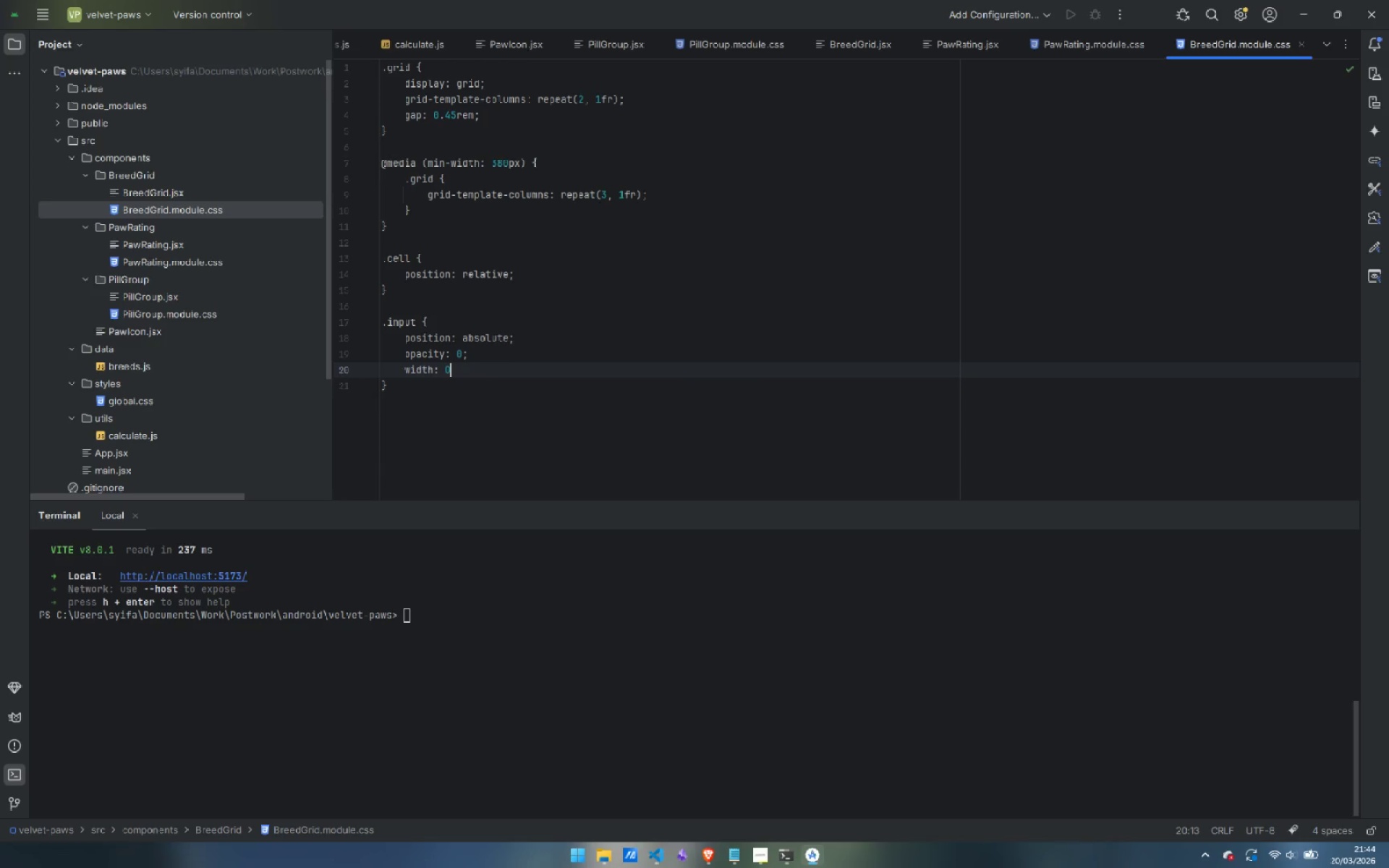 
key(Enter)
 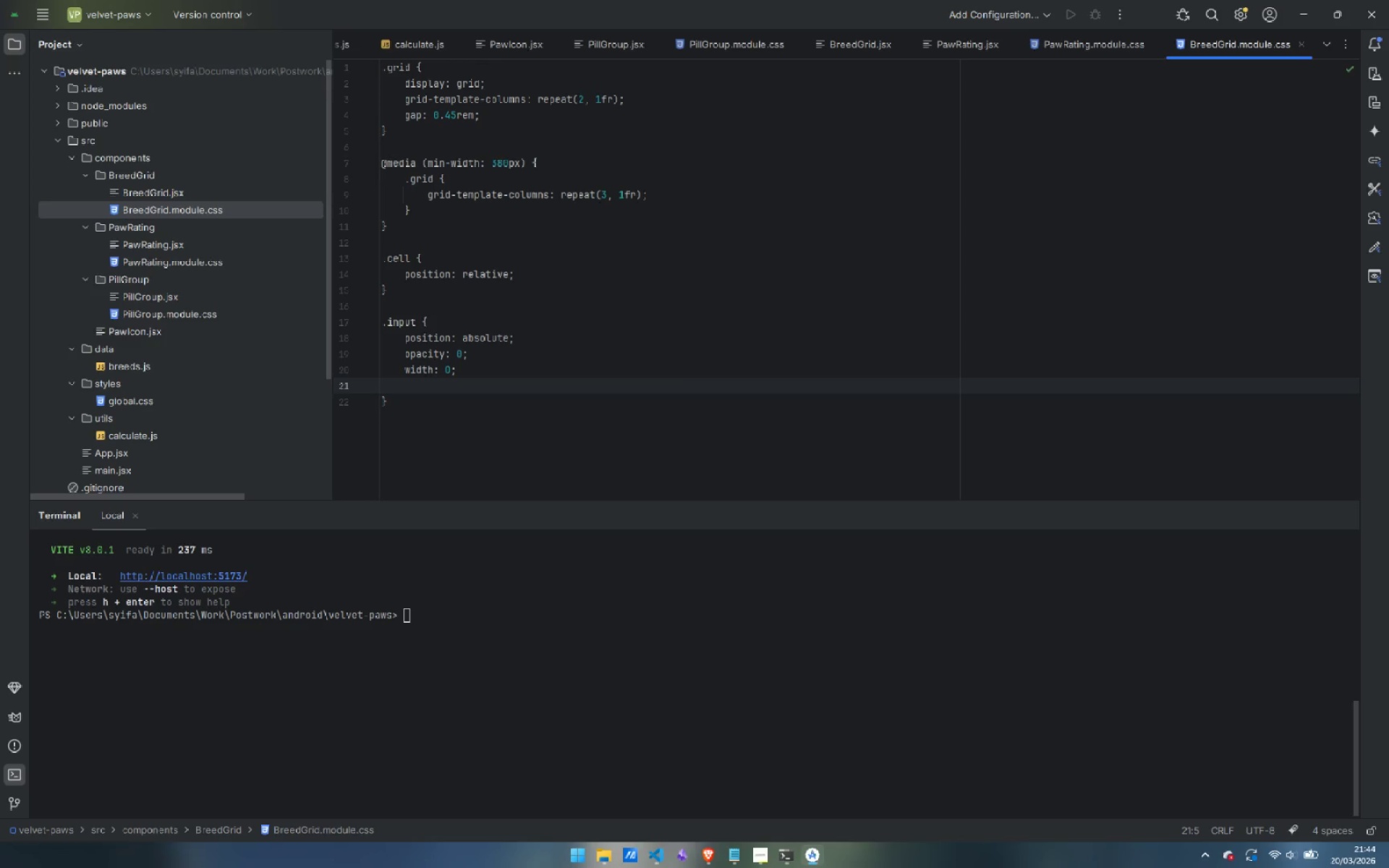 
type(height: 0;)
 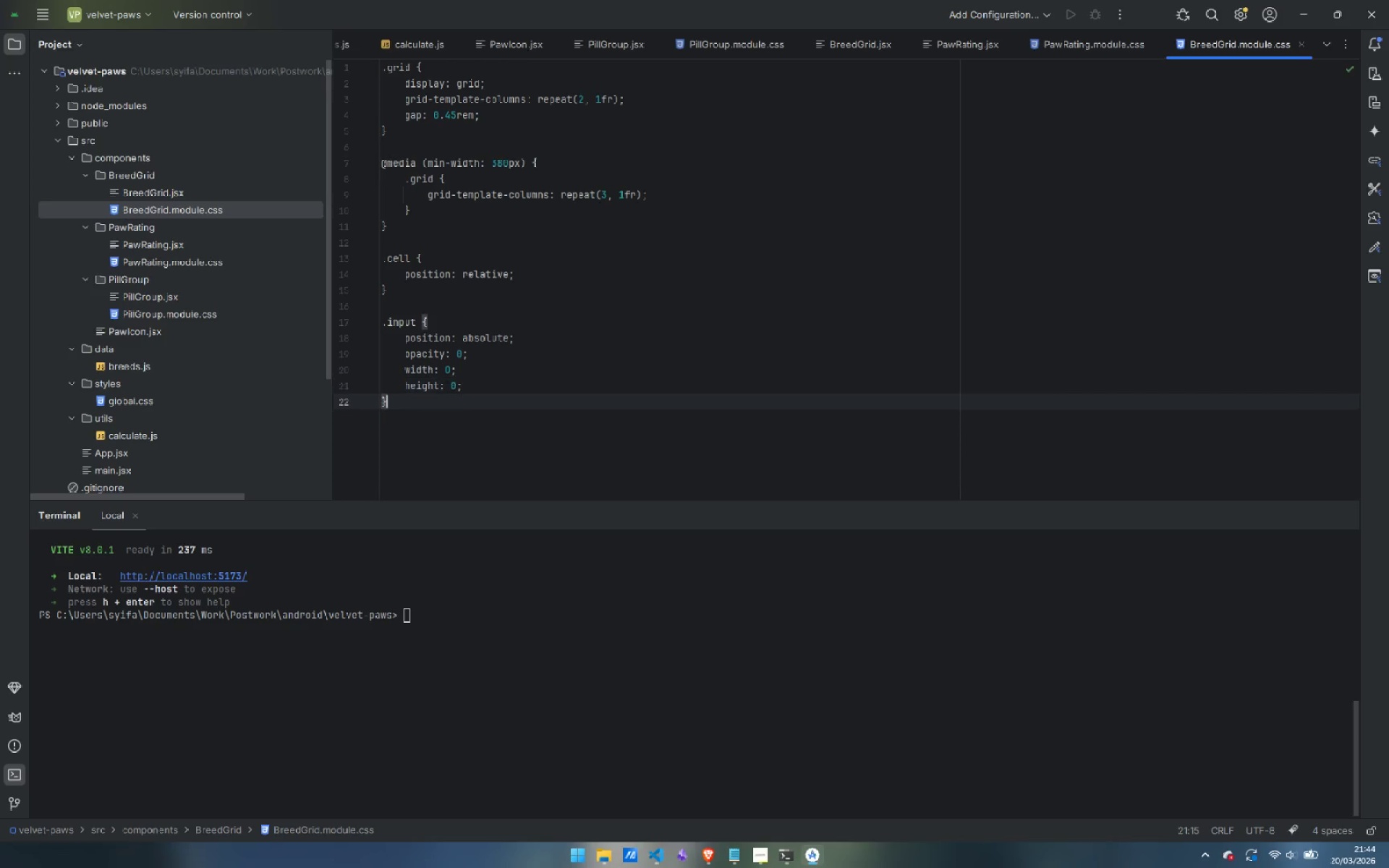 
key(ArrowDown)
 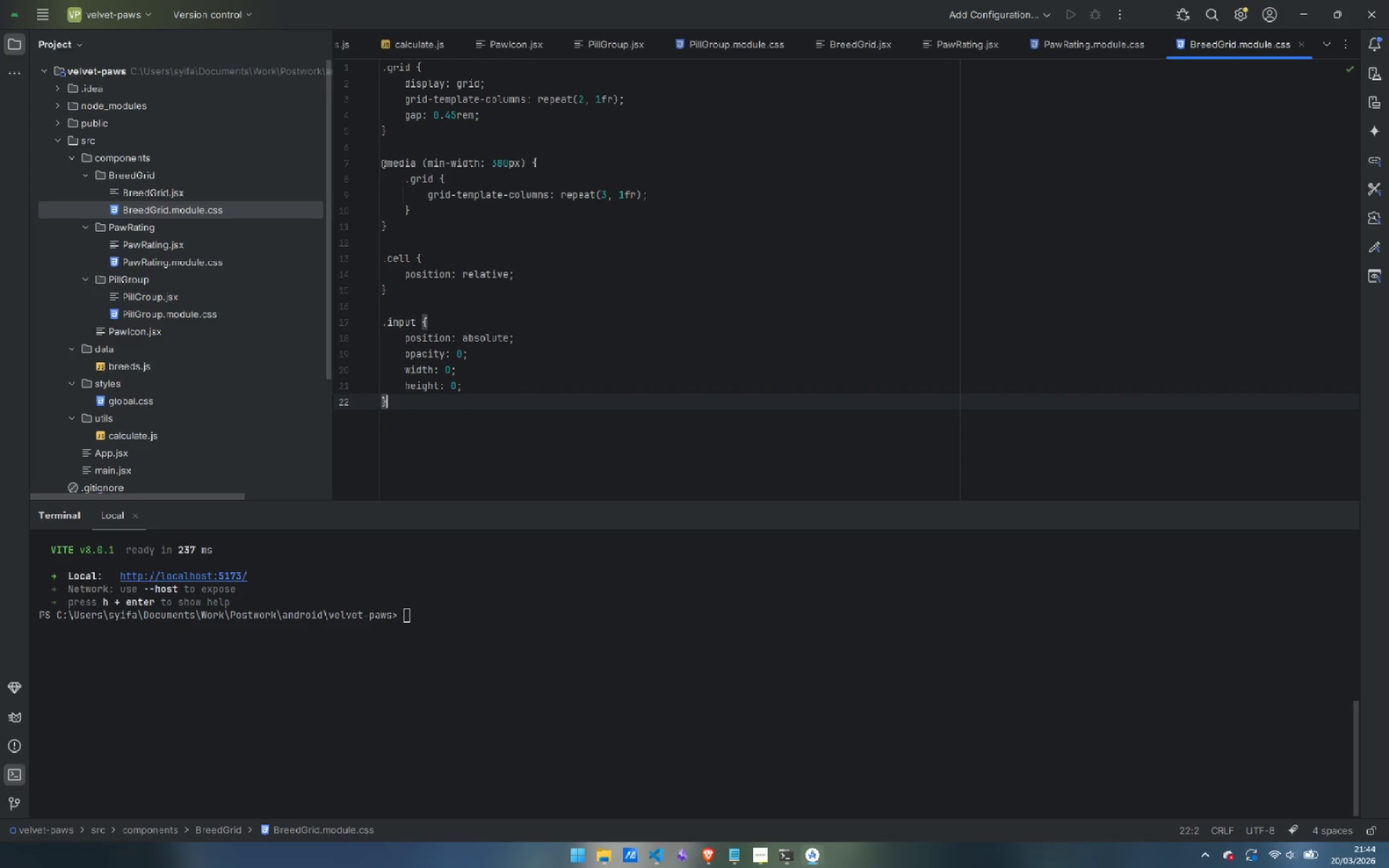 
key(Enter)
 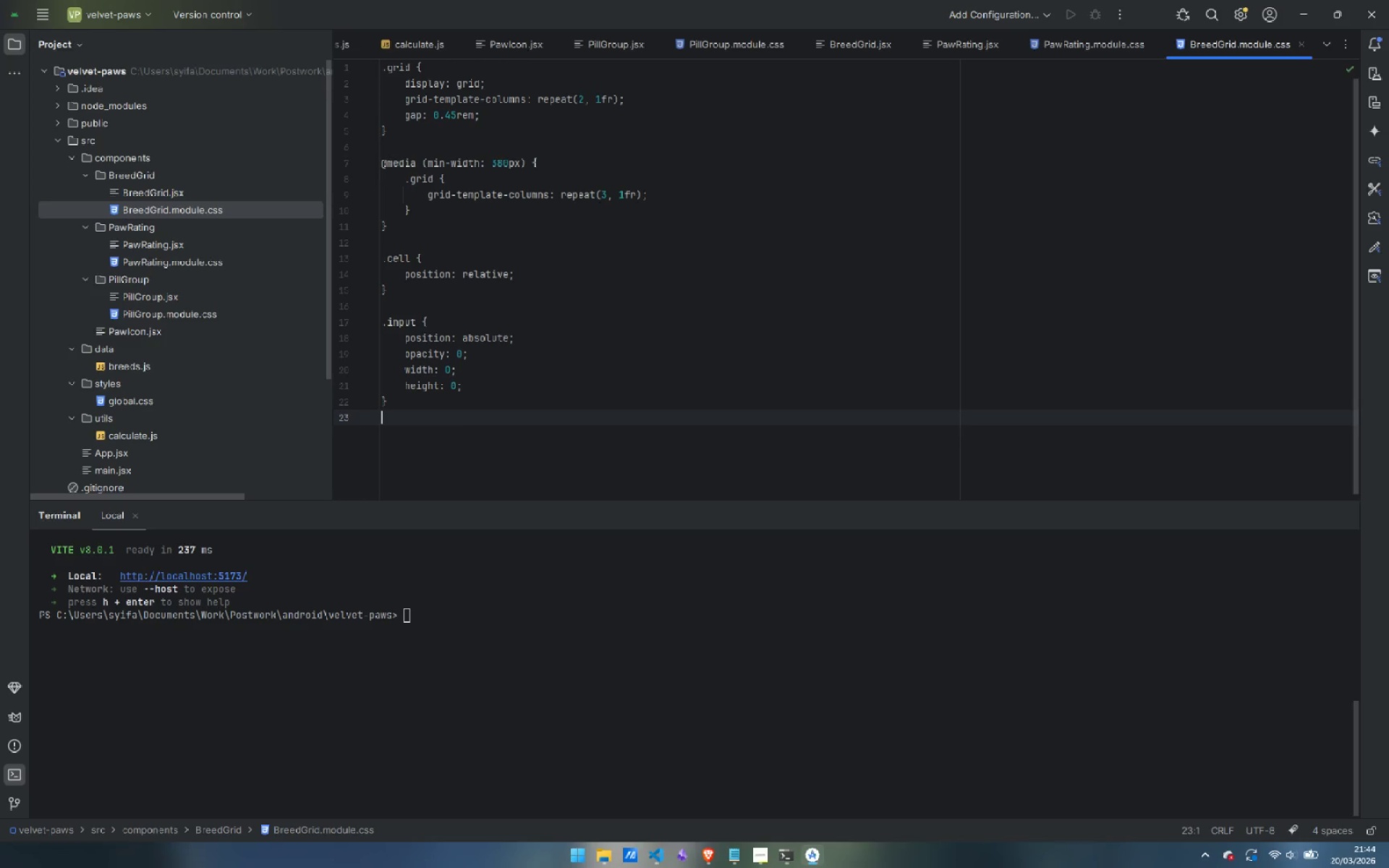 
key(Enter)
 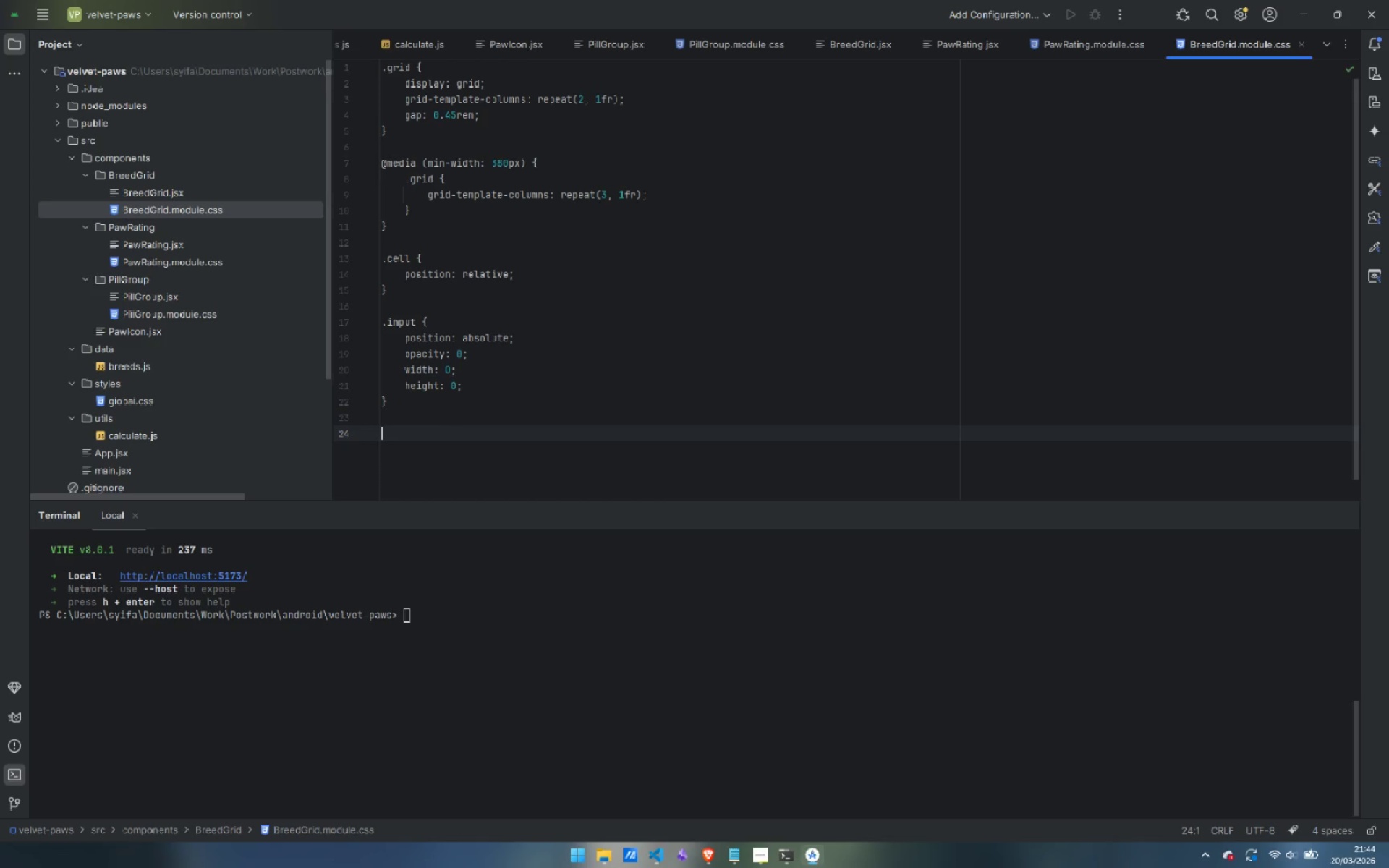 
type(.label {)
 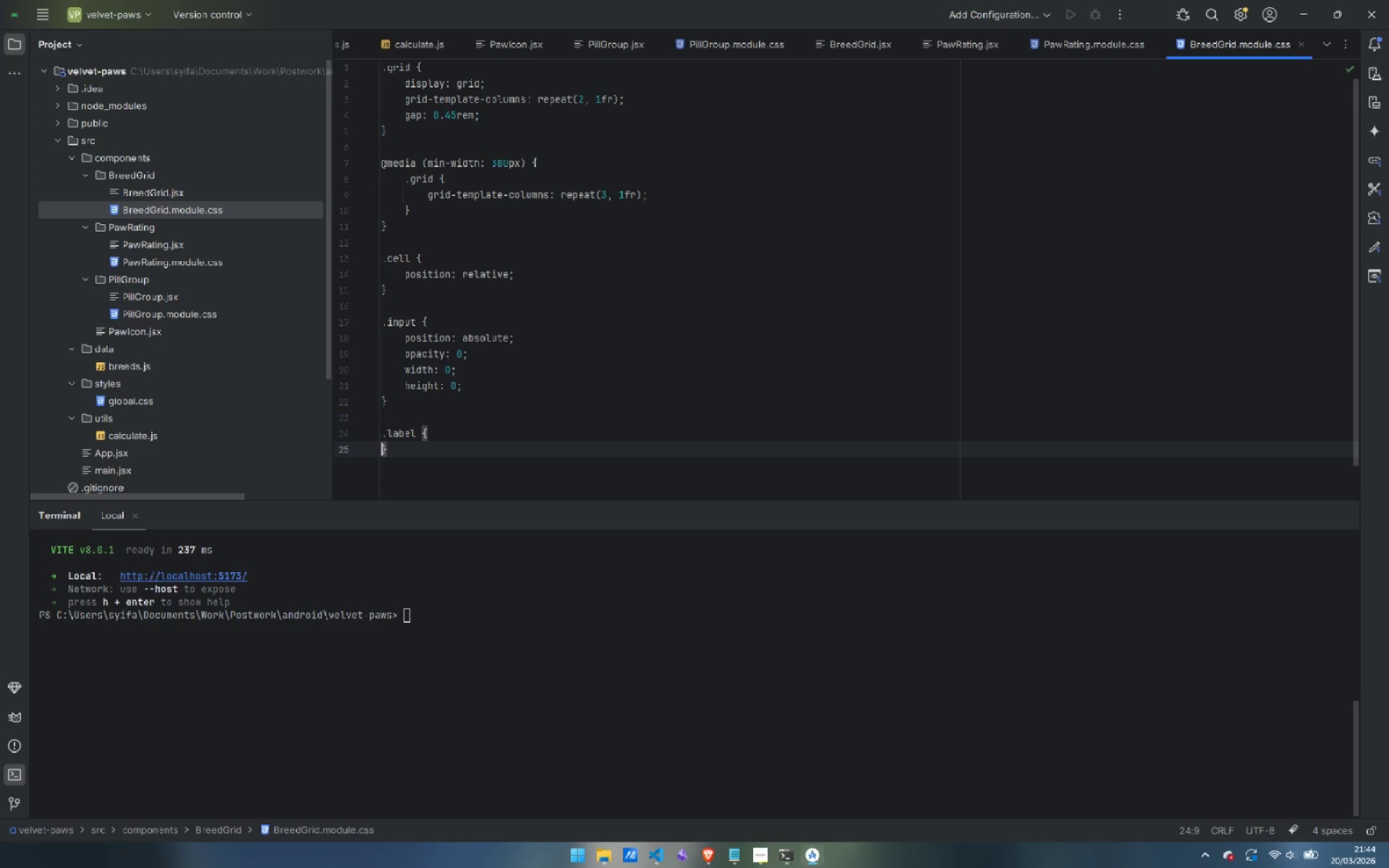 
key(Enter)
 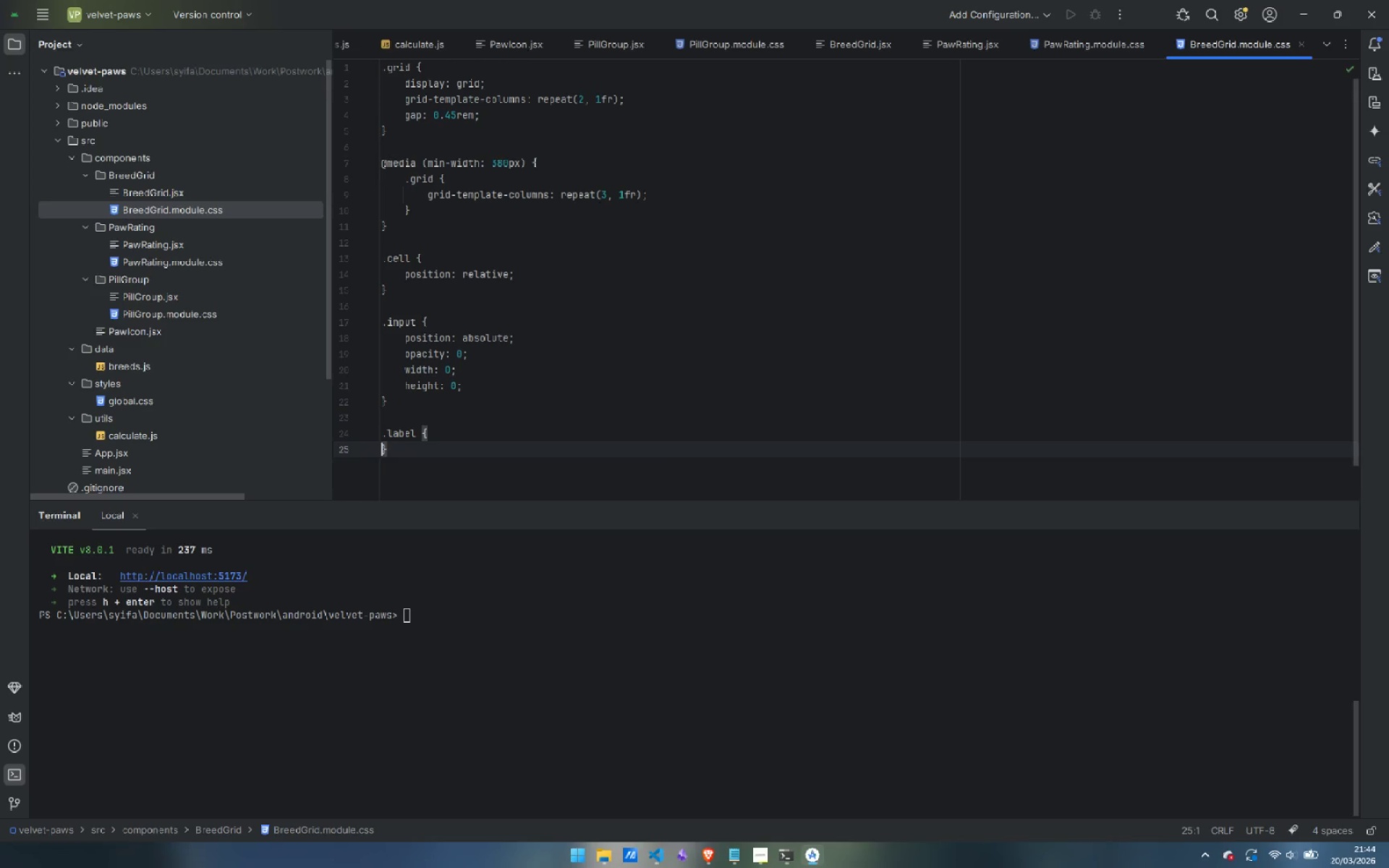 
key(Enter)
 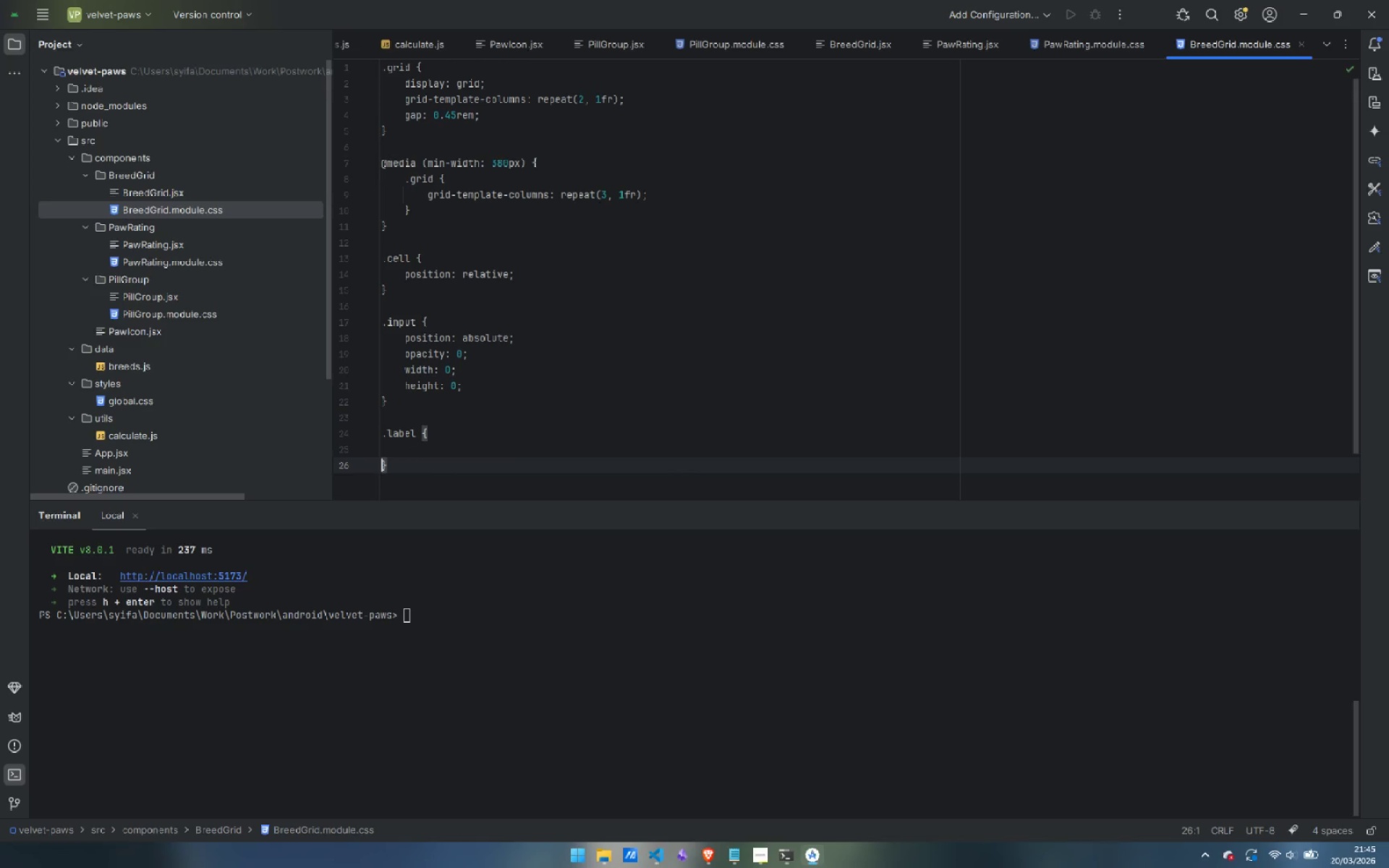 
key(ArrowUp)
 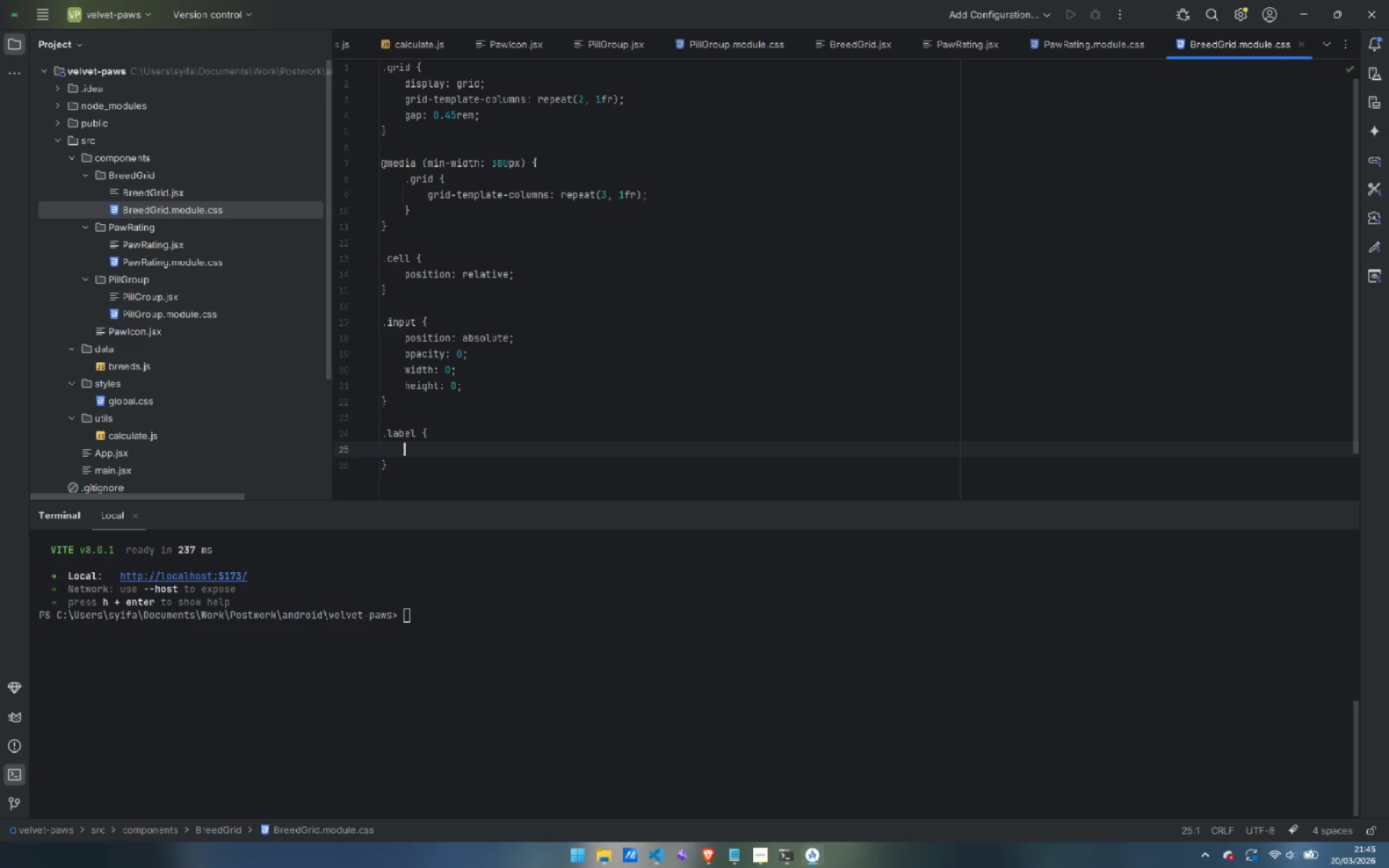 
key(Tab)
type(displ)
 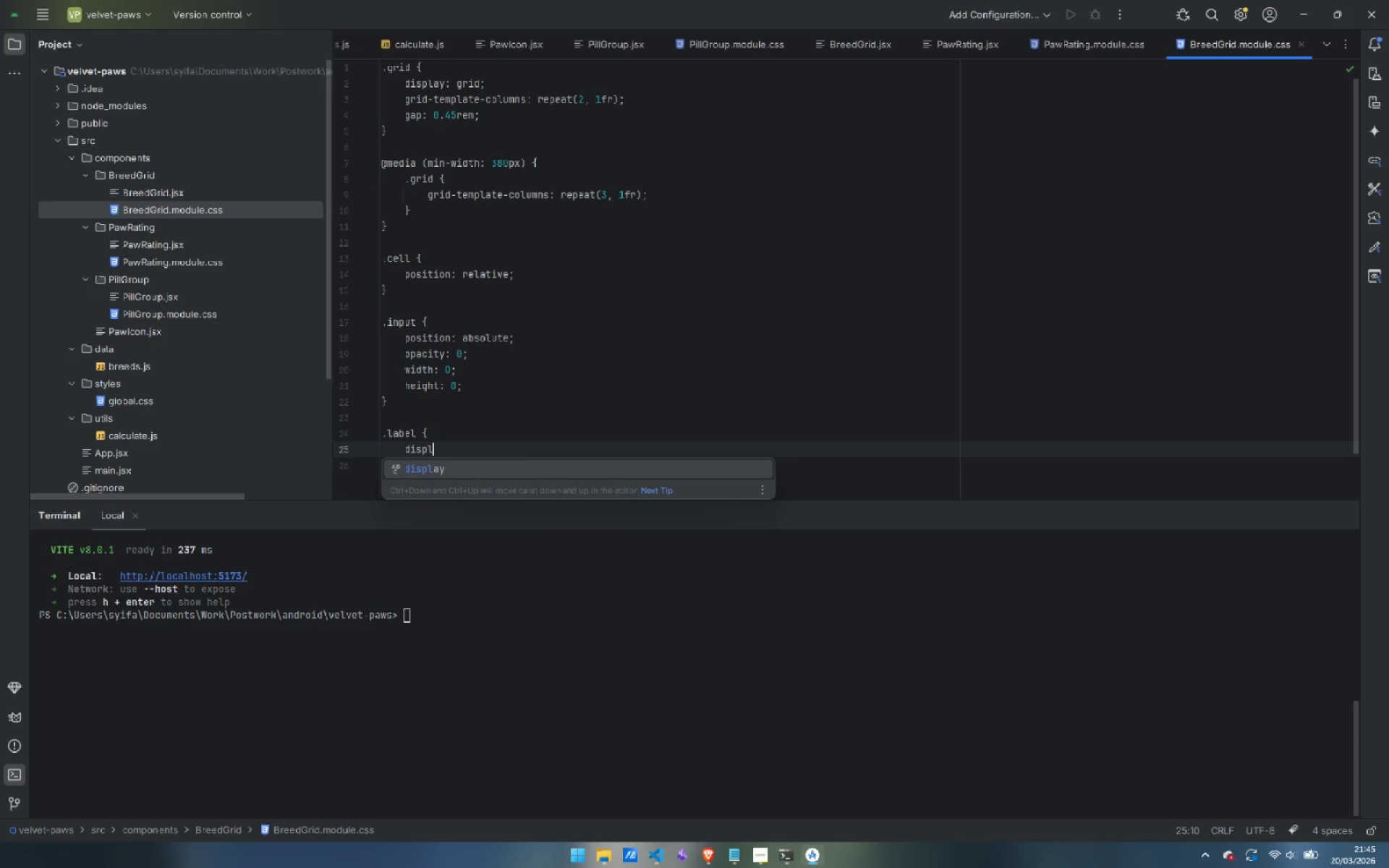 
key(Enter)
 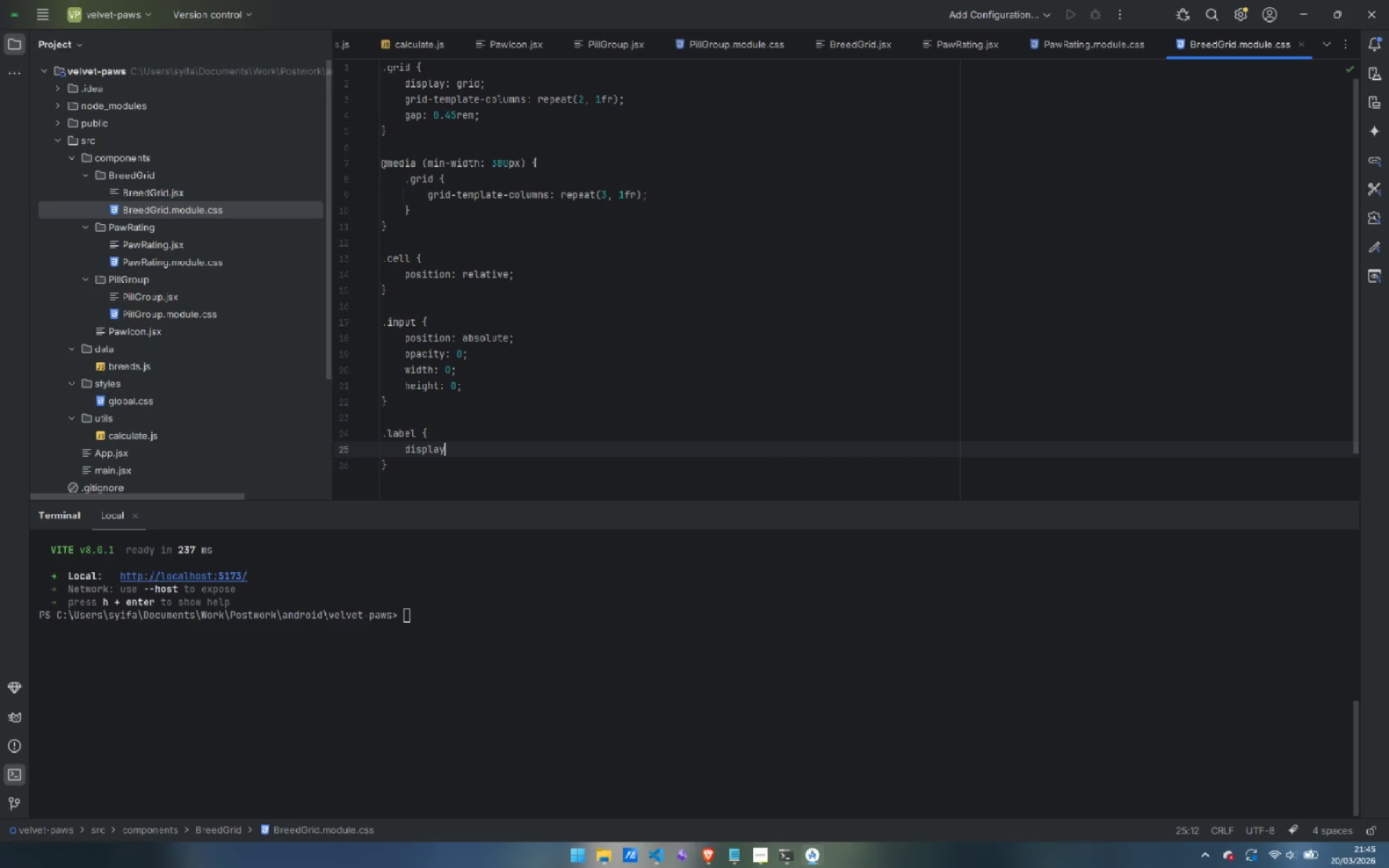 
type(: flex;)
 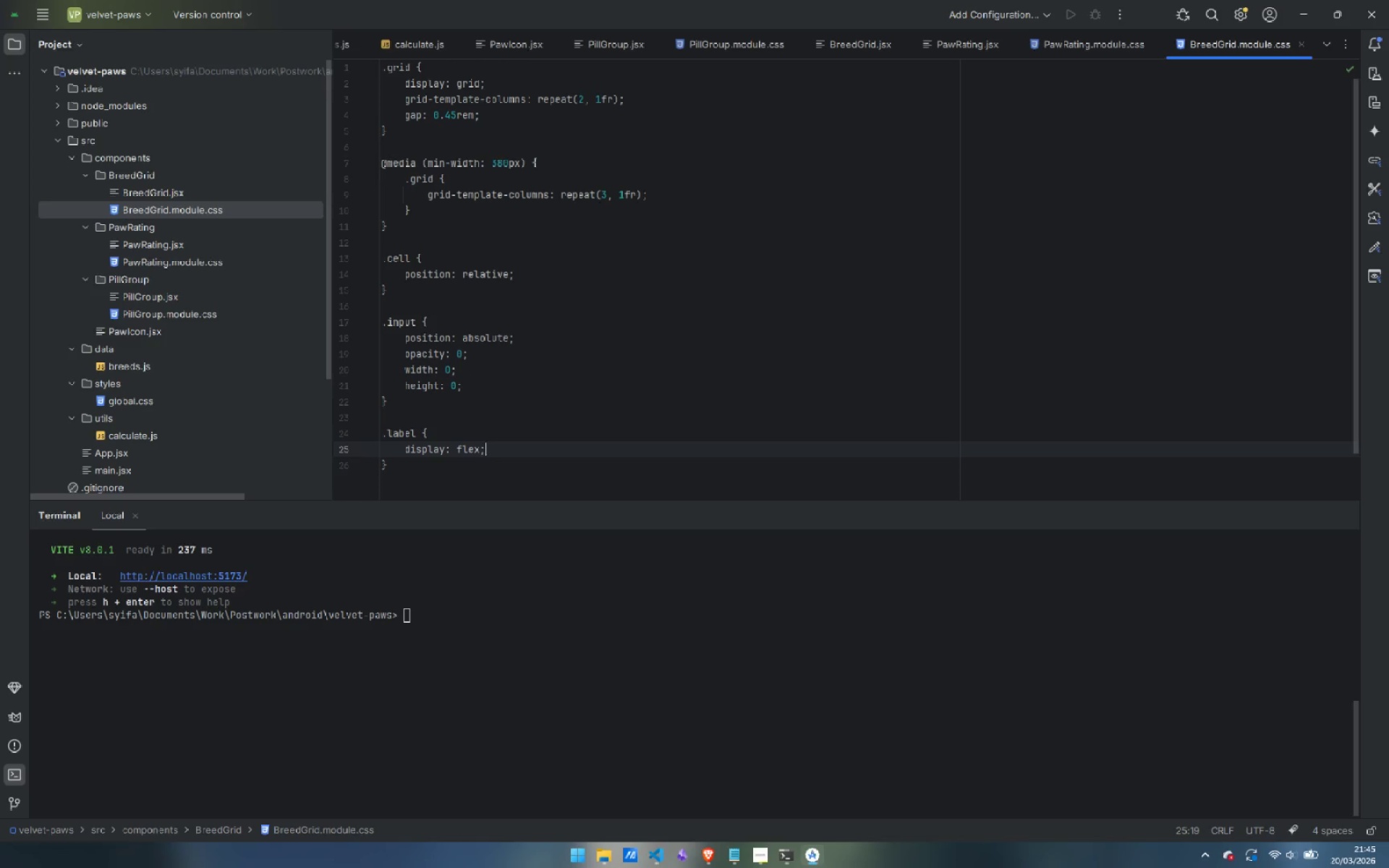 
key(Enter)
 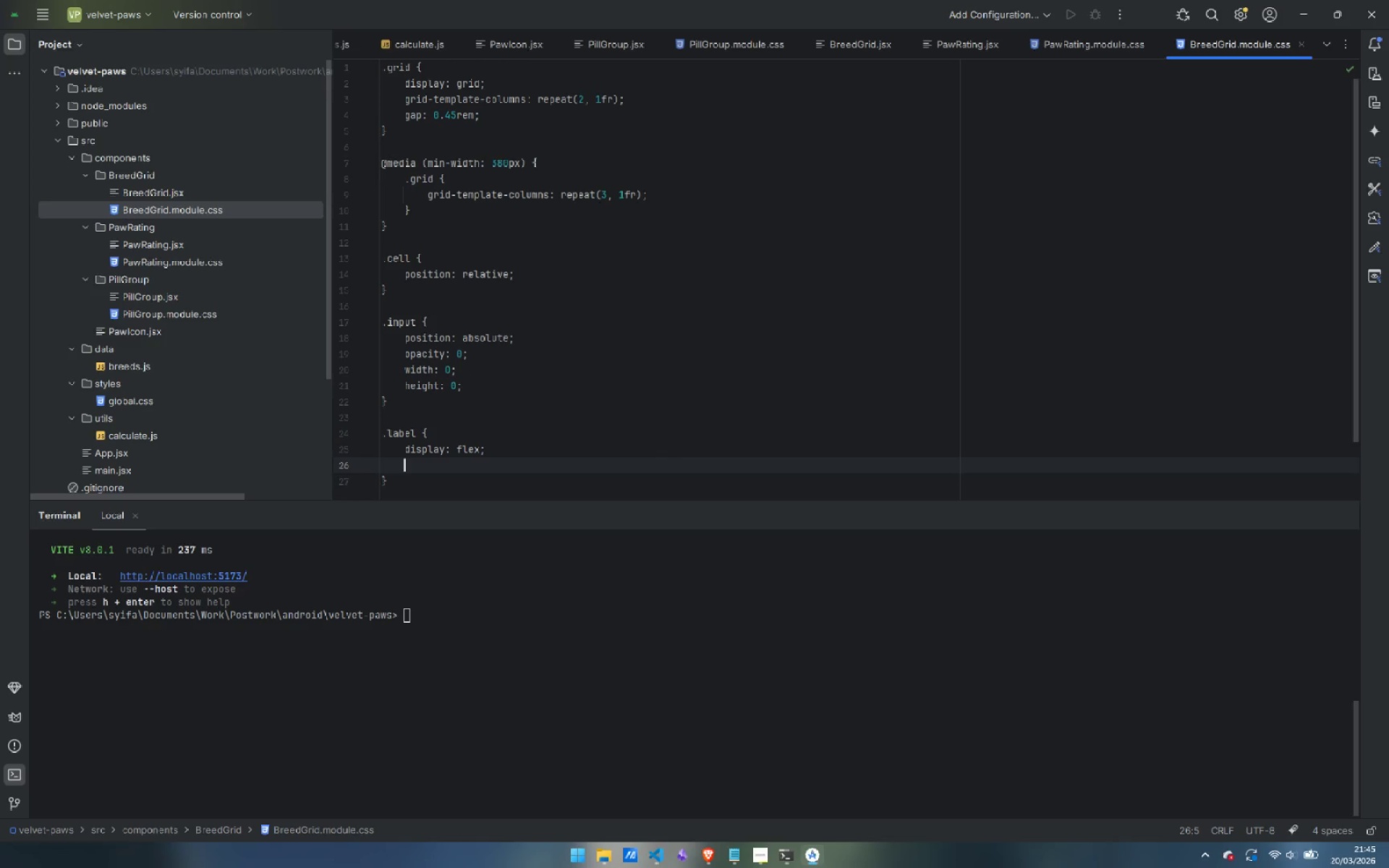 
type(align-items: center;)
 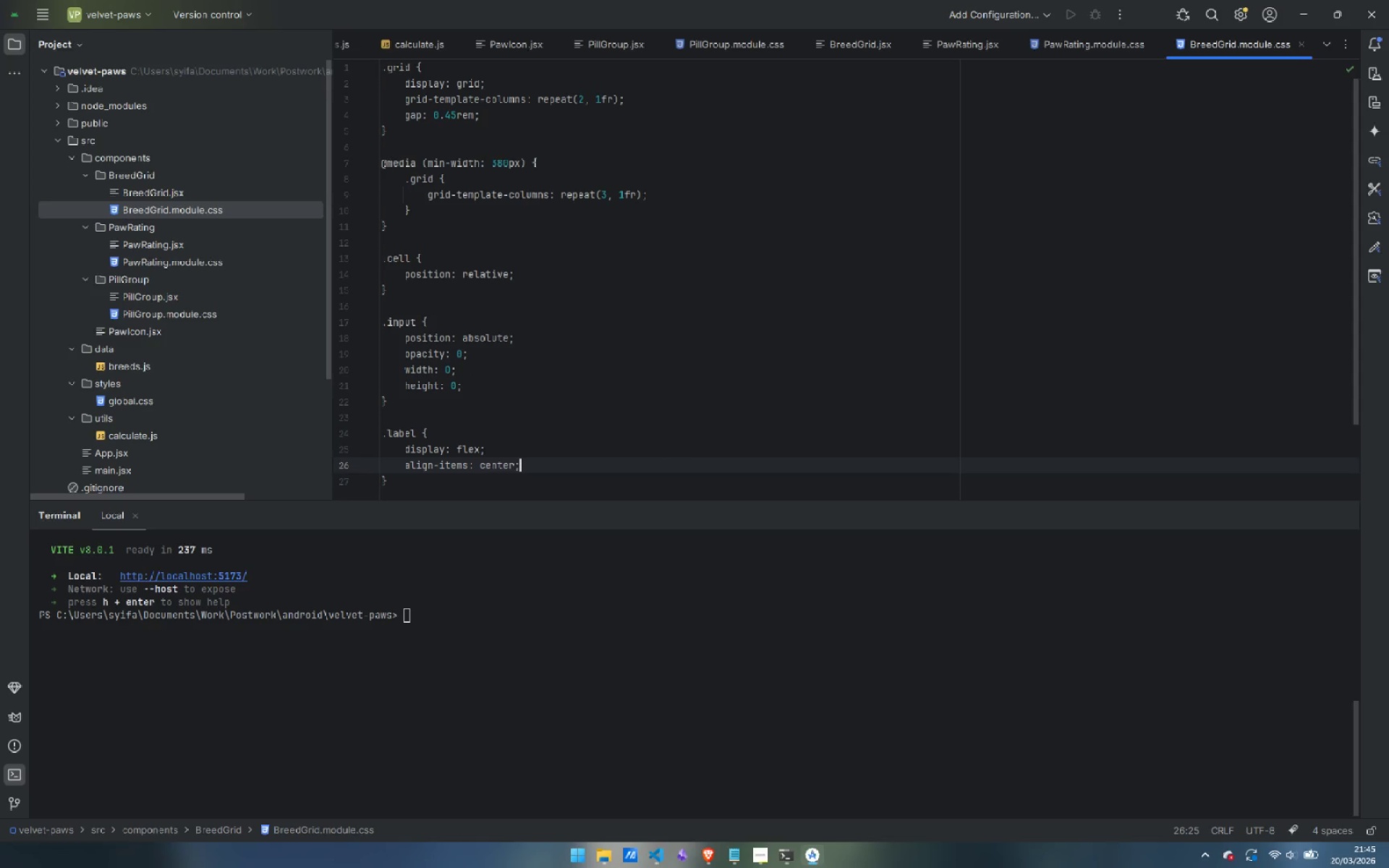 
key(Enter)
 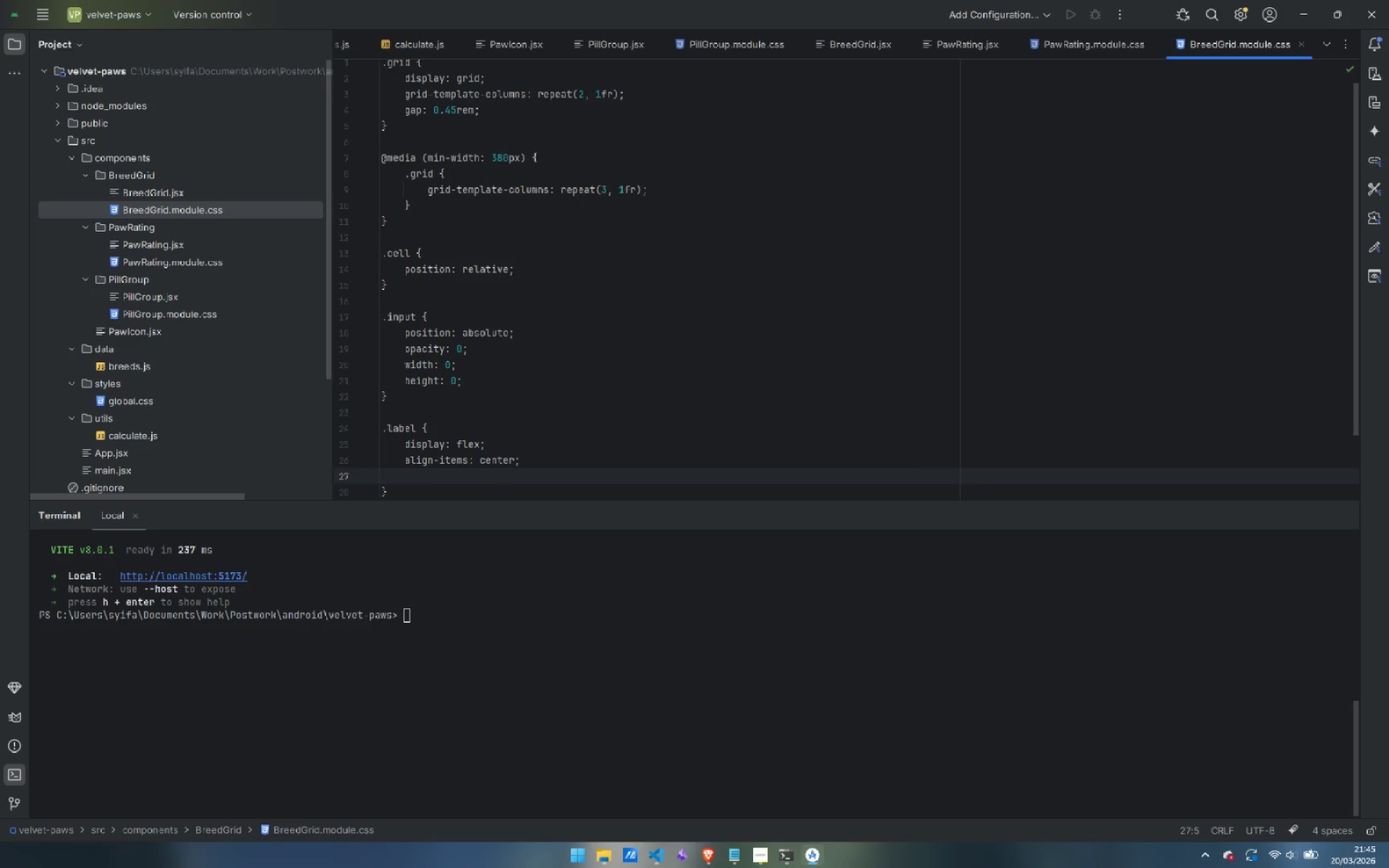 
type(justify-content: cent)
 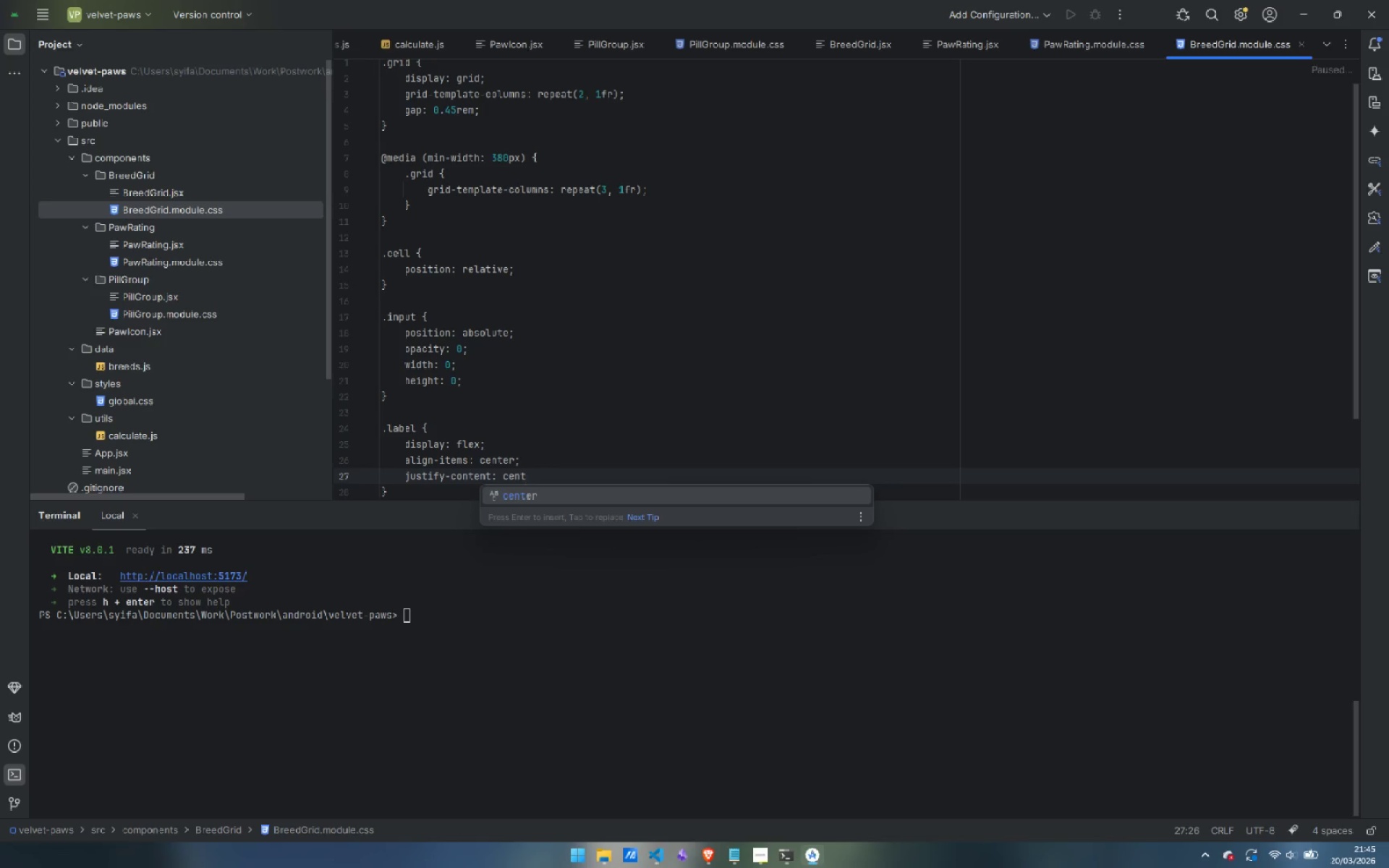 
key(Enter)
 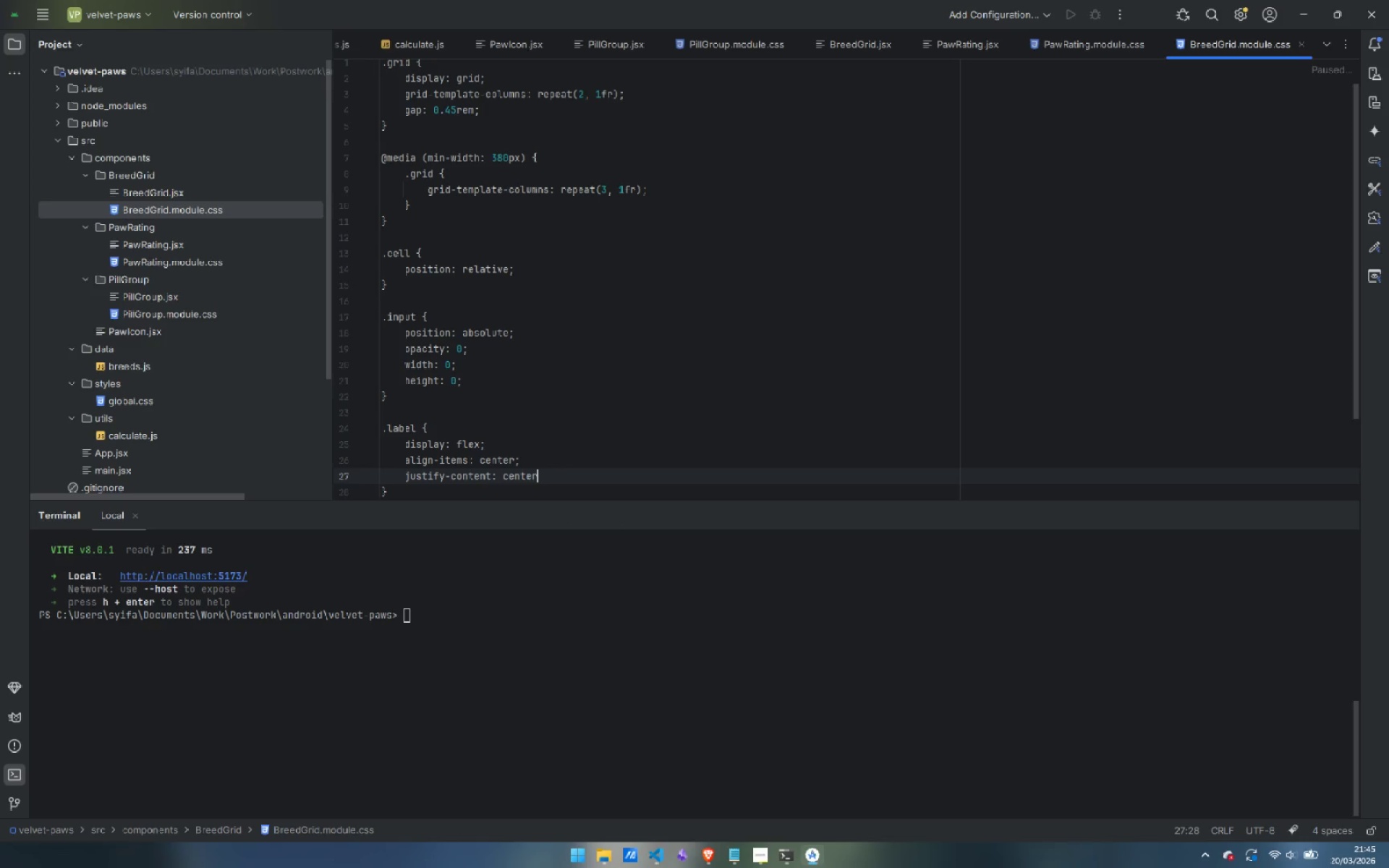 
key(Semicolon)
 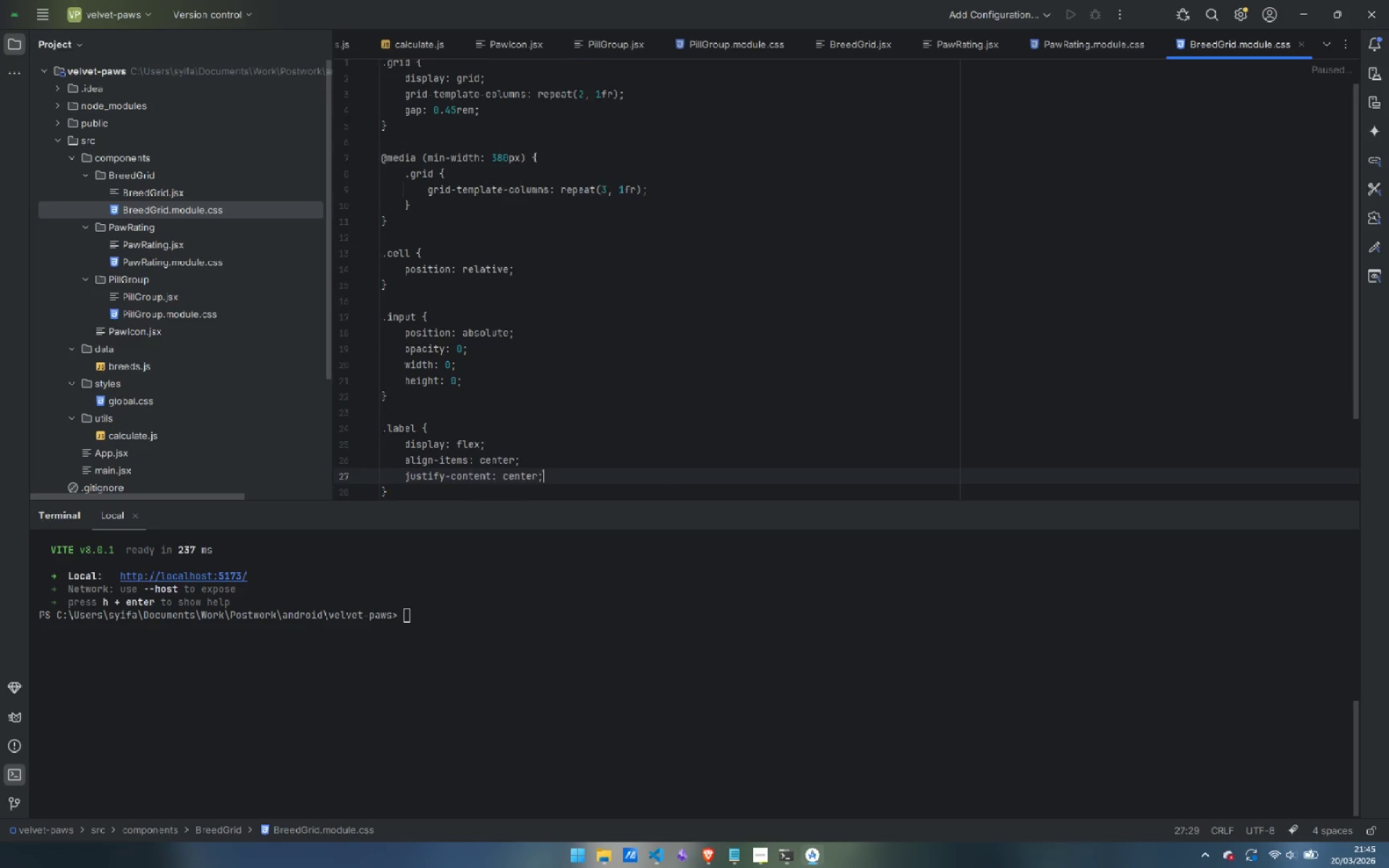 
key(Enter)
 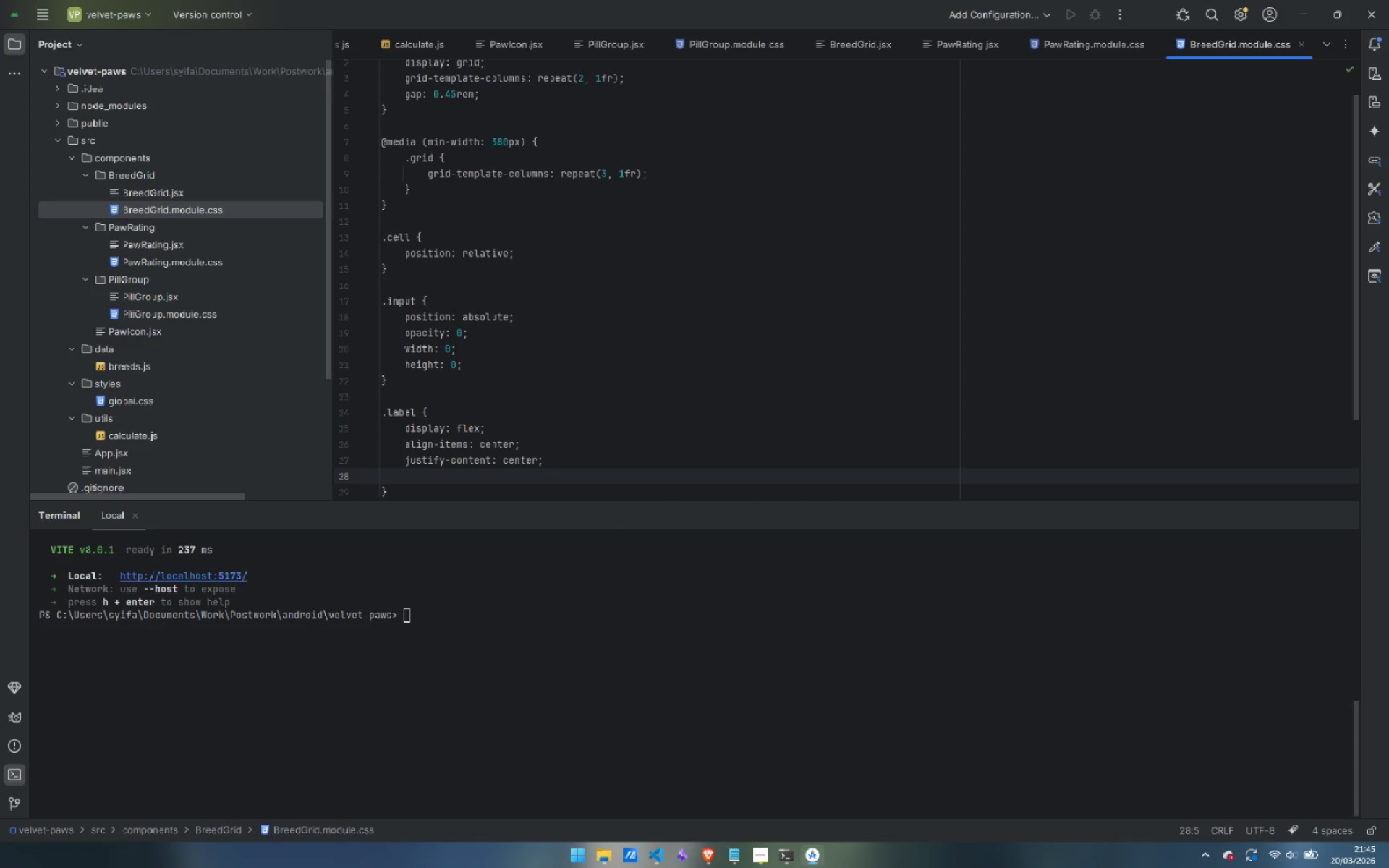 
type(text-align: center;)
 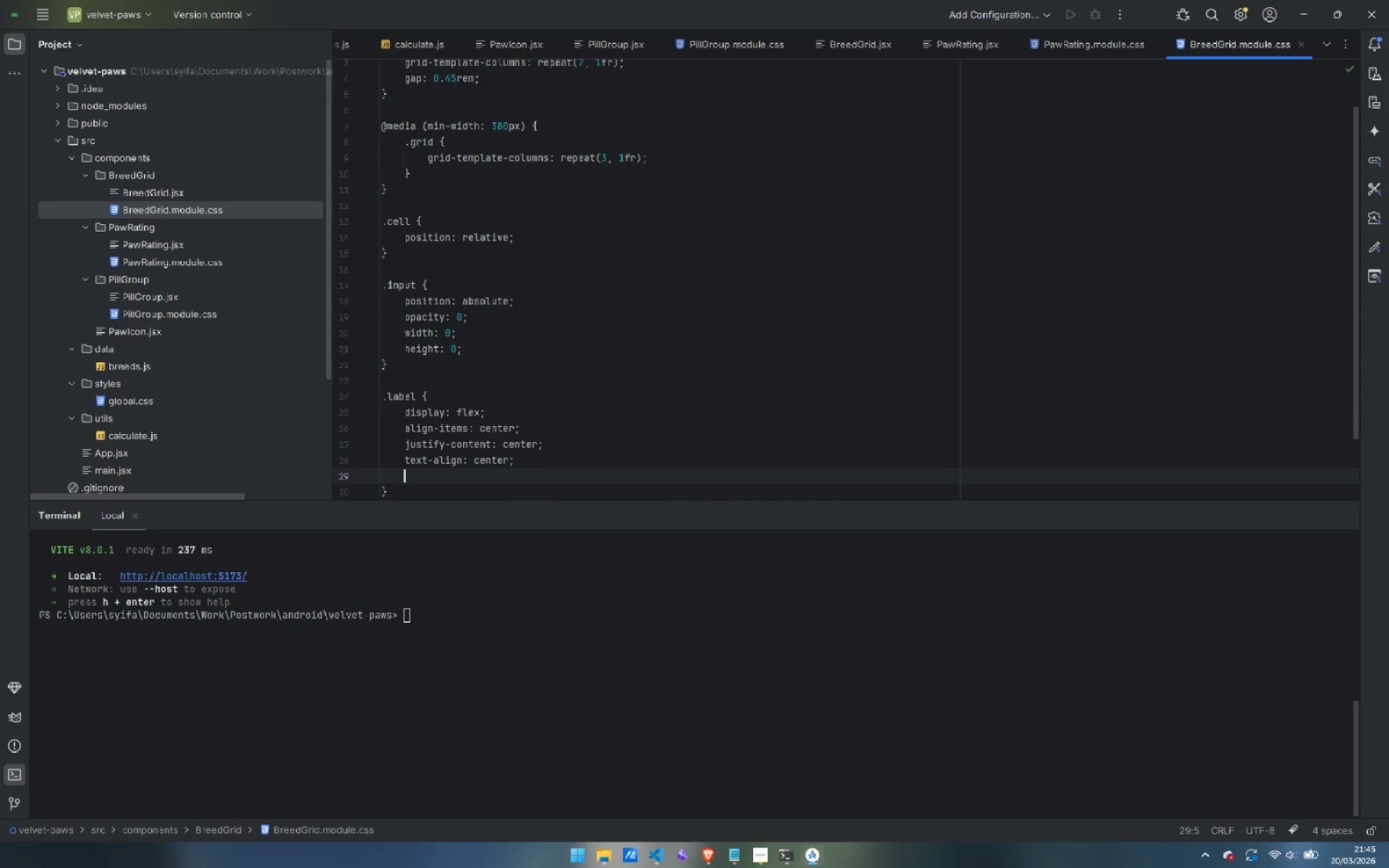 
 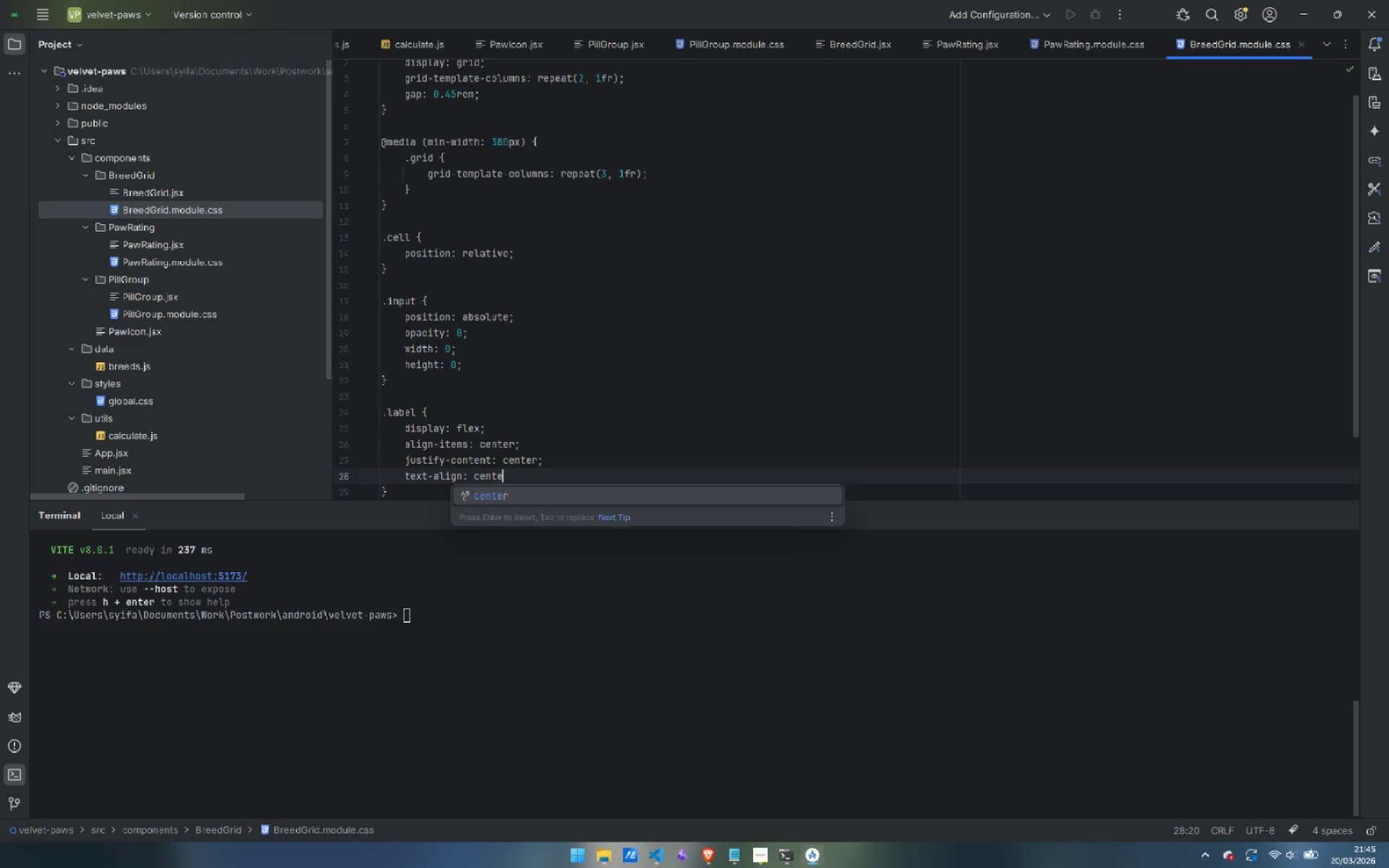 
key(Enter)
 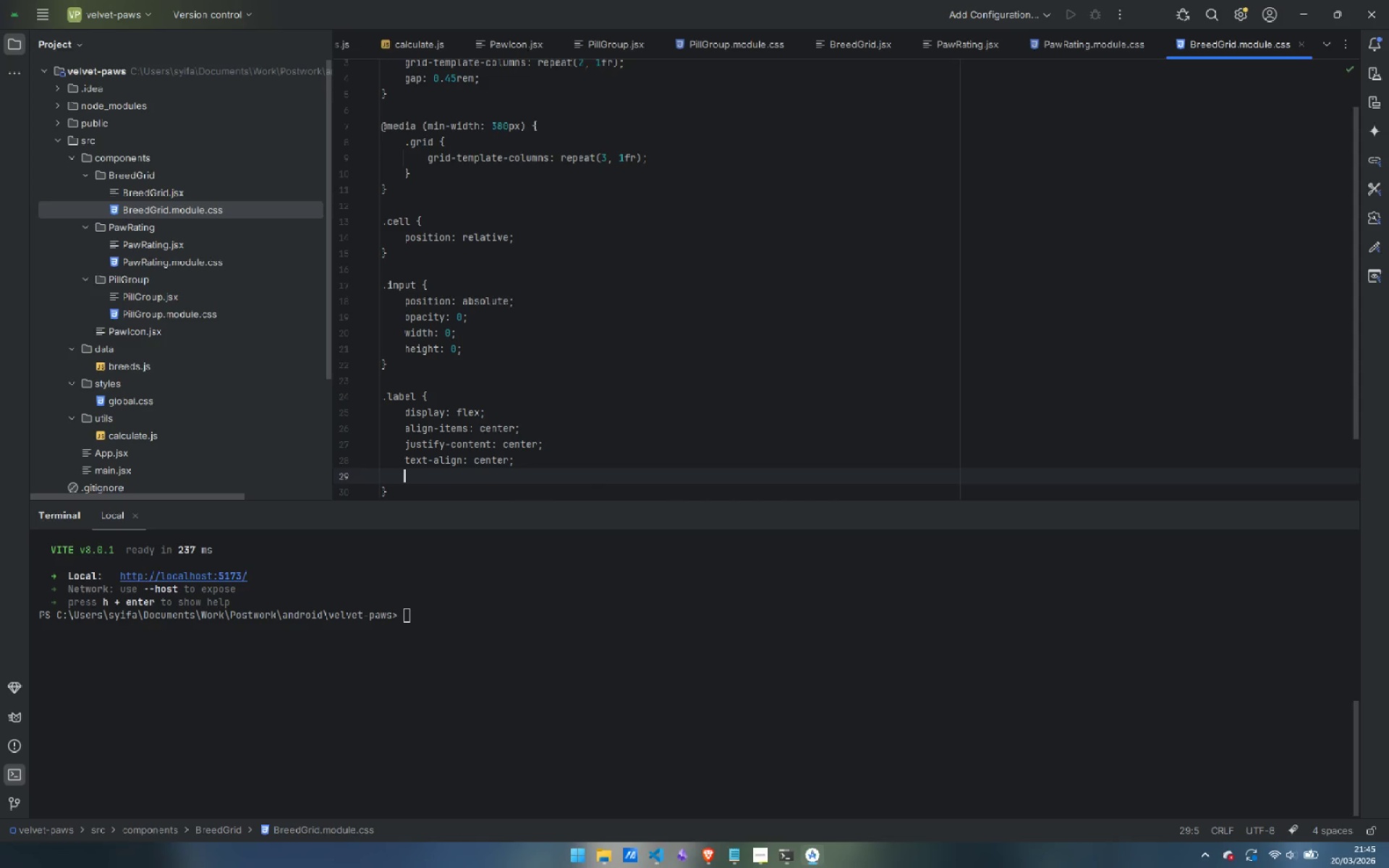 
type(padding: 0 )
key(Backspace)
type(.55rem 0.4rem;)
 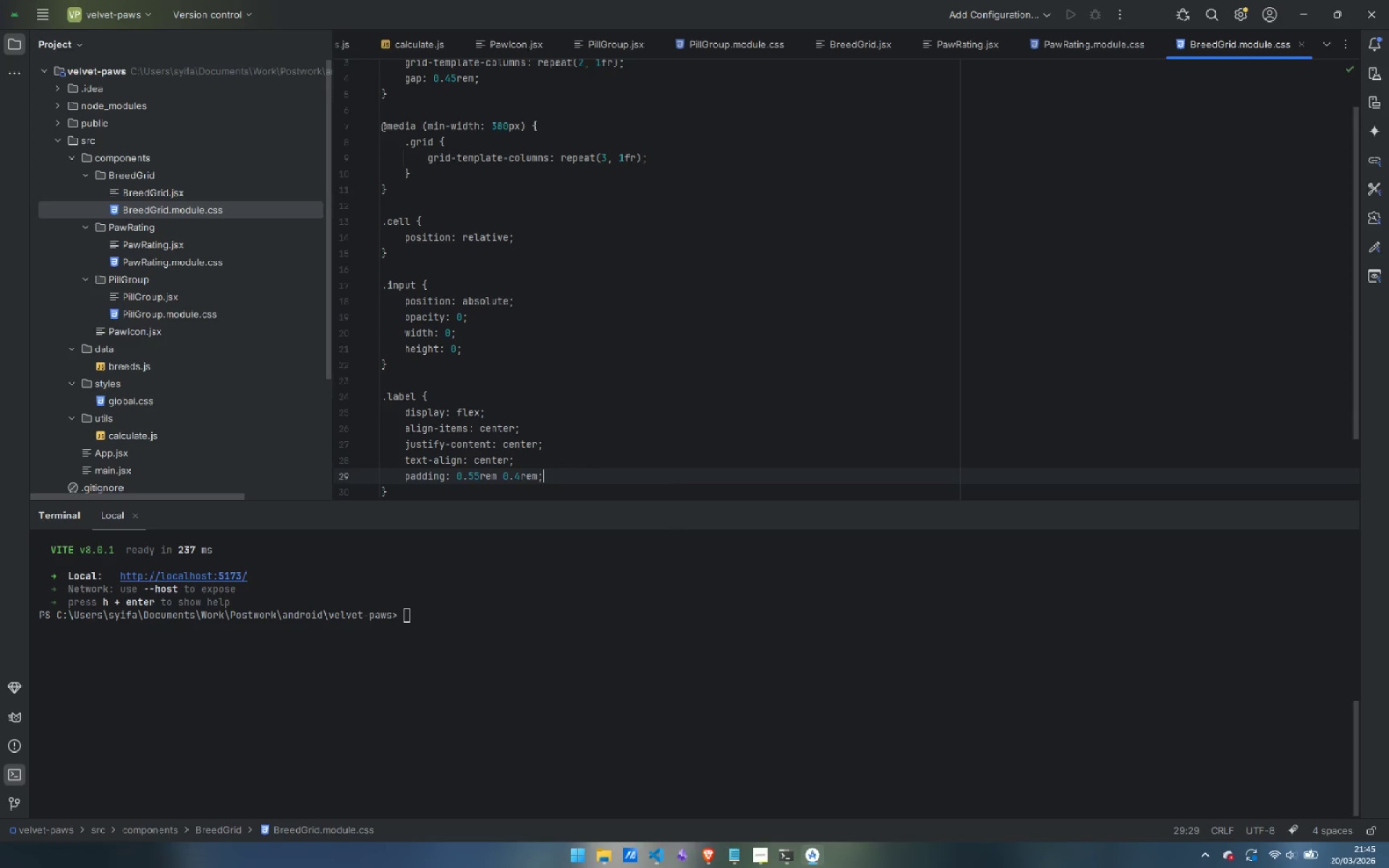 
key(Enter)
 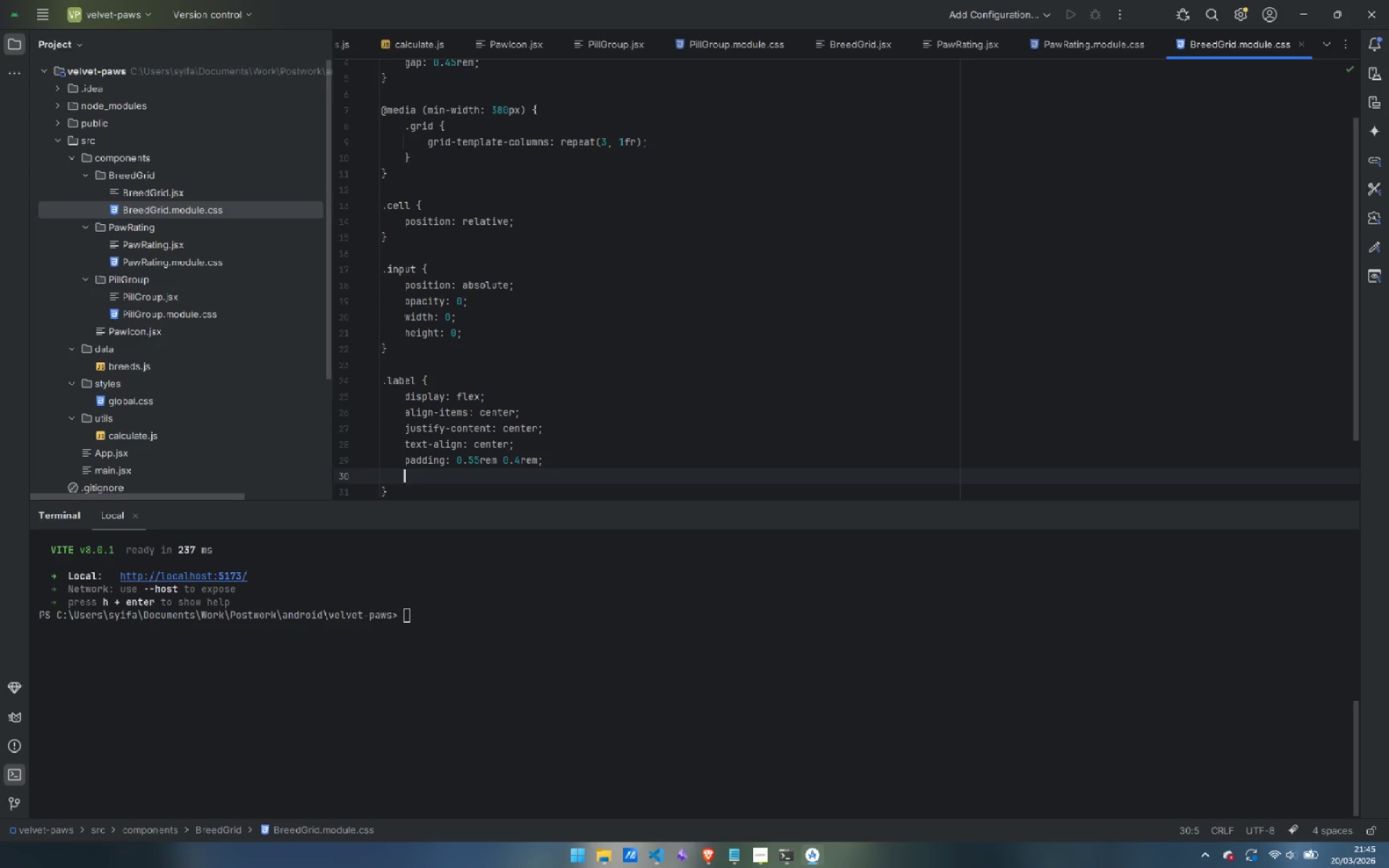 
type(min-height: 50px;)
 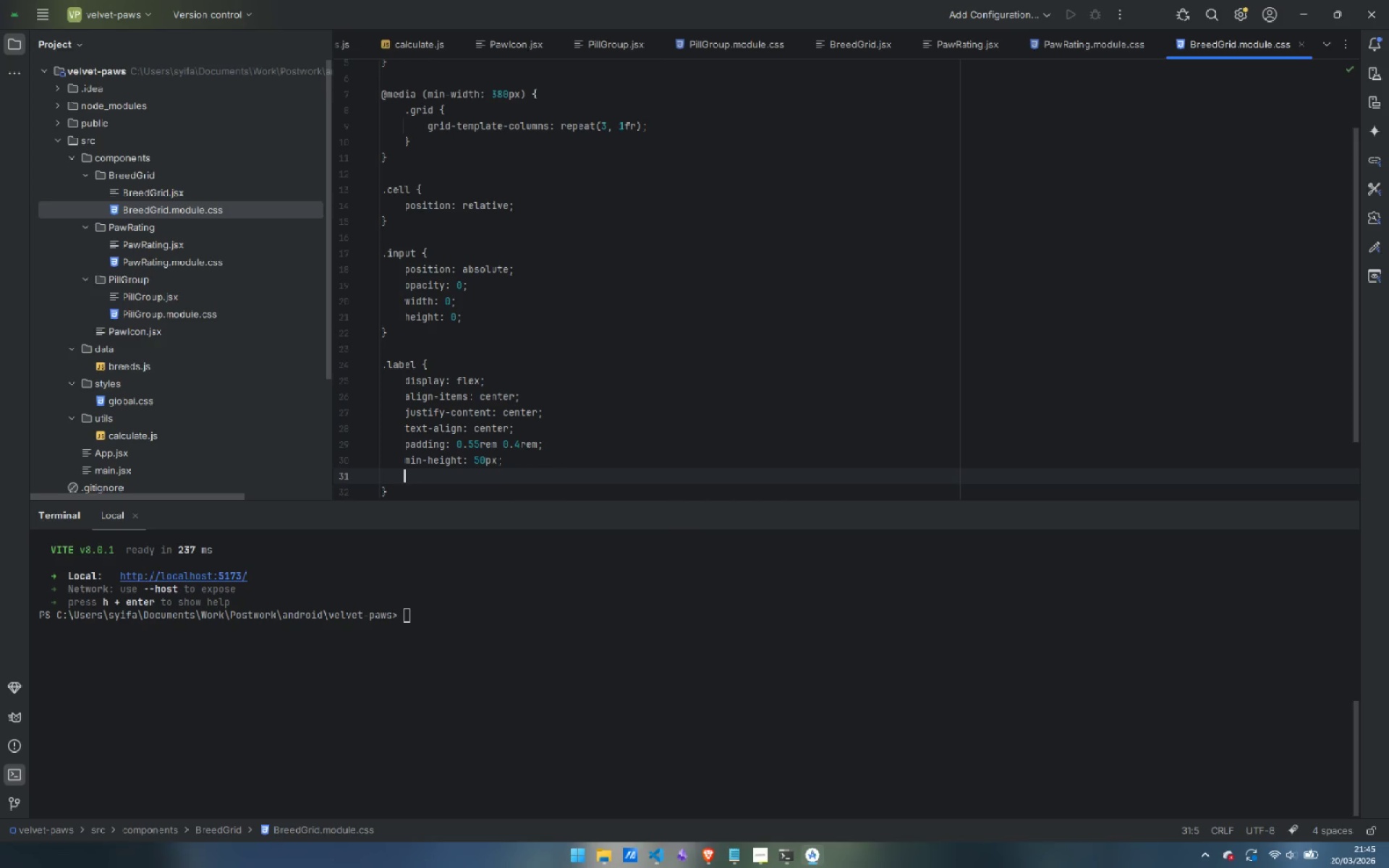 
 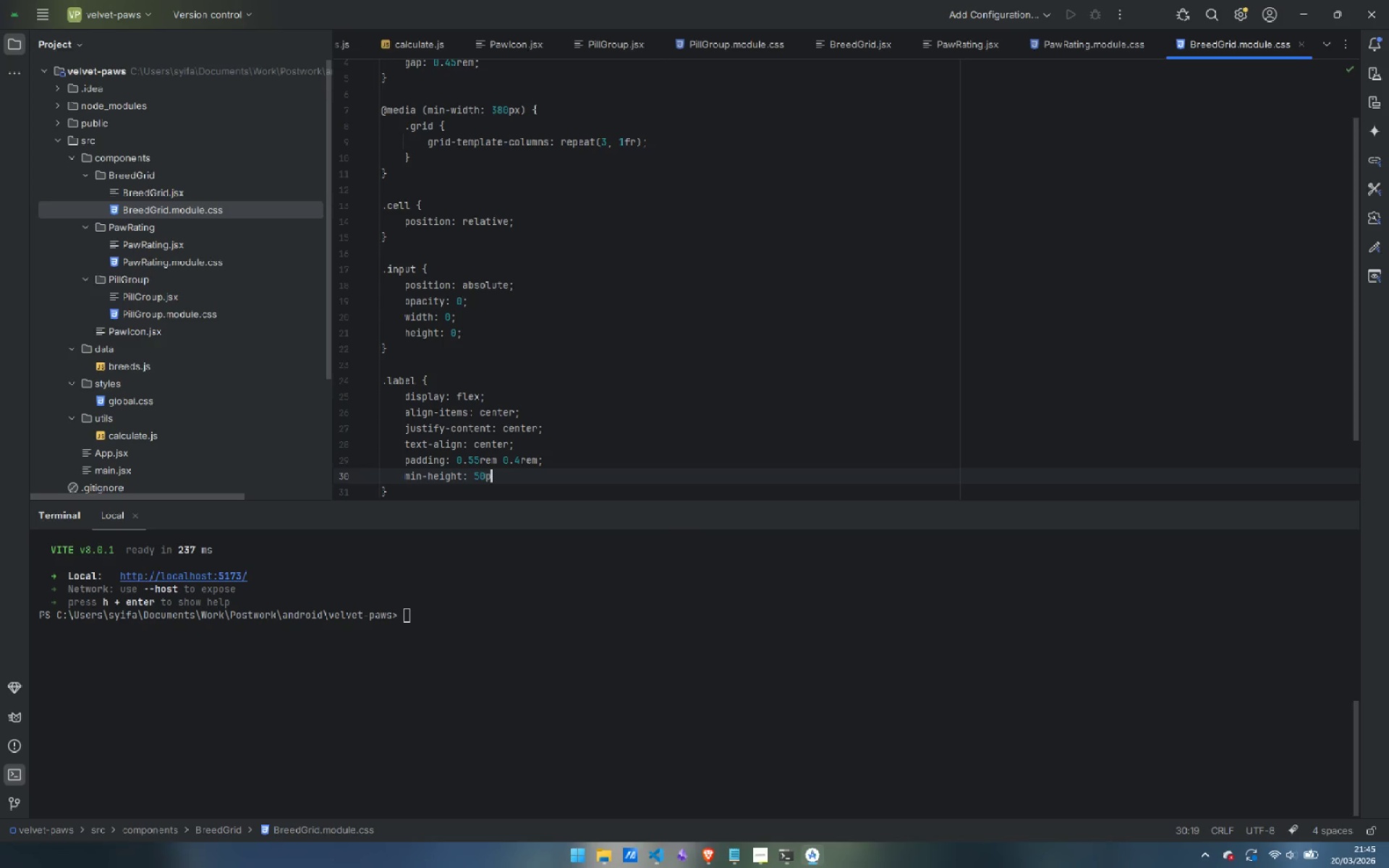 
key(Enter)
 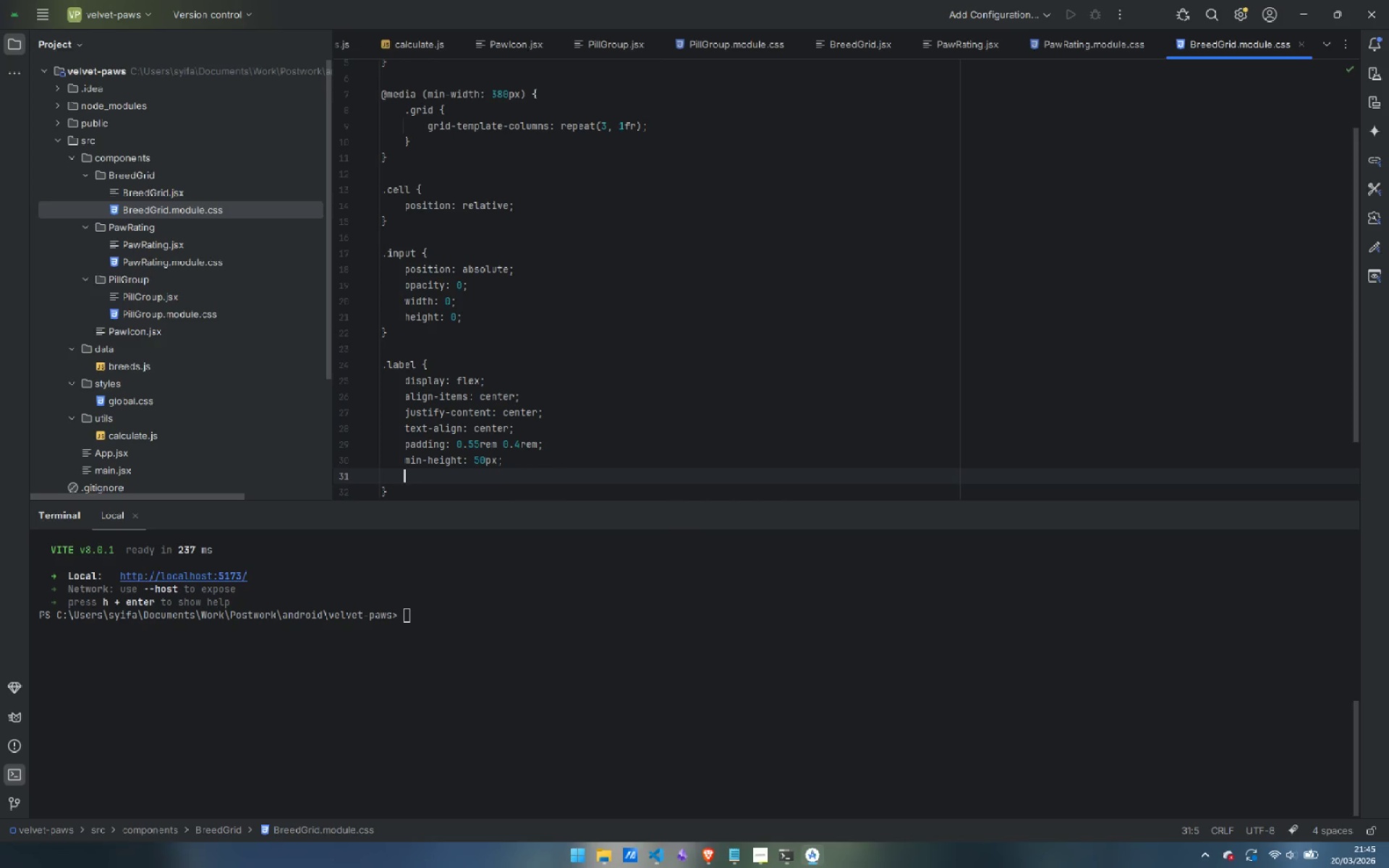 
type(border-)
key(Backspace)
type(: 1.5px solid var(--border);)
 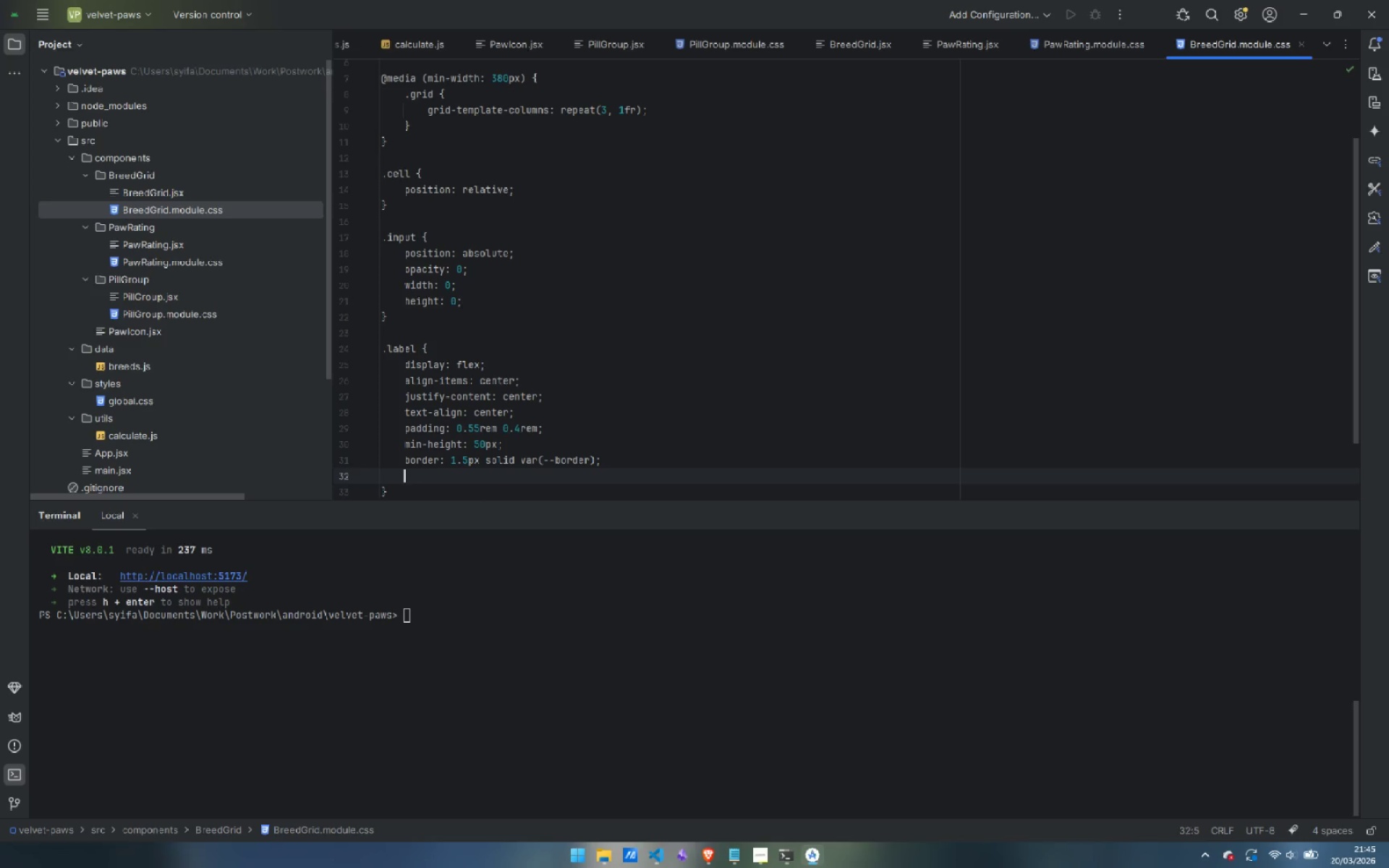 
 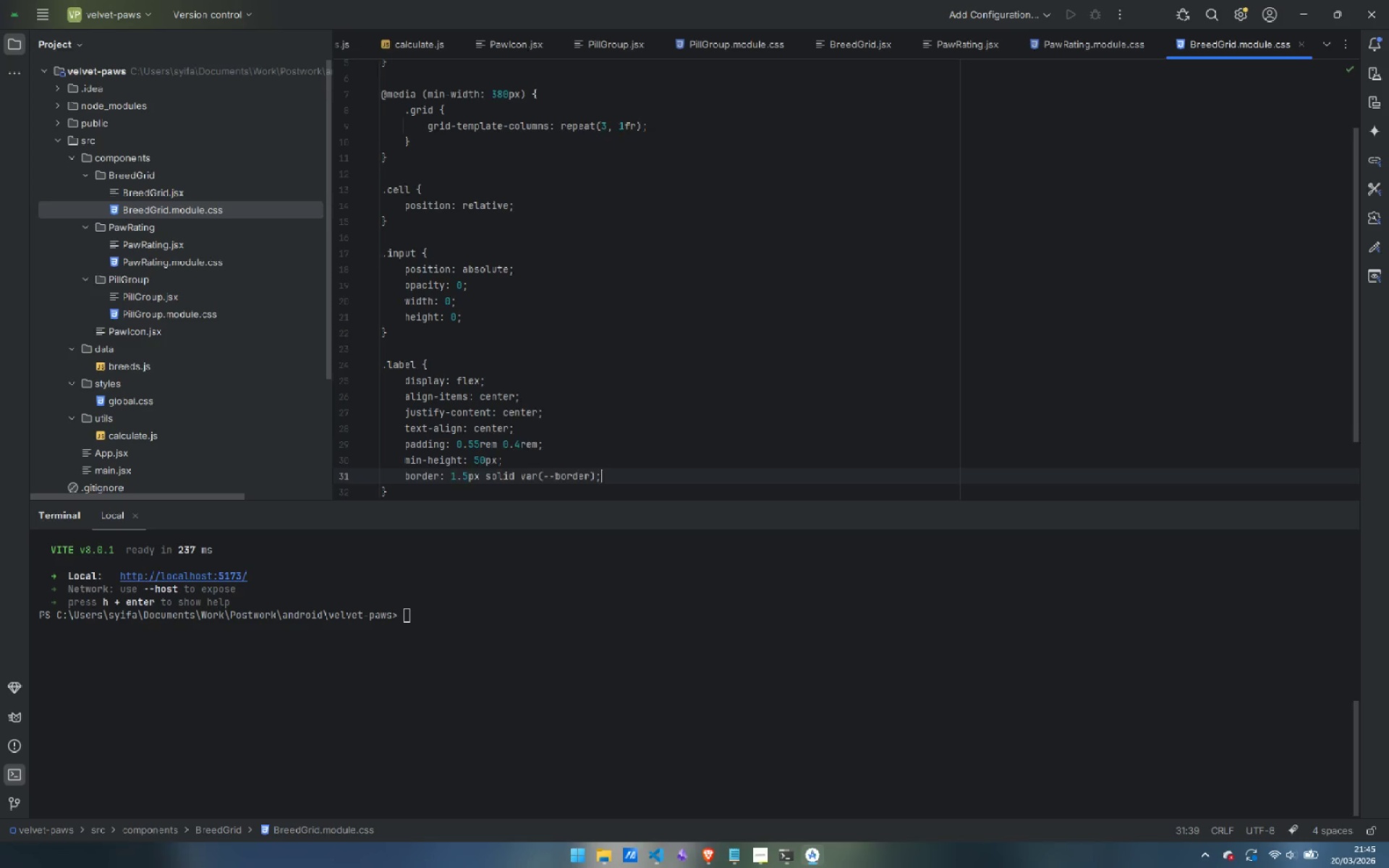 
key(Enter)
 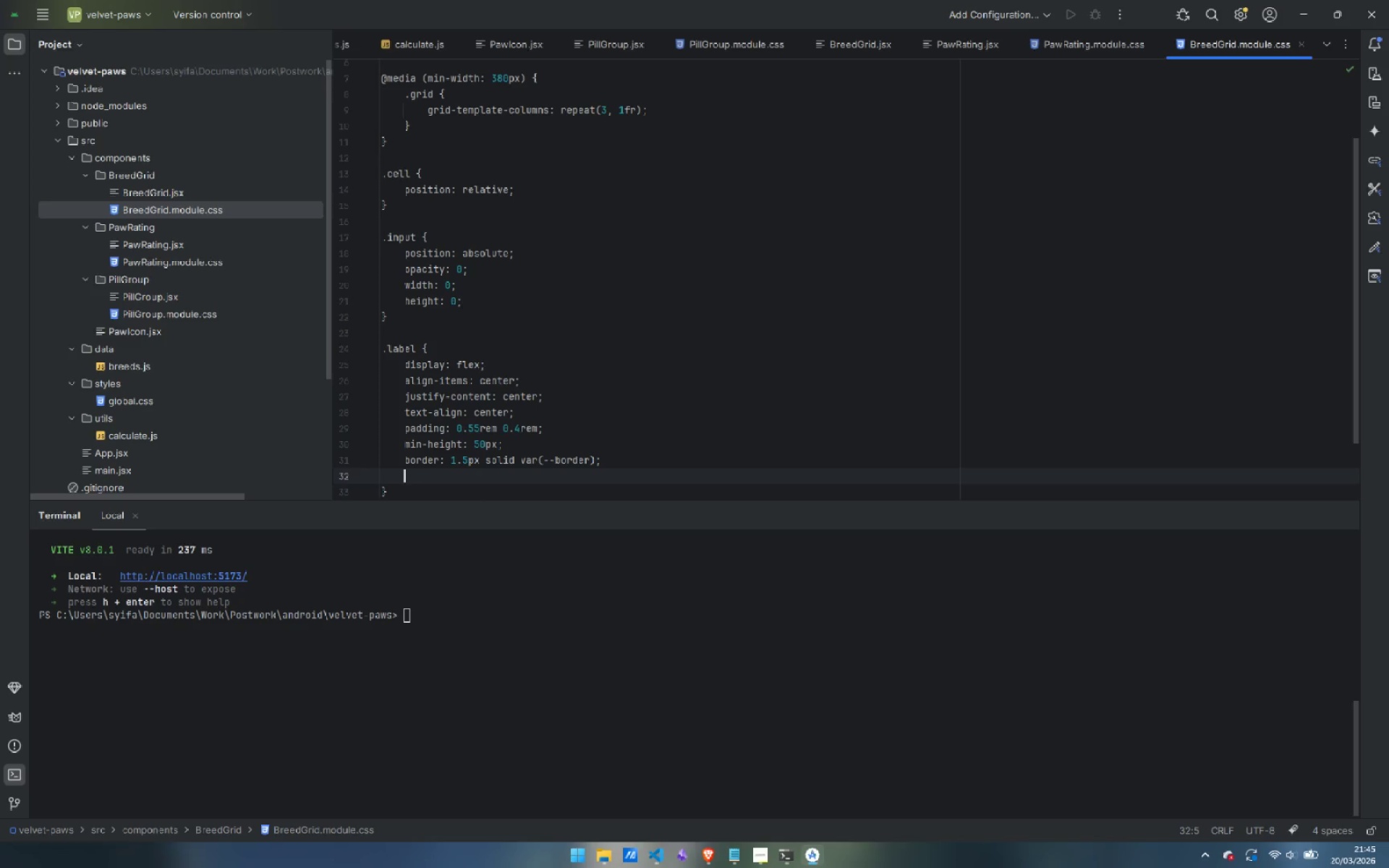 
type(border-radius: var();)
 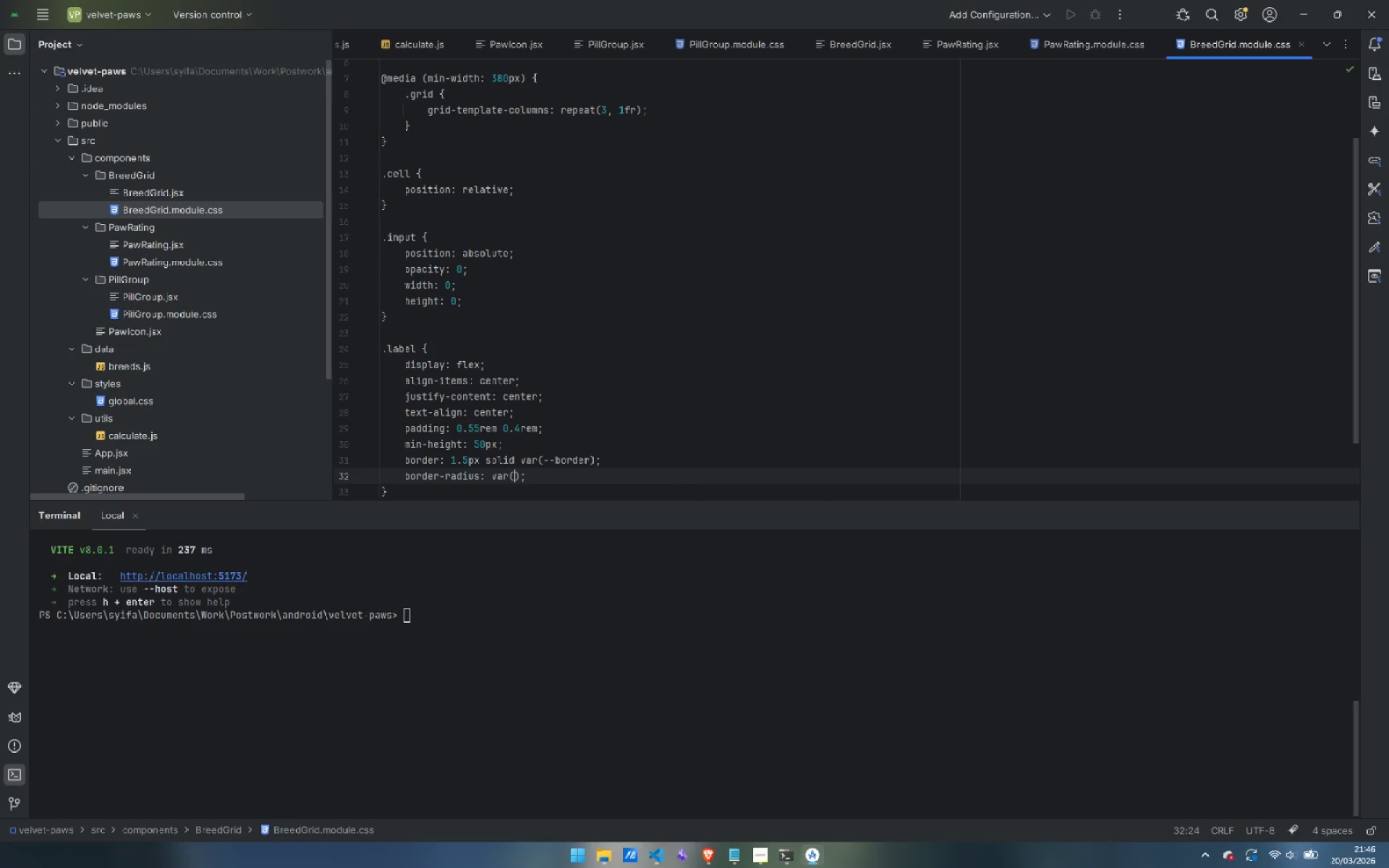 
 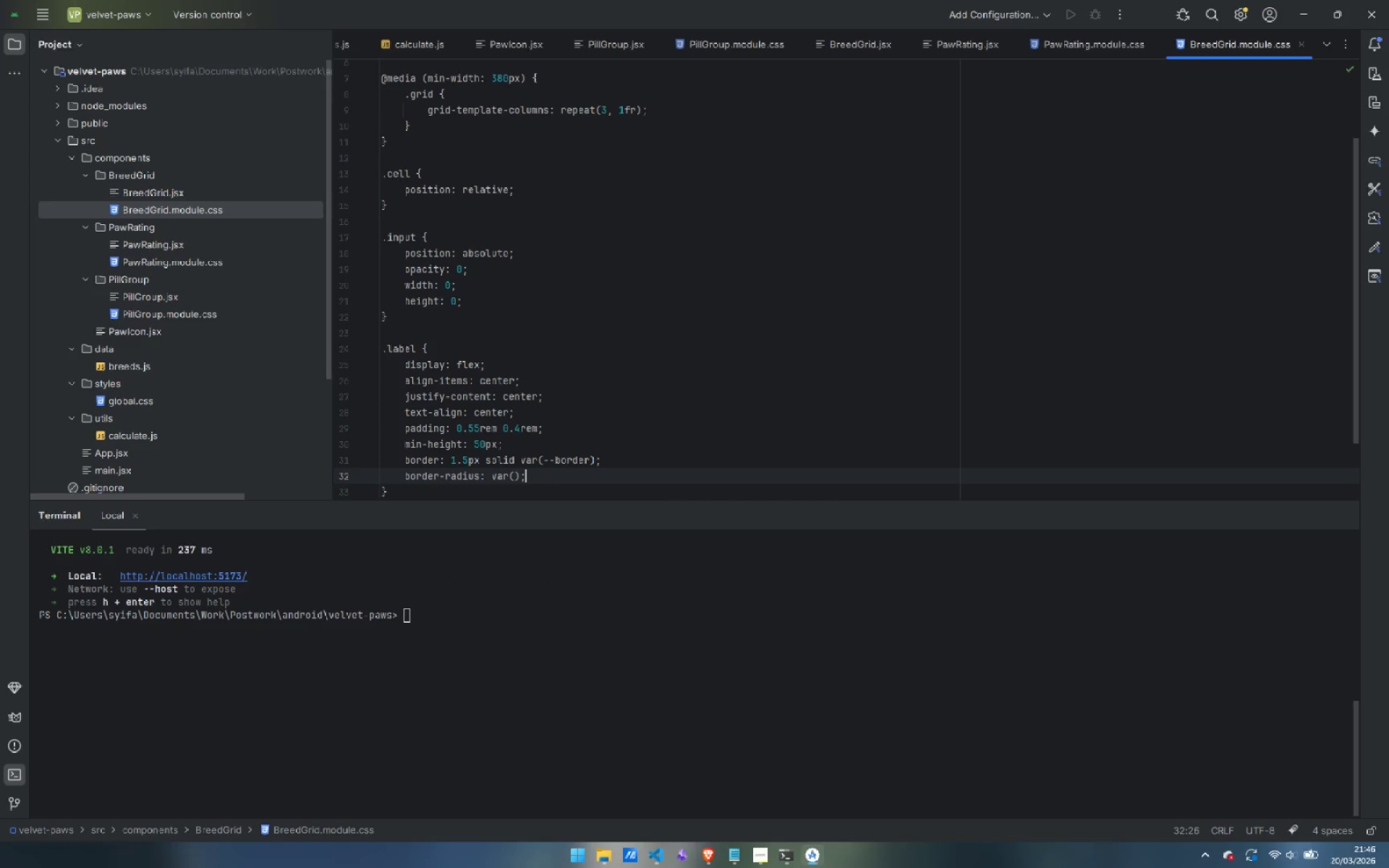 
key(ArrowLeft)
 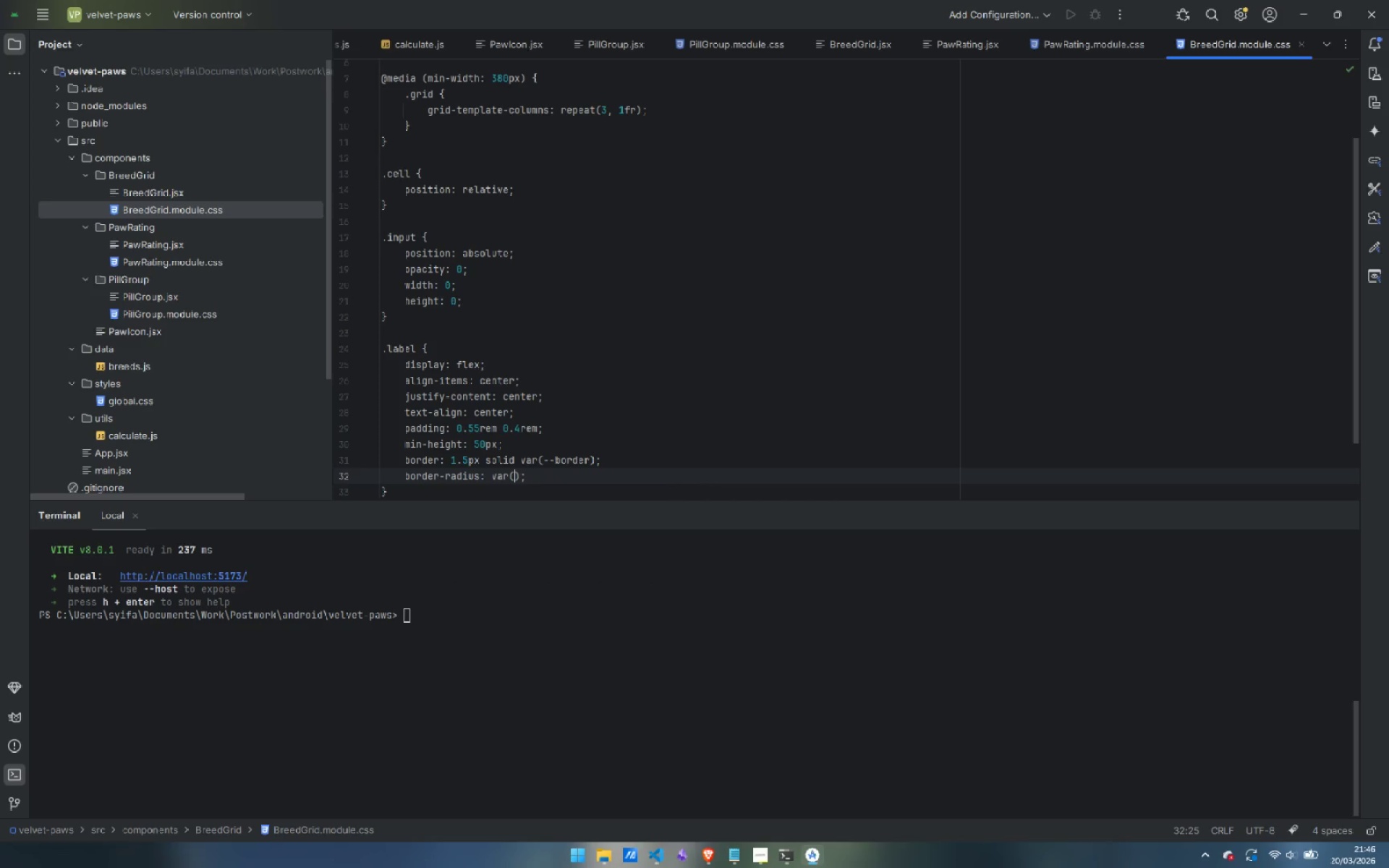 
key(ArrowLeft)
 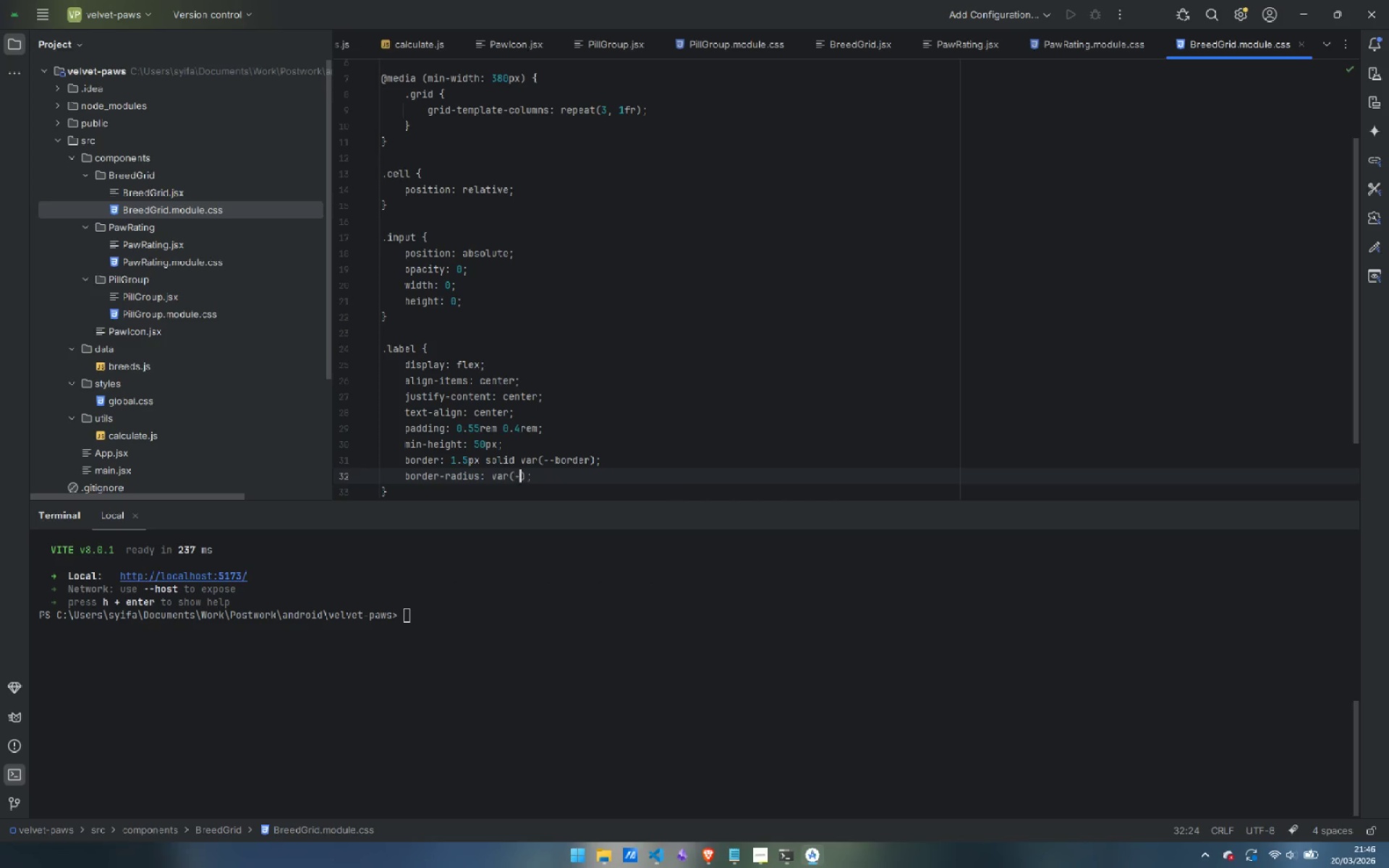 
type(--radui)
key(Backspace)
key(Backspace)
type(ius-chip)
 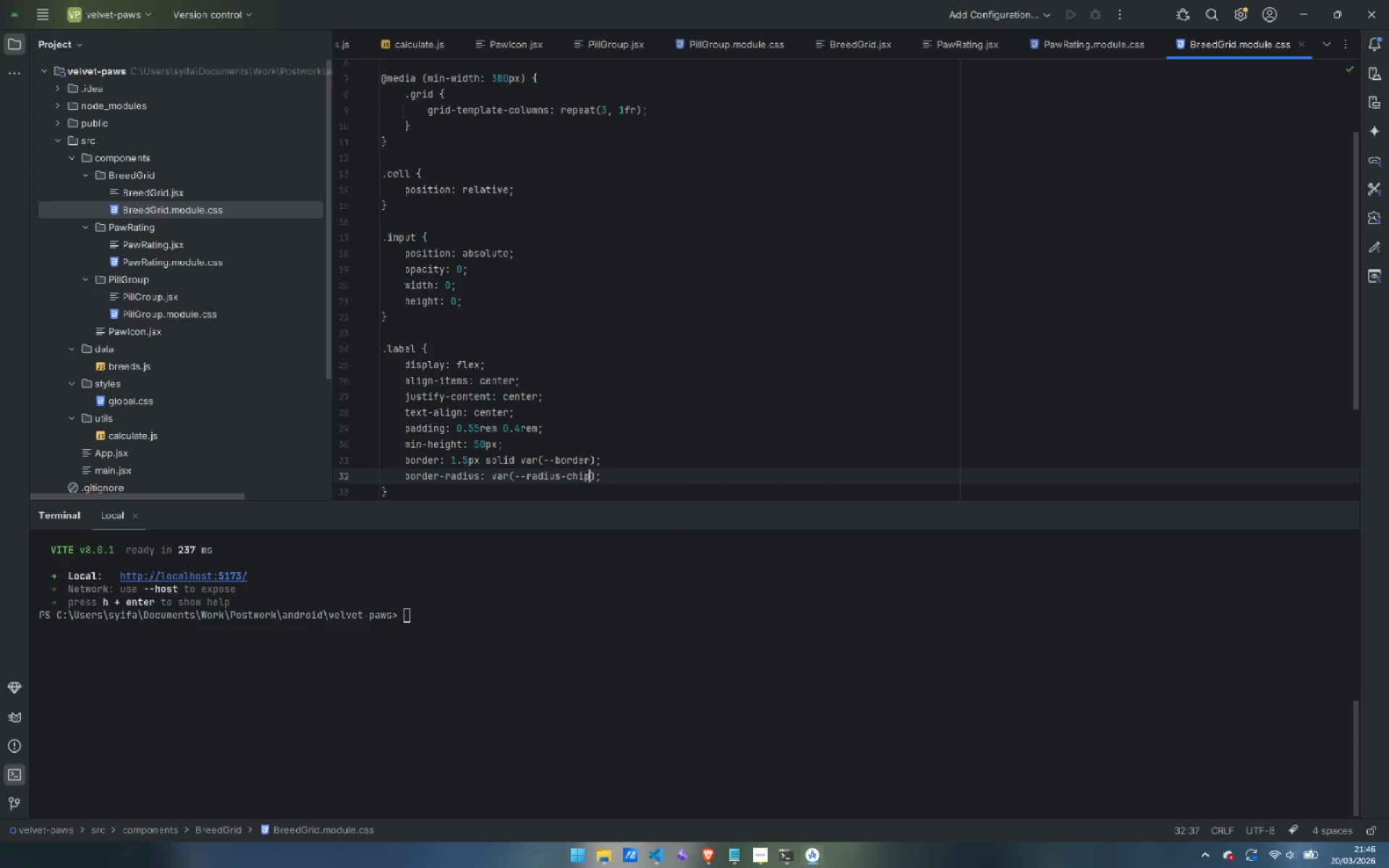 
key(ArrowRight)
 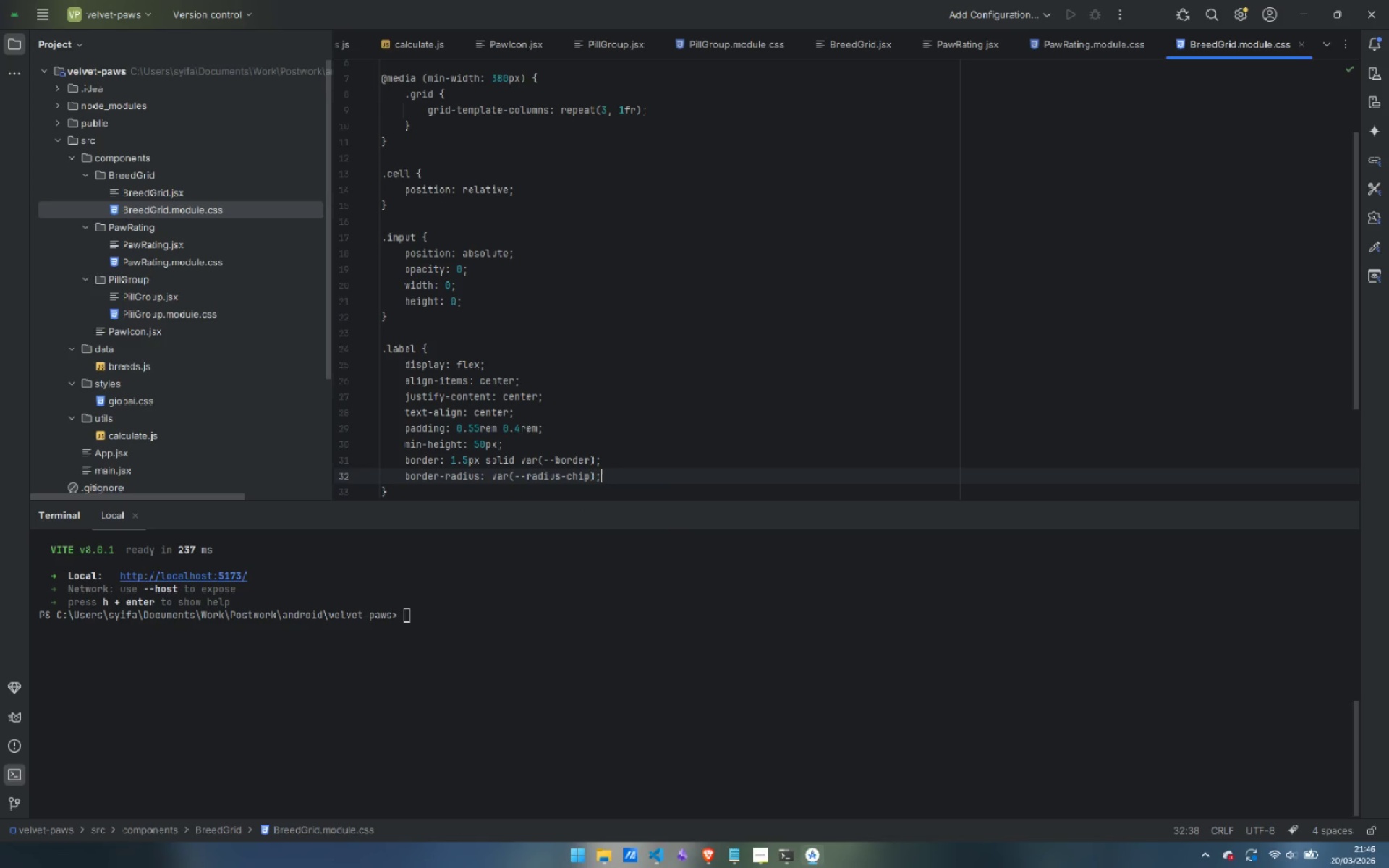 
key(ArrowRight)
 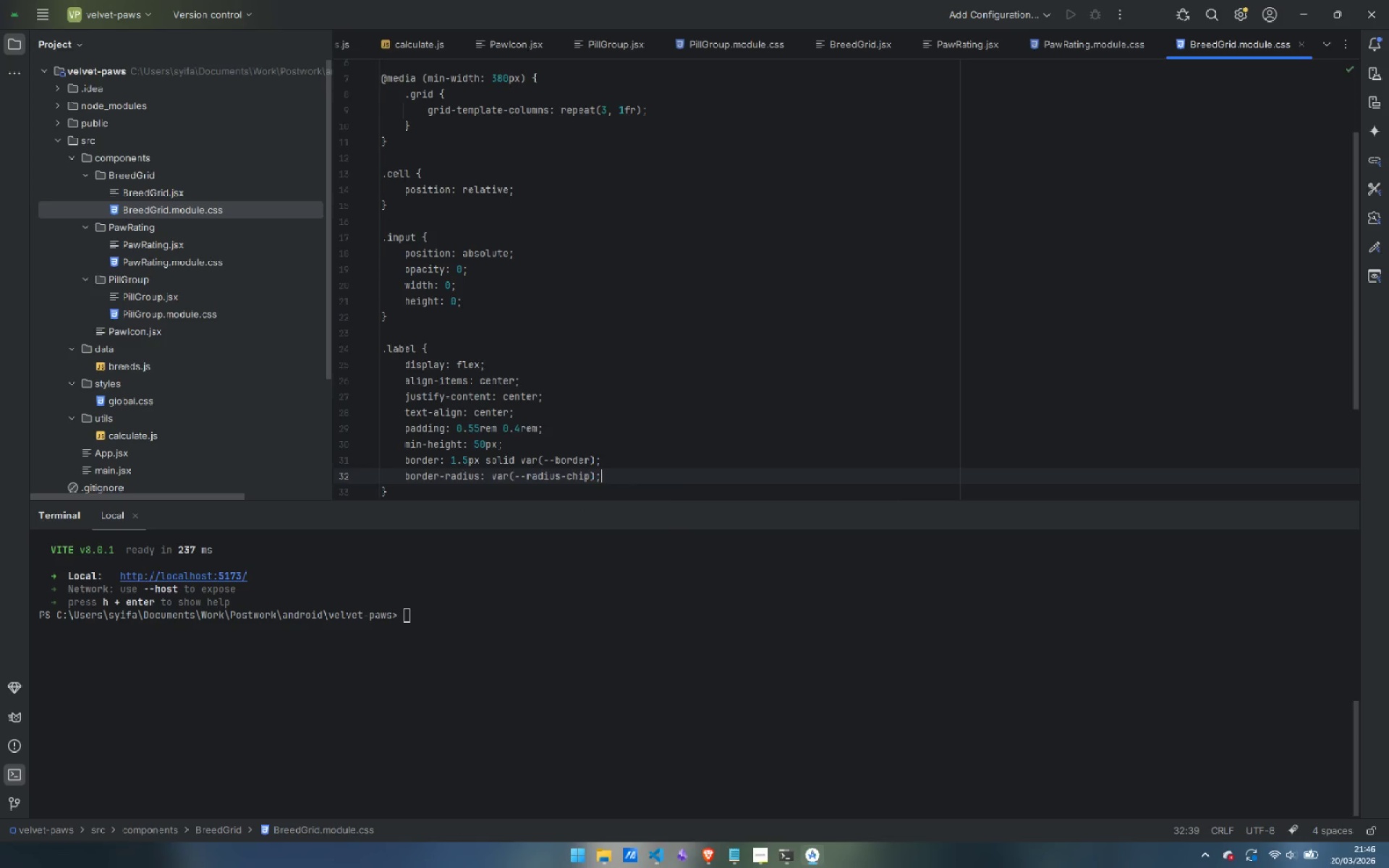 
key(Enter)
 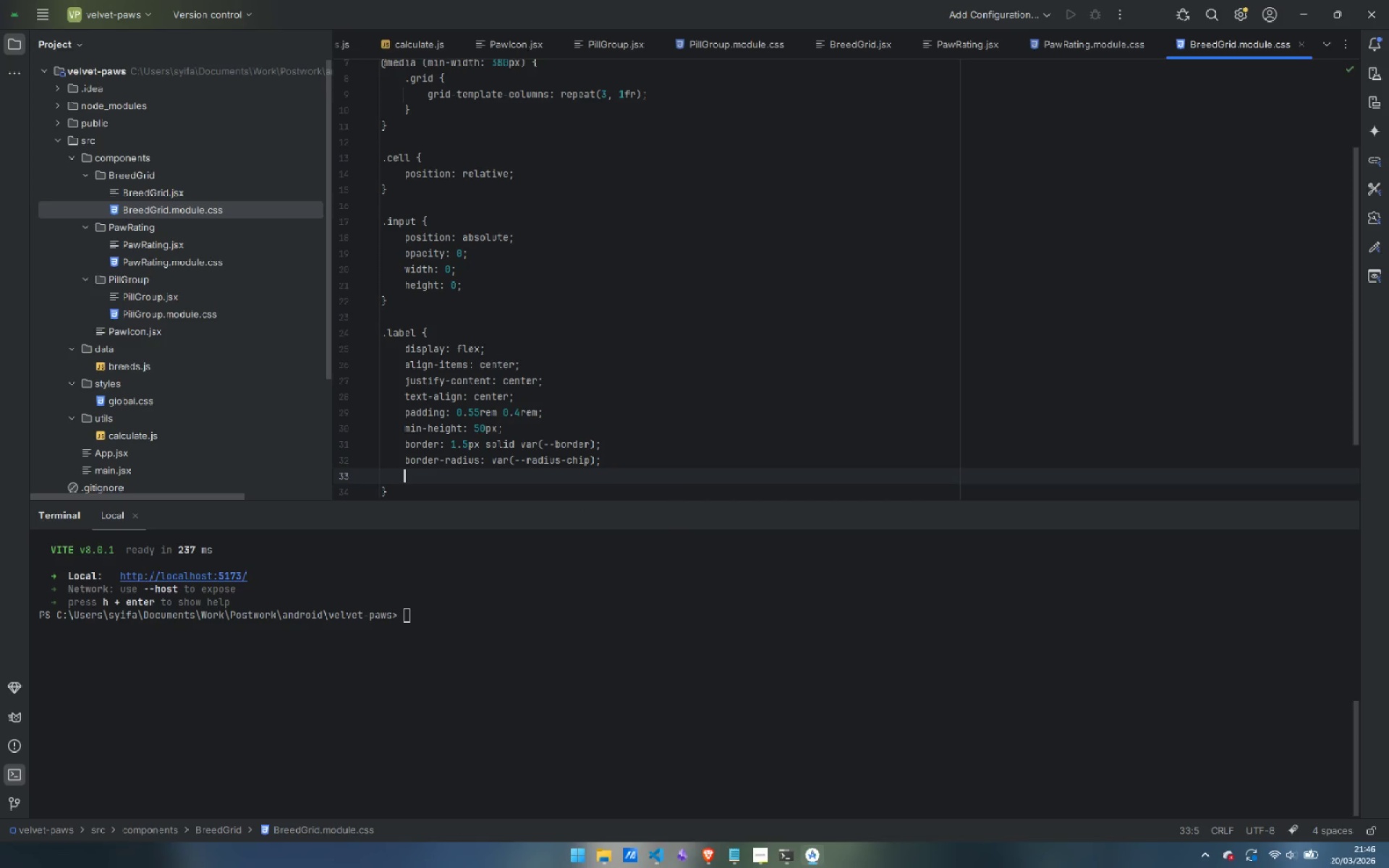 
type(cursot)
key(Backspace)
type(r: pointer;)
 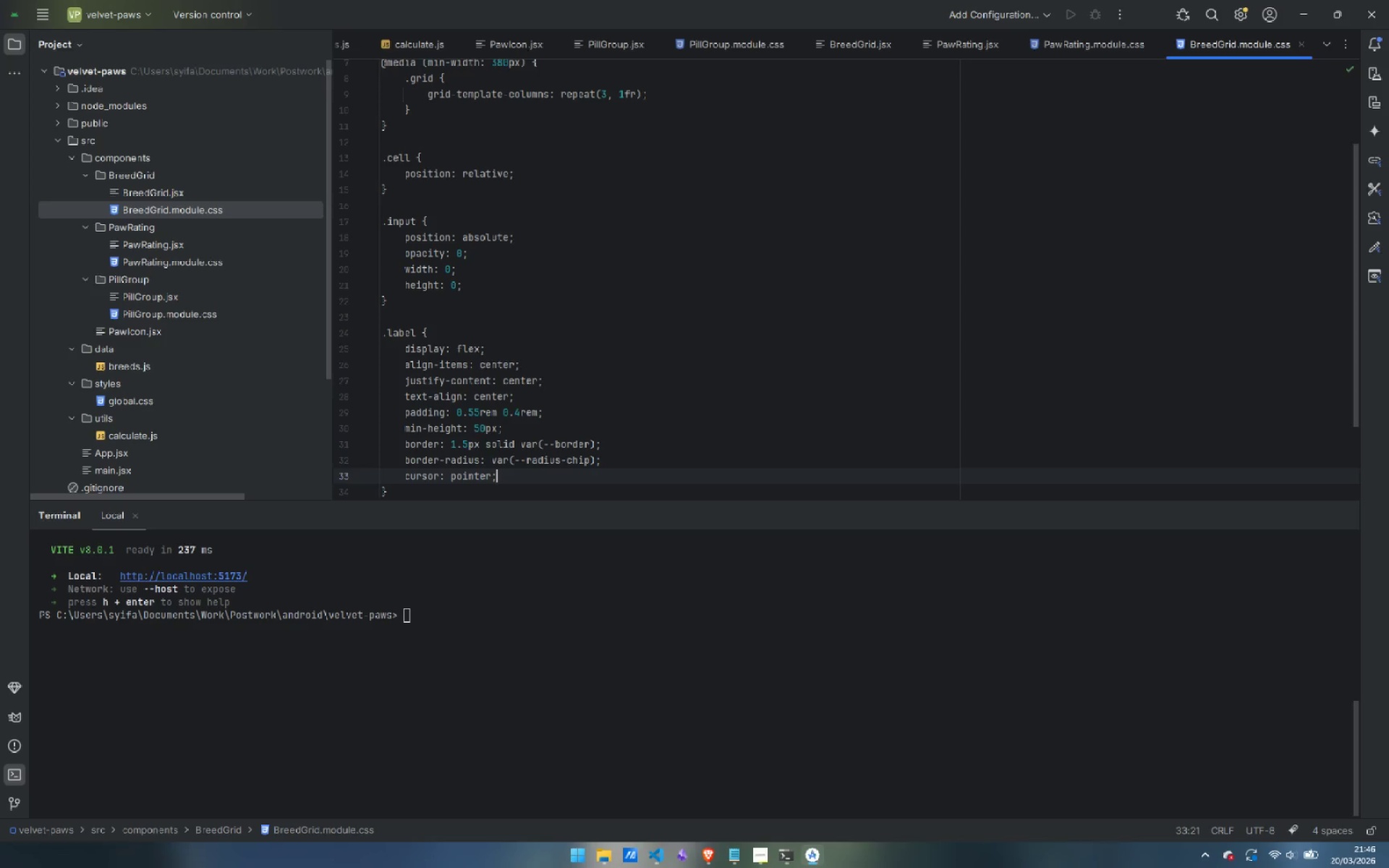 
key(Enter)
 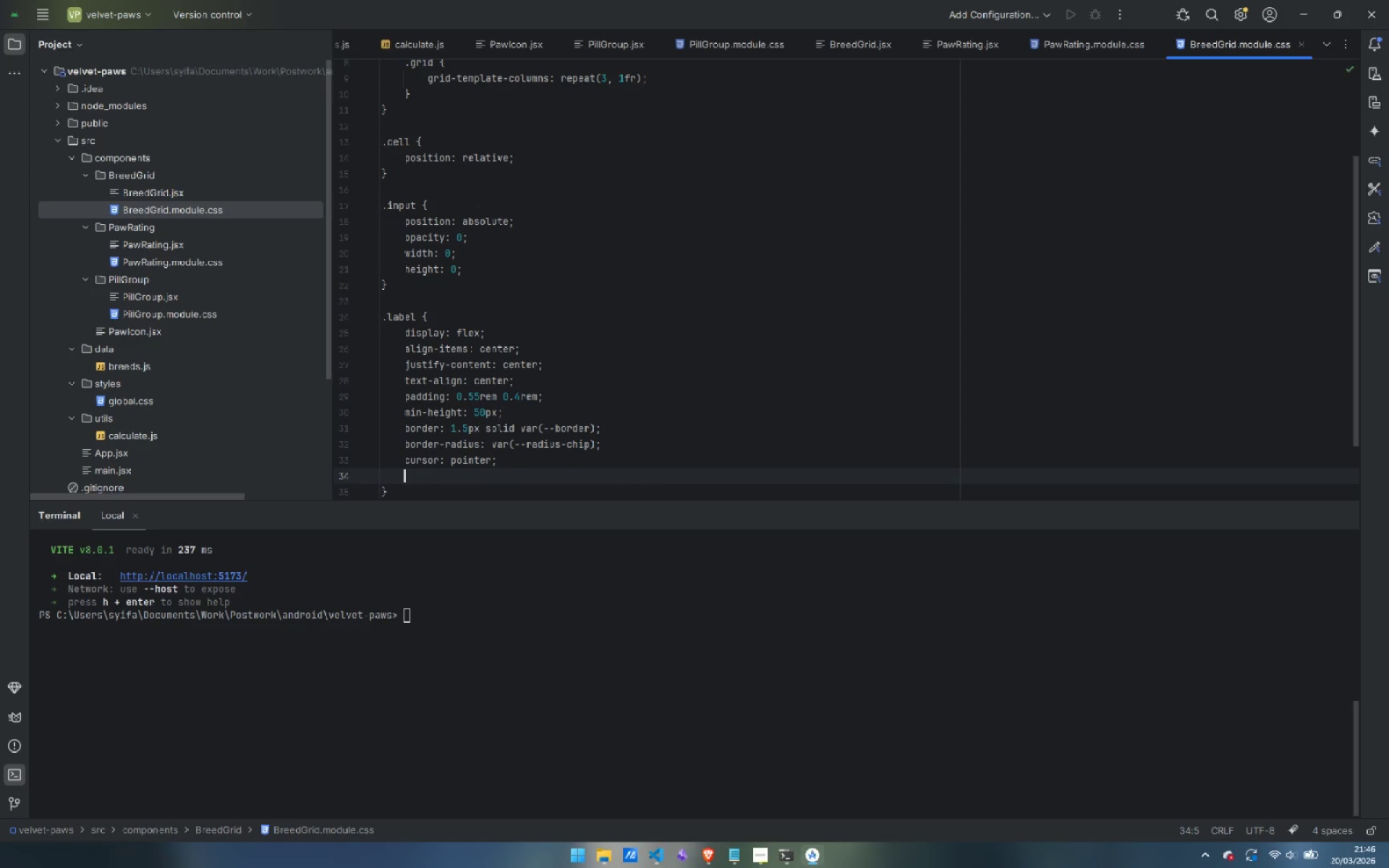 
type(font-size: 0.78)
 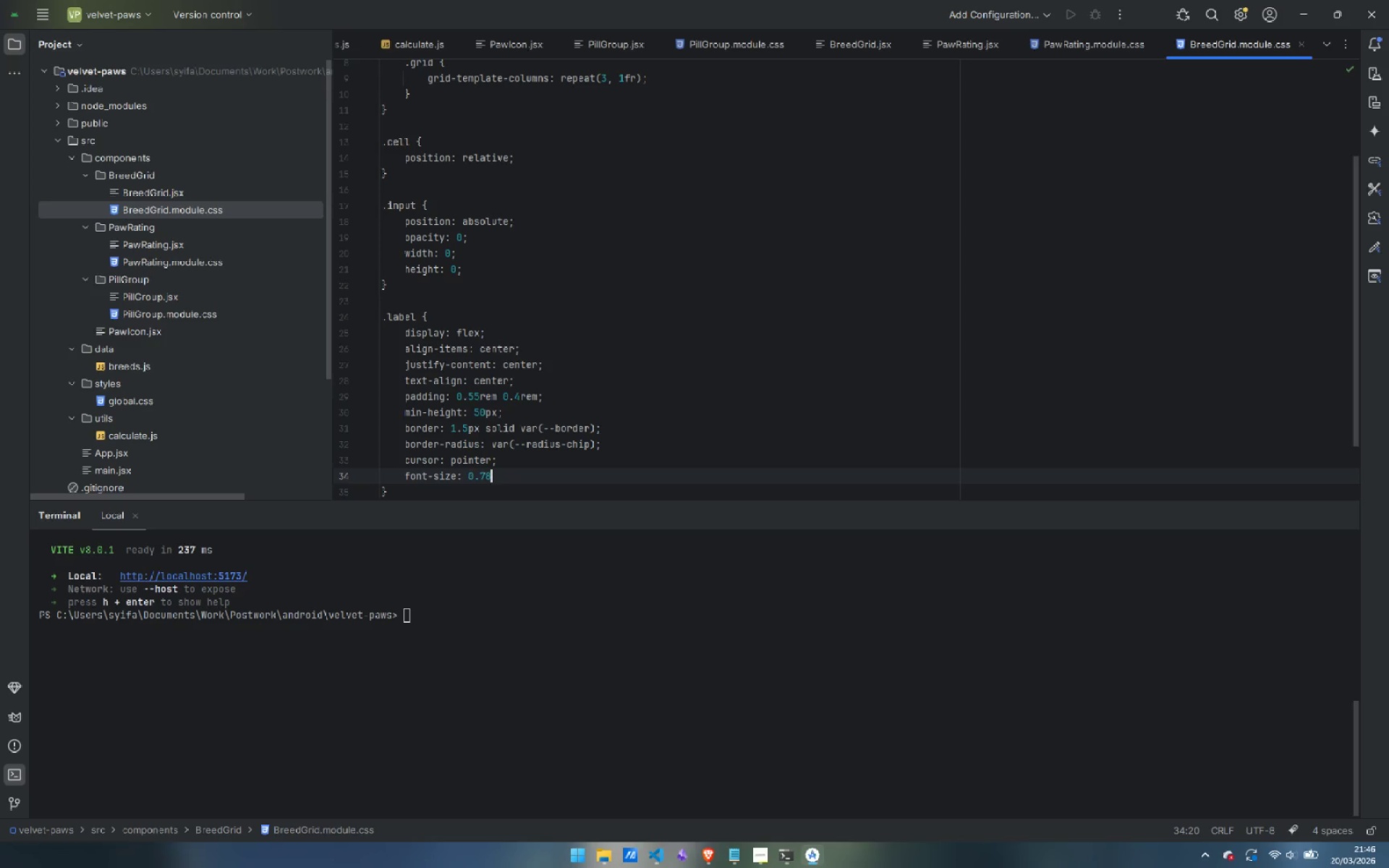 
type(rem;)
 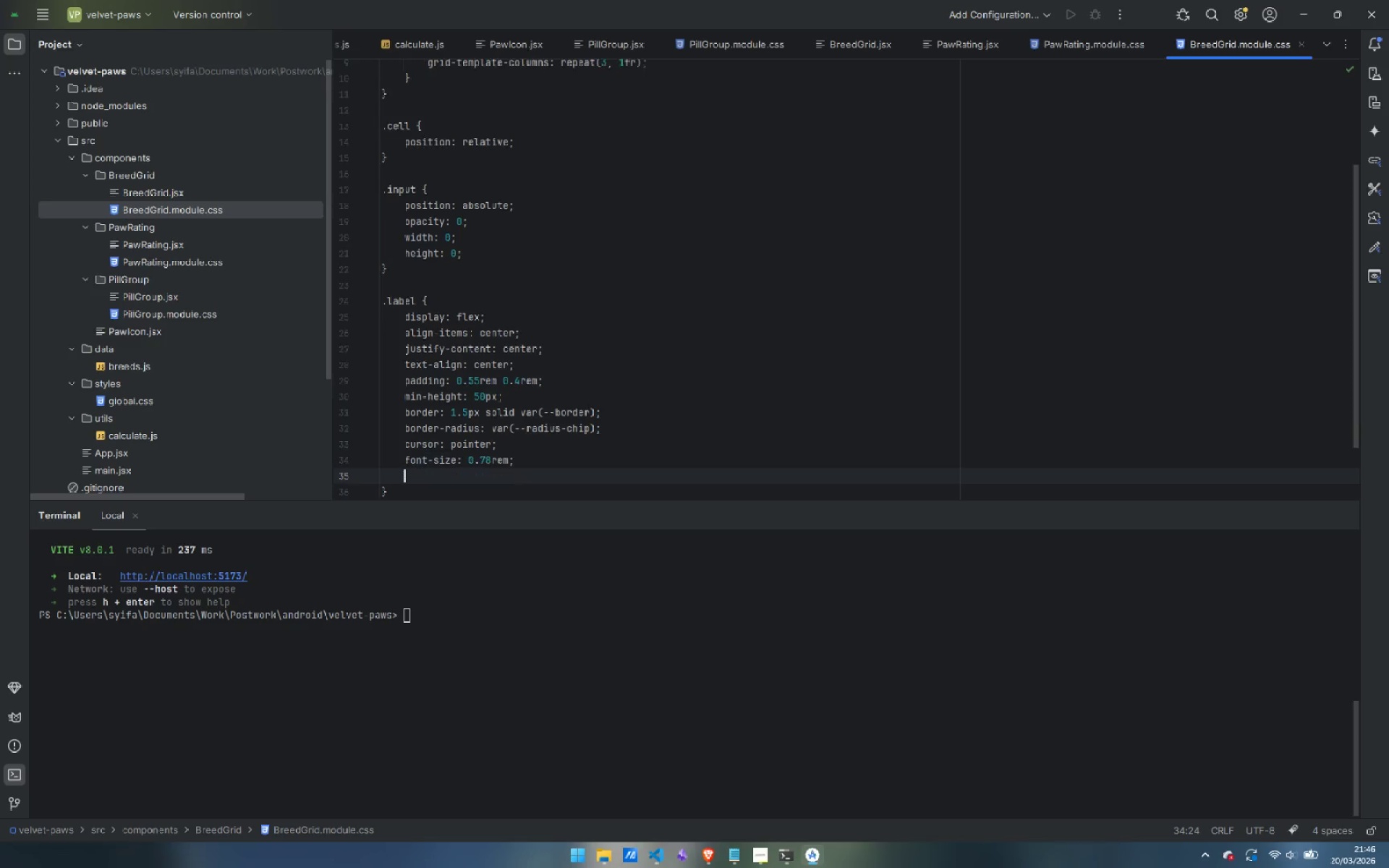 
key(Enter)
 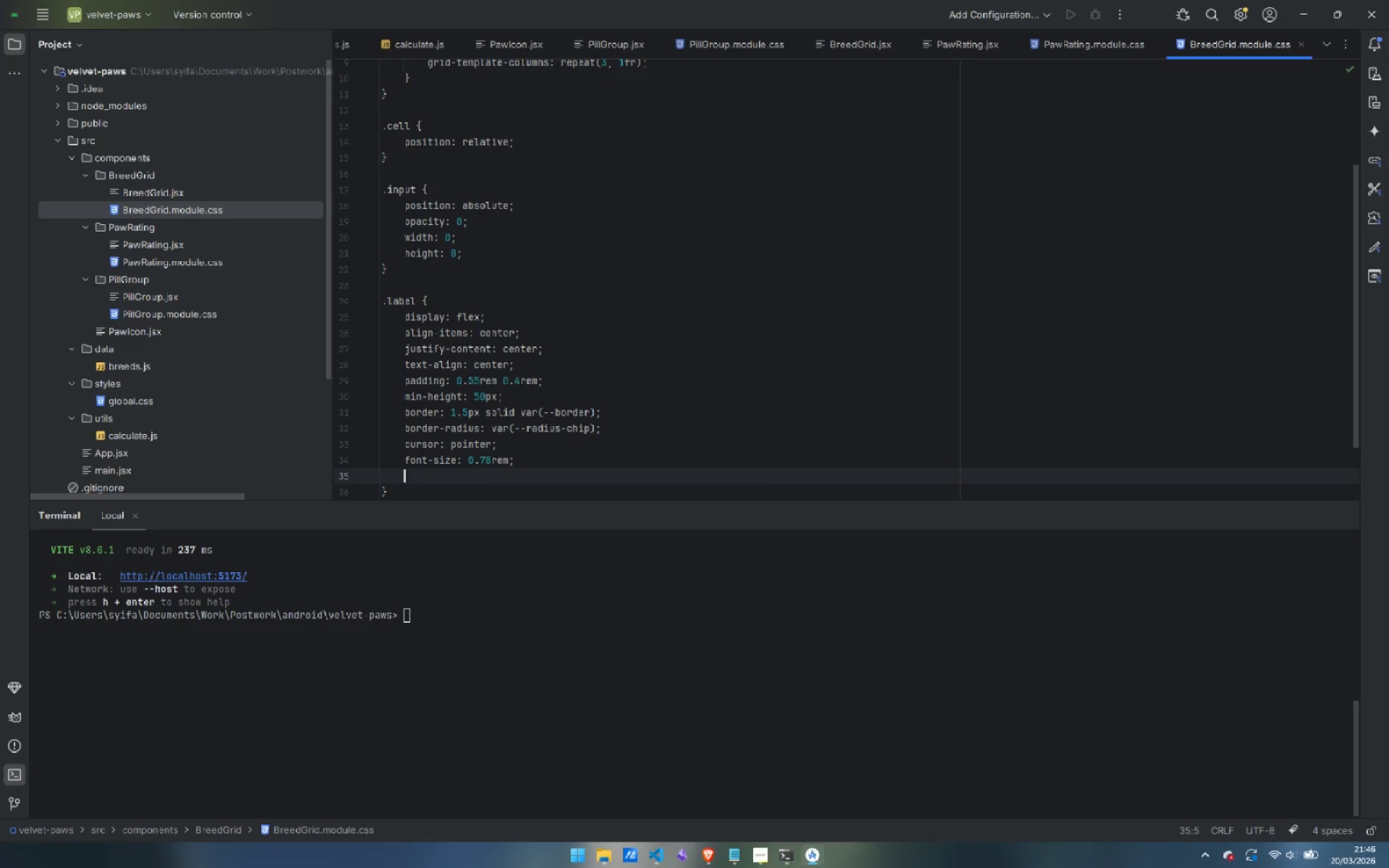 
type(font-weight: 400;)
 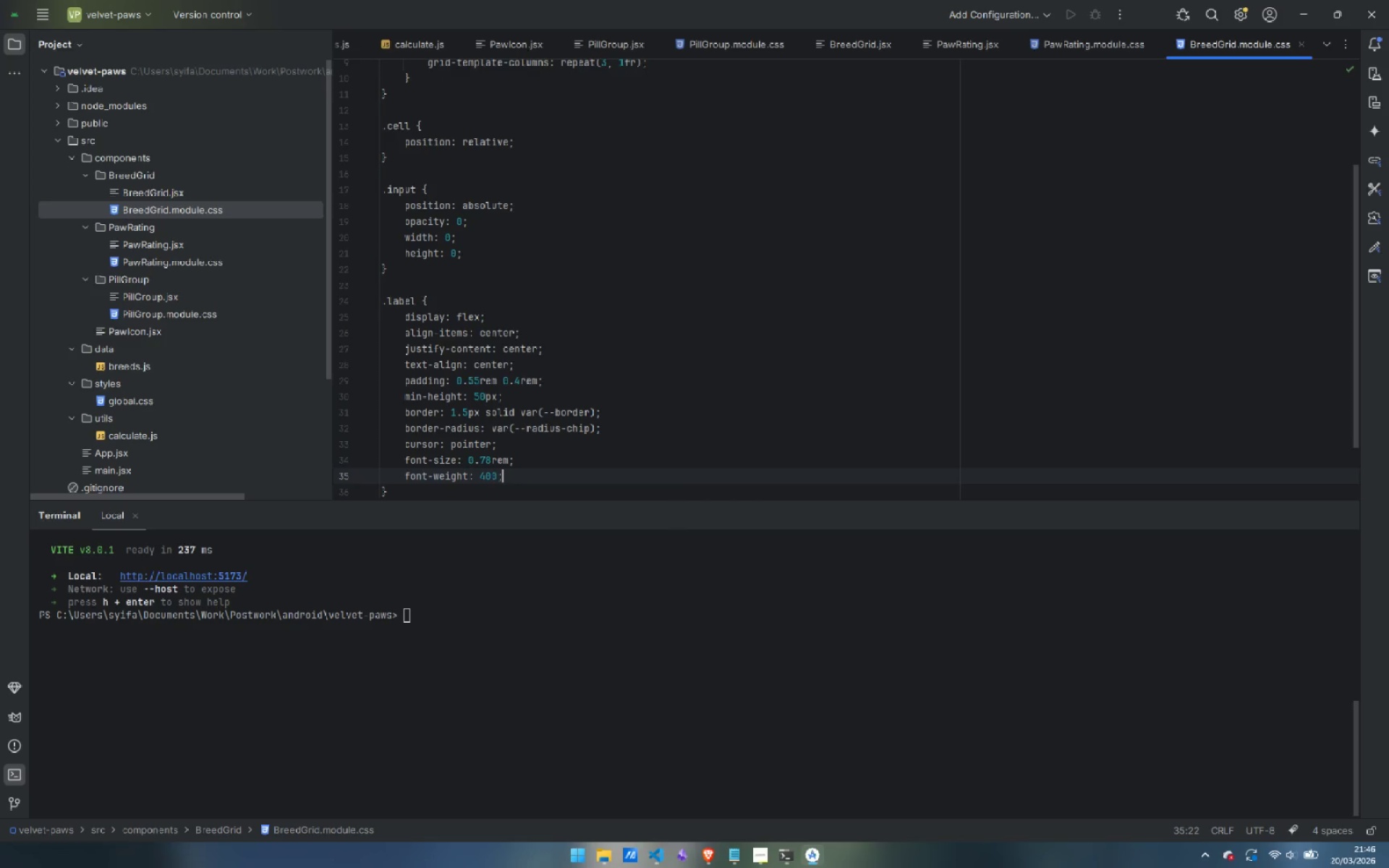 
key(Enter)
 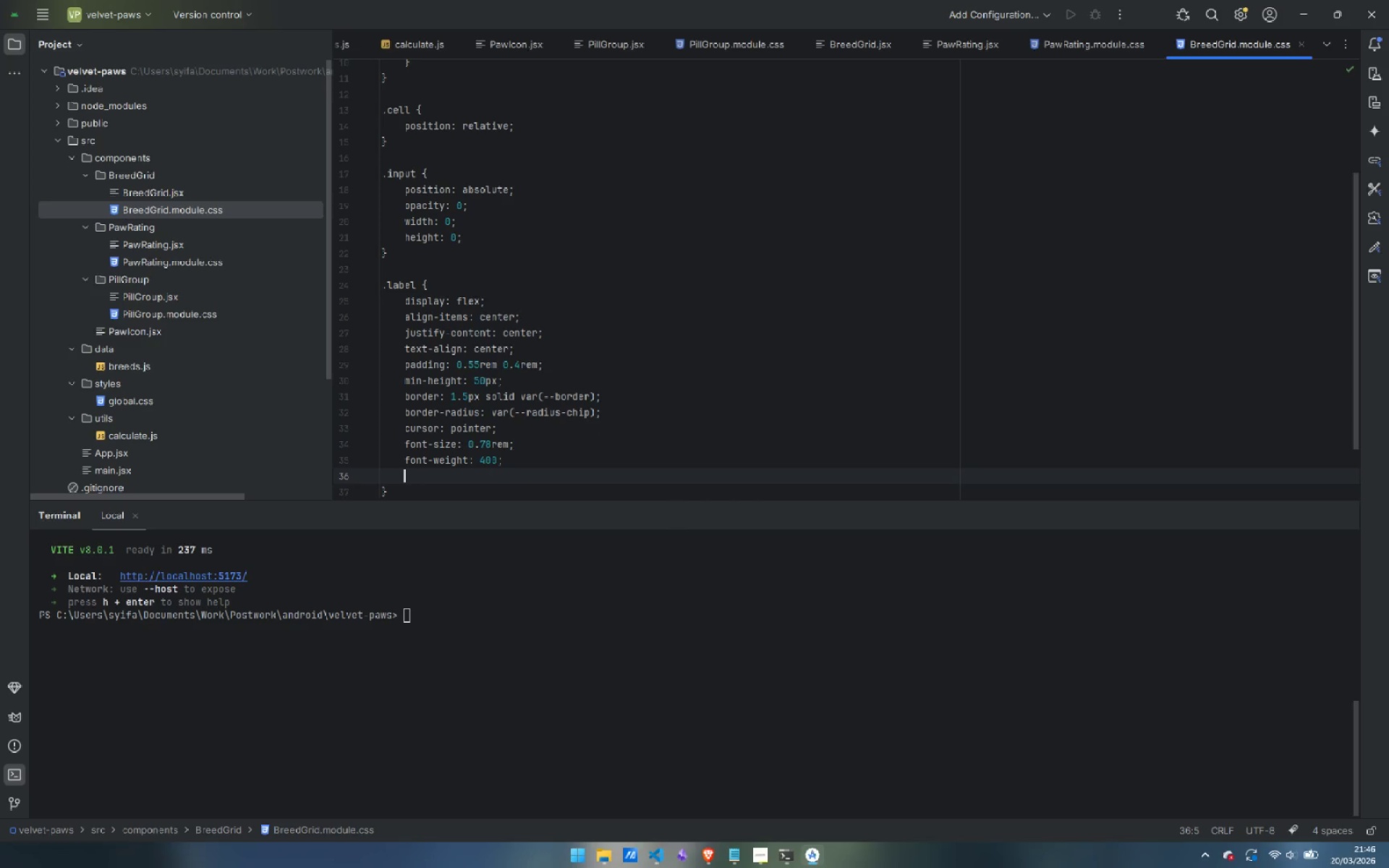 
type(color: var(--mid_)
key(Backspace)
type();)
 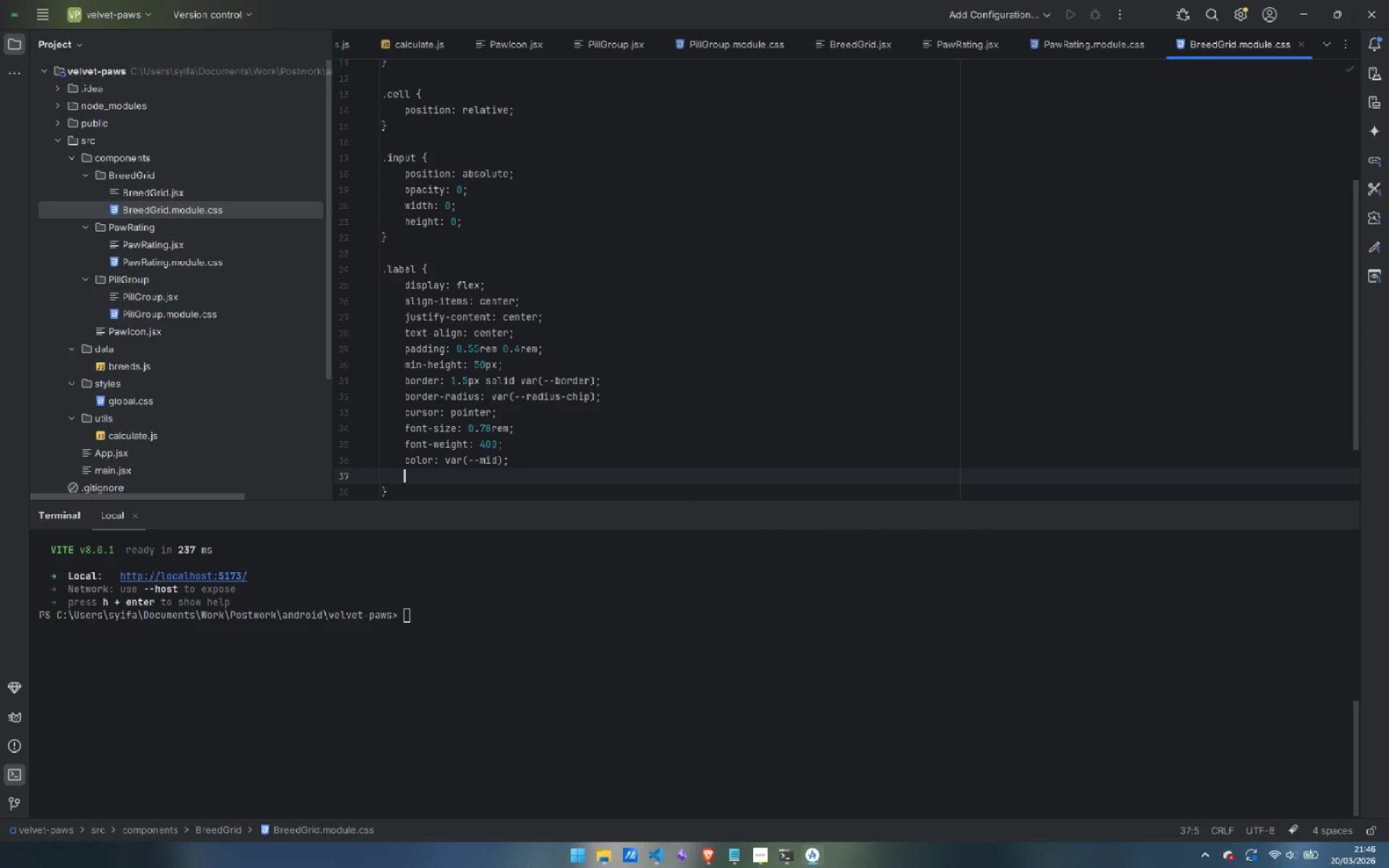 
 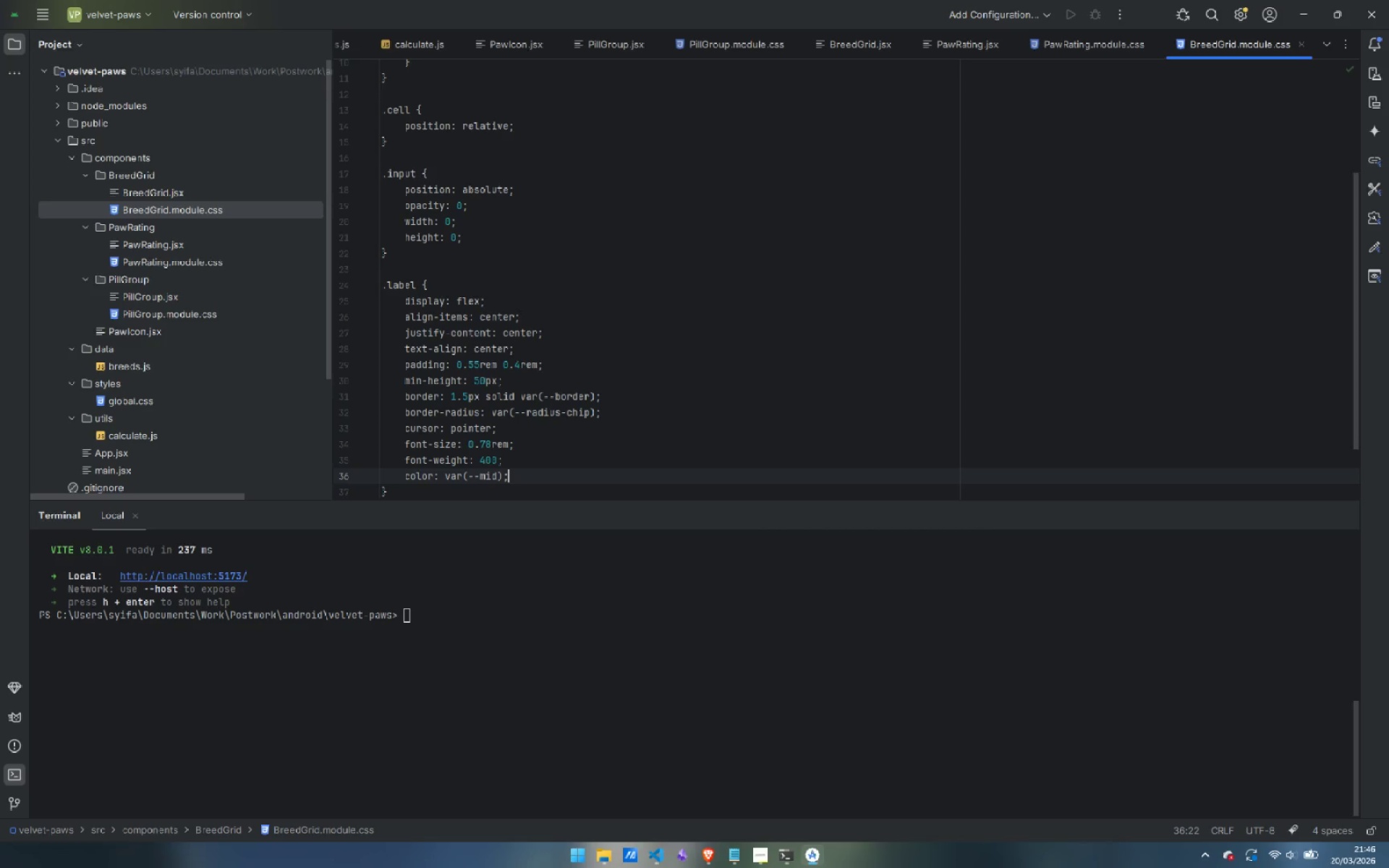 
key(Enter)
 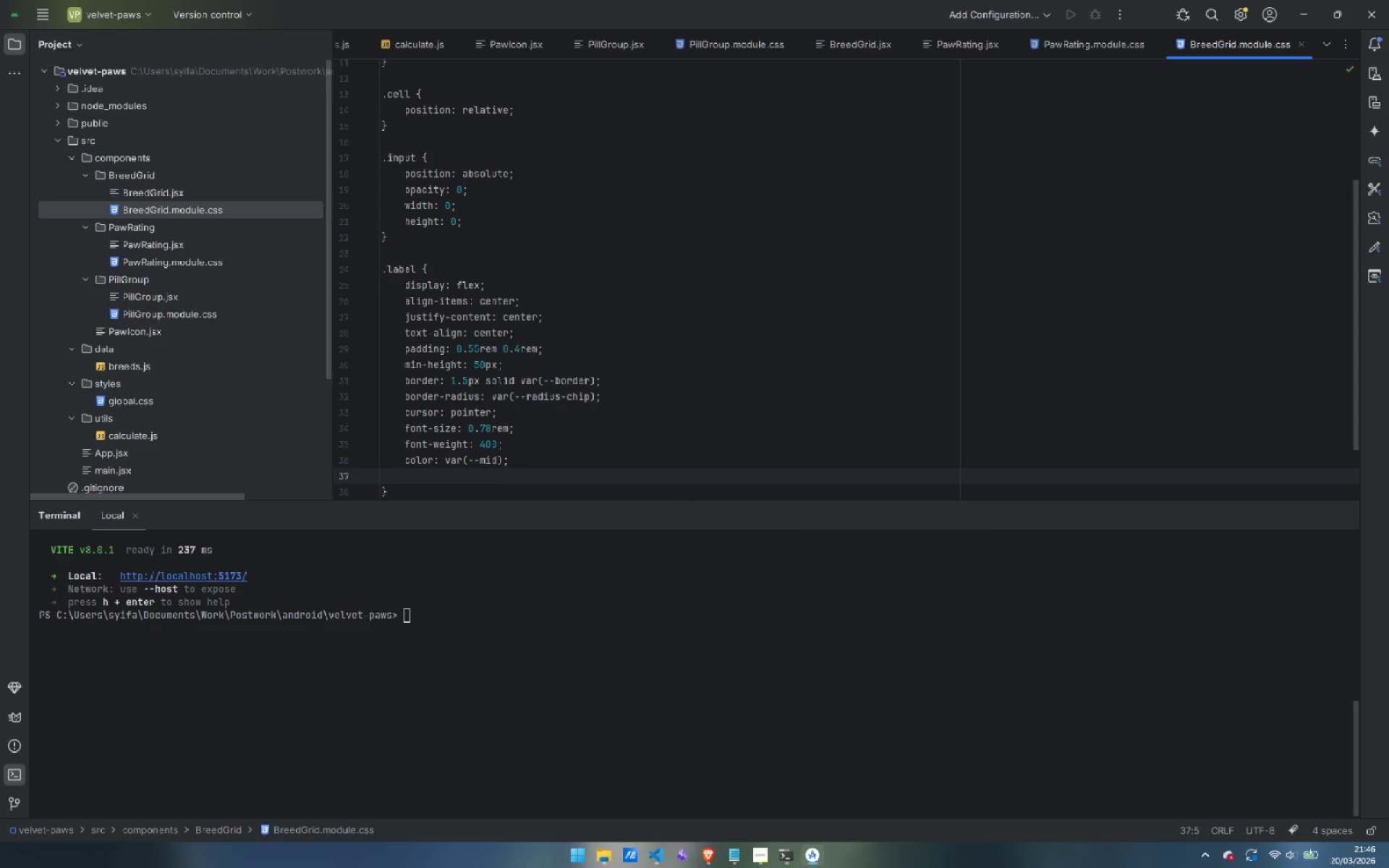 
type(tra)
key(Backspace)
key(Backspace)
key(Backspace)
type(line-hg)
key(Backspace)
type(eight: )
 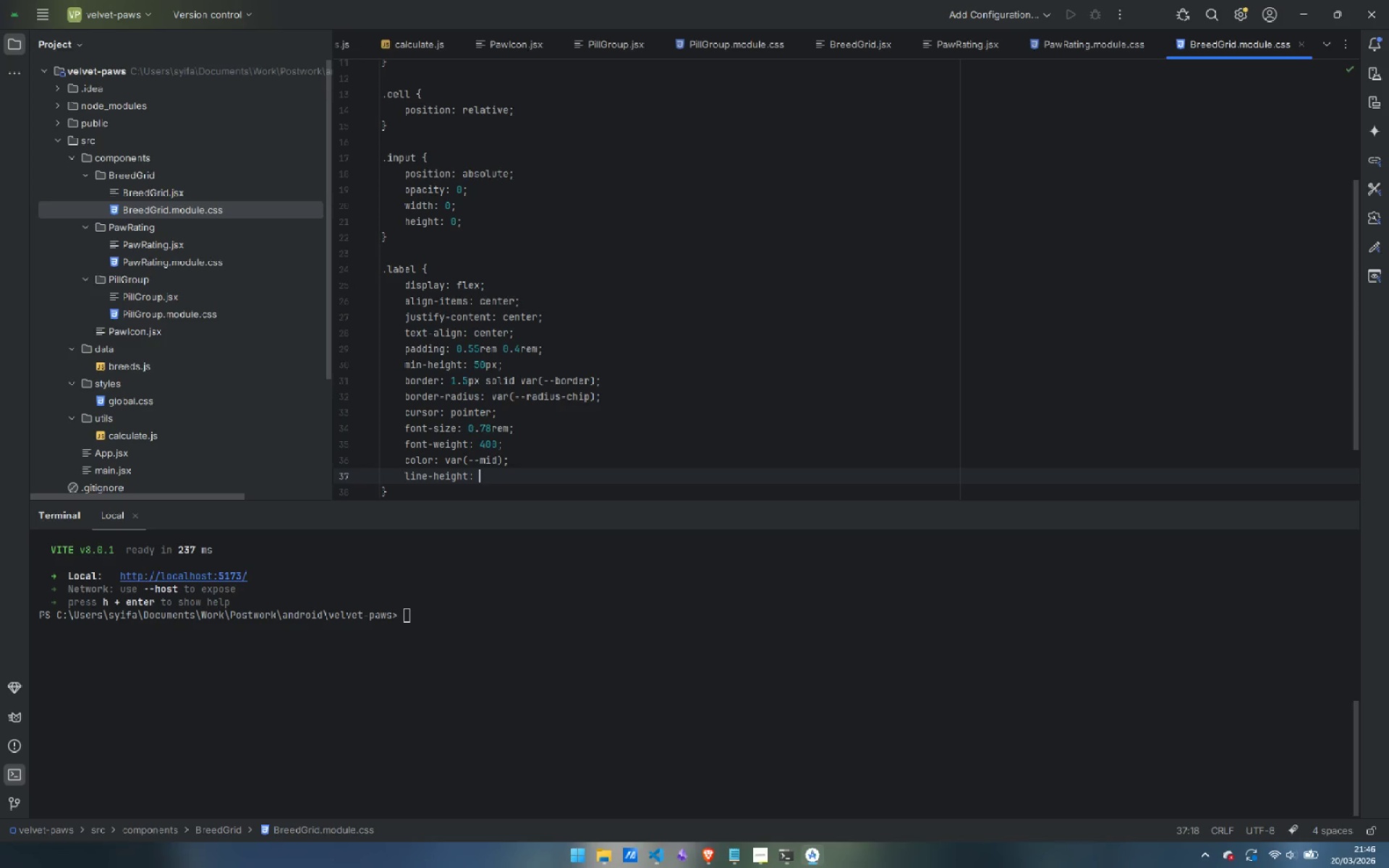 
key(1)
 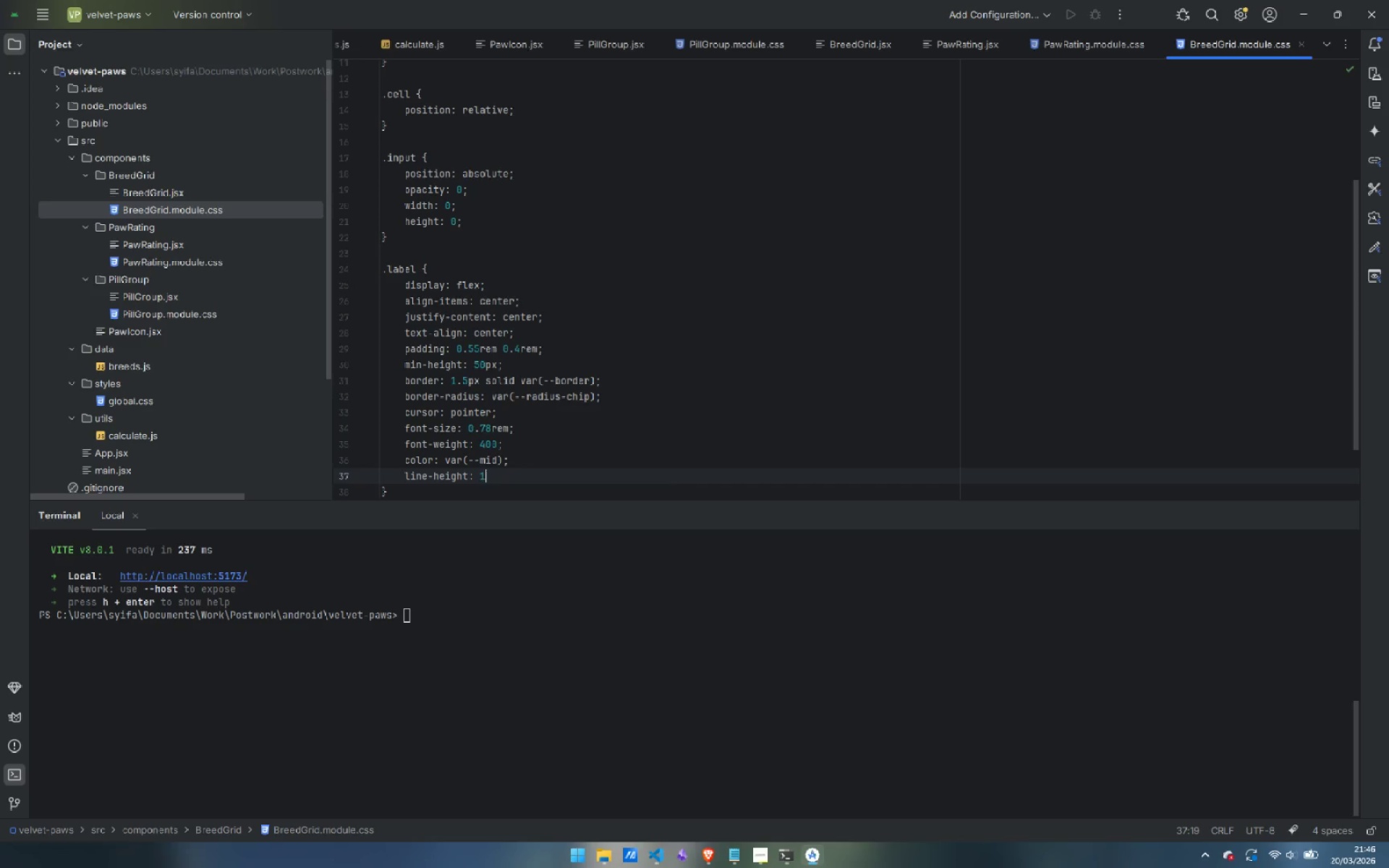 
key(Period)
 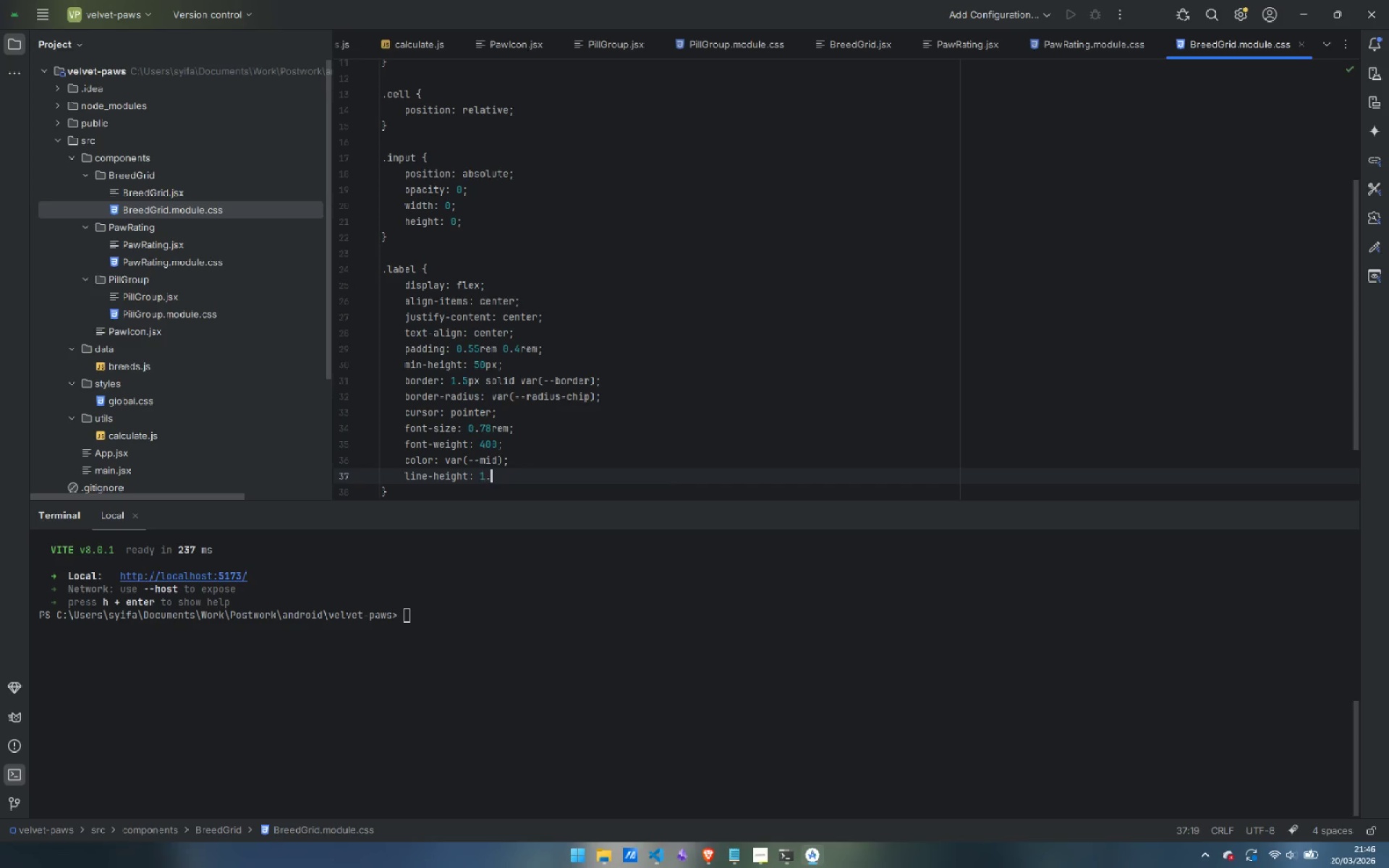 
key(2)
 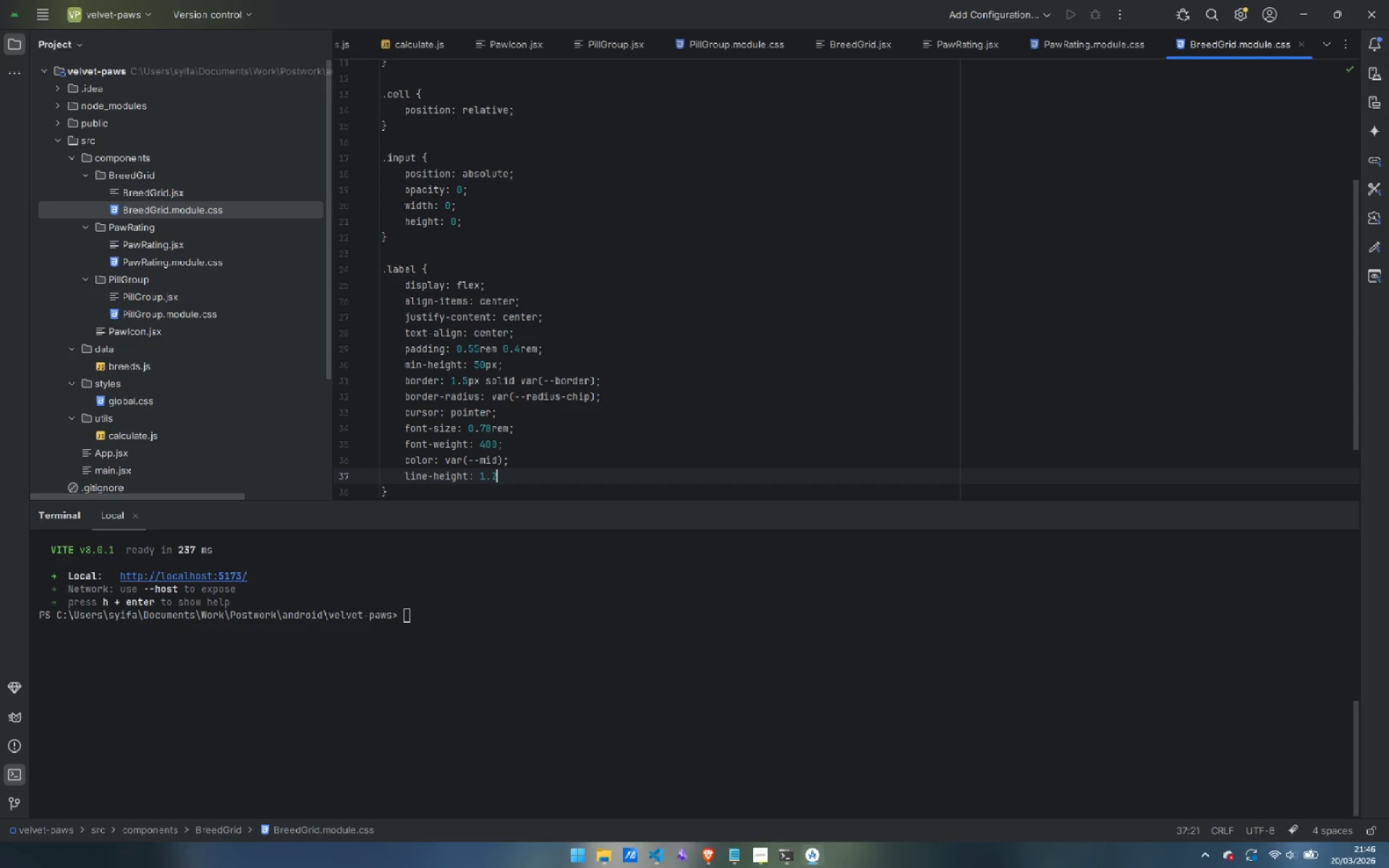 
key(Semicolon)
 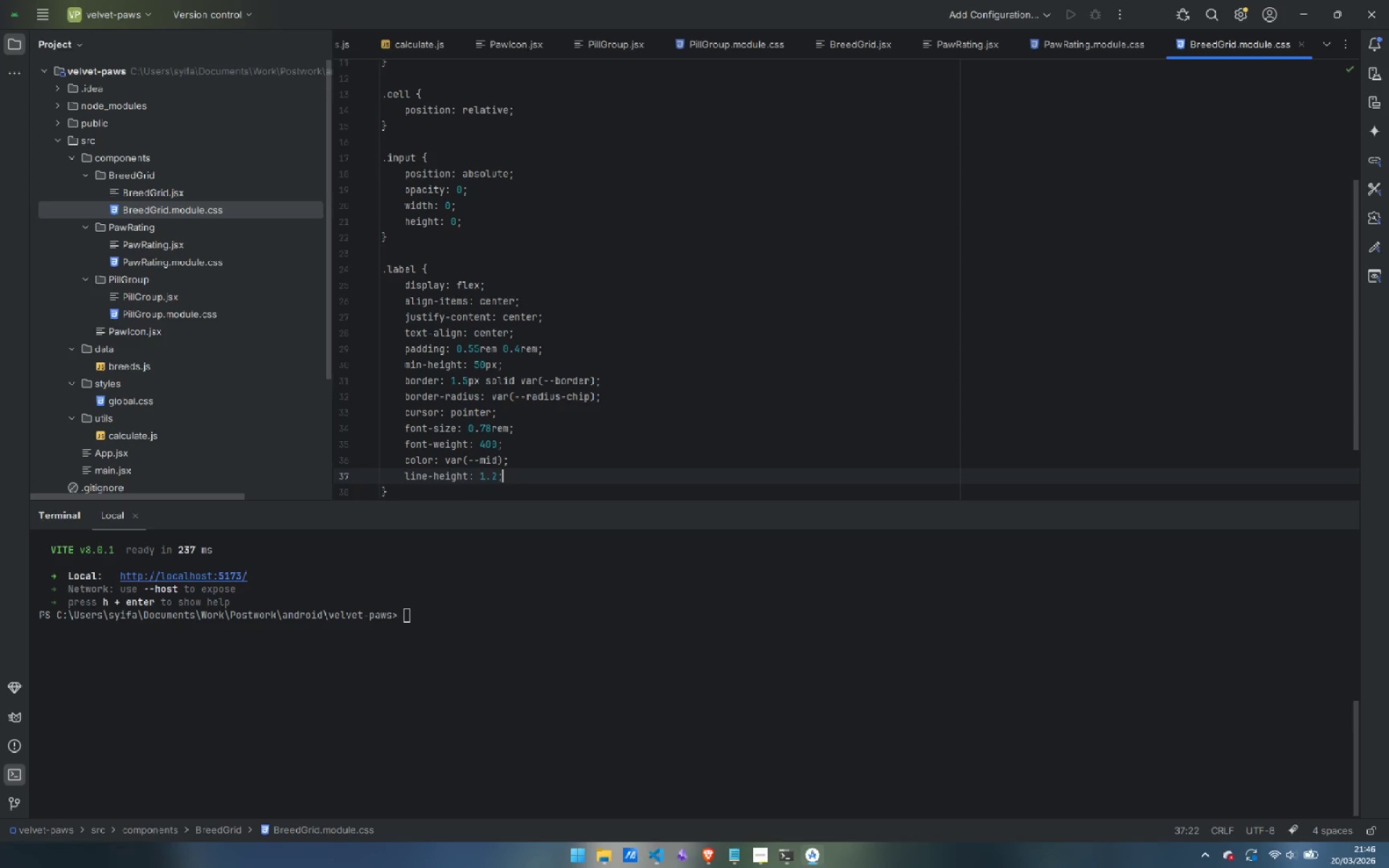 
key(Enter)
 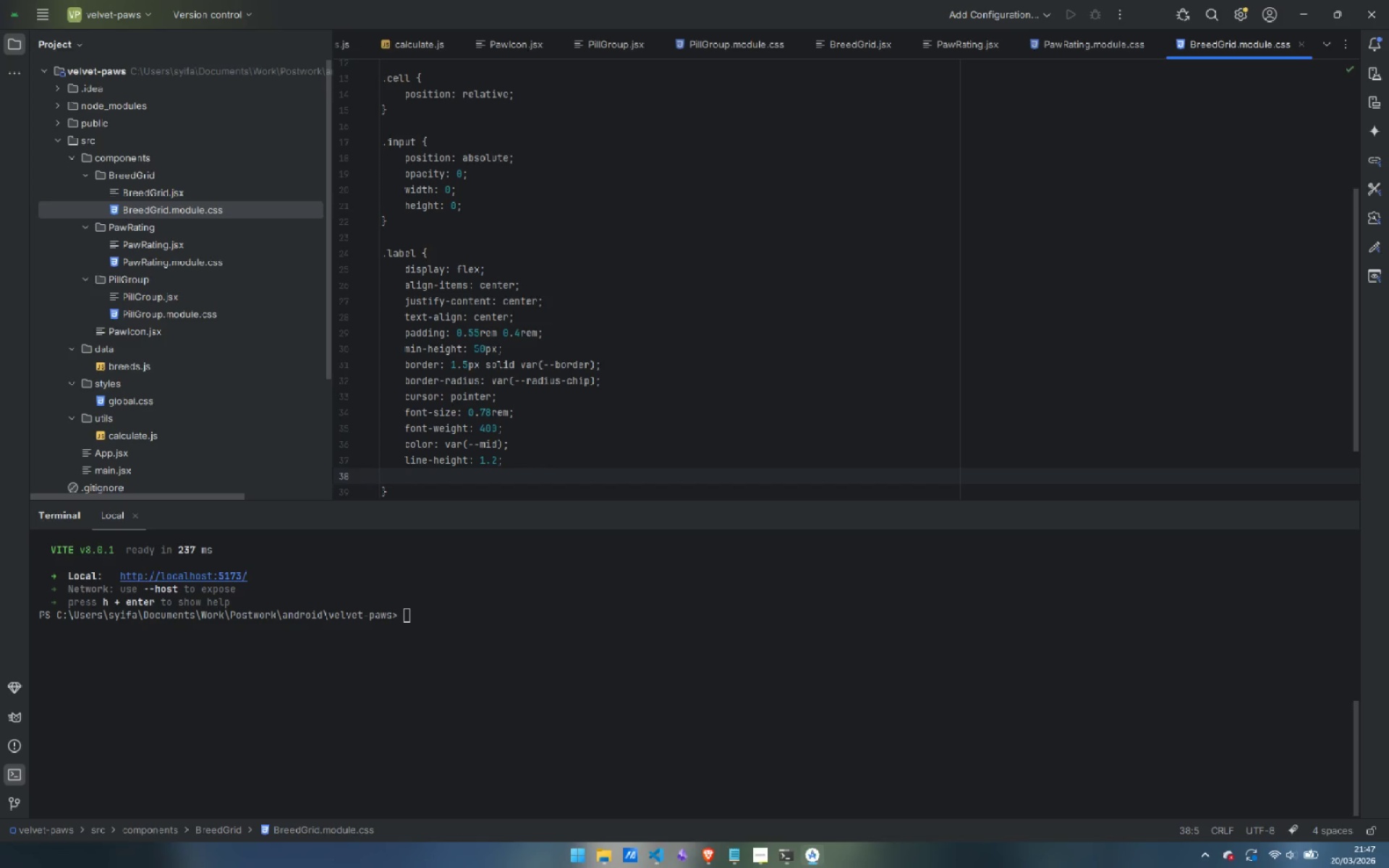 
type(transition: border-color 0.18s )
key(Backspace)
type(, background 0.18s, color 0.18s, box-shadow: )
key(Backspace)
key(Backspace)
type( 0.18s;)
 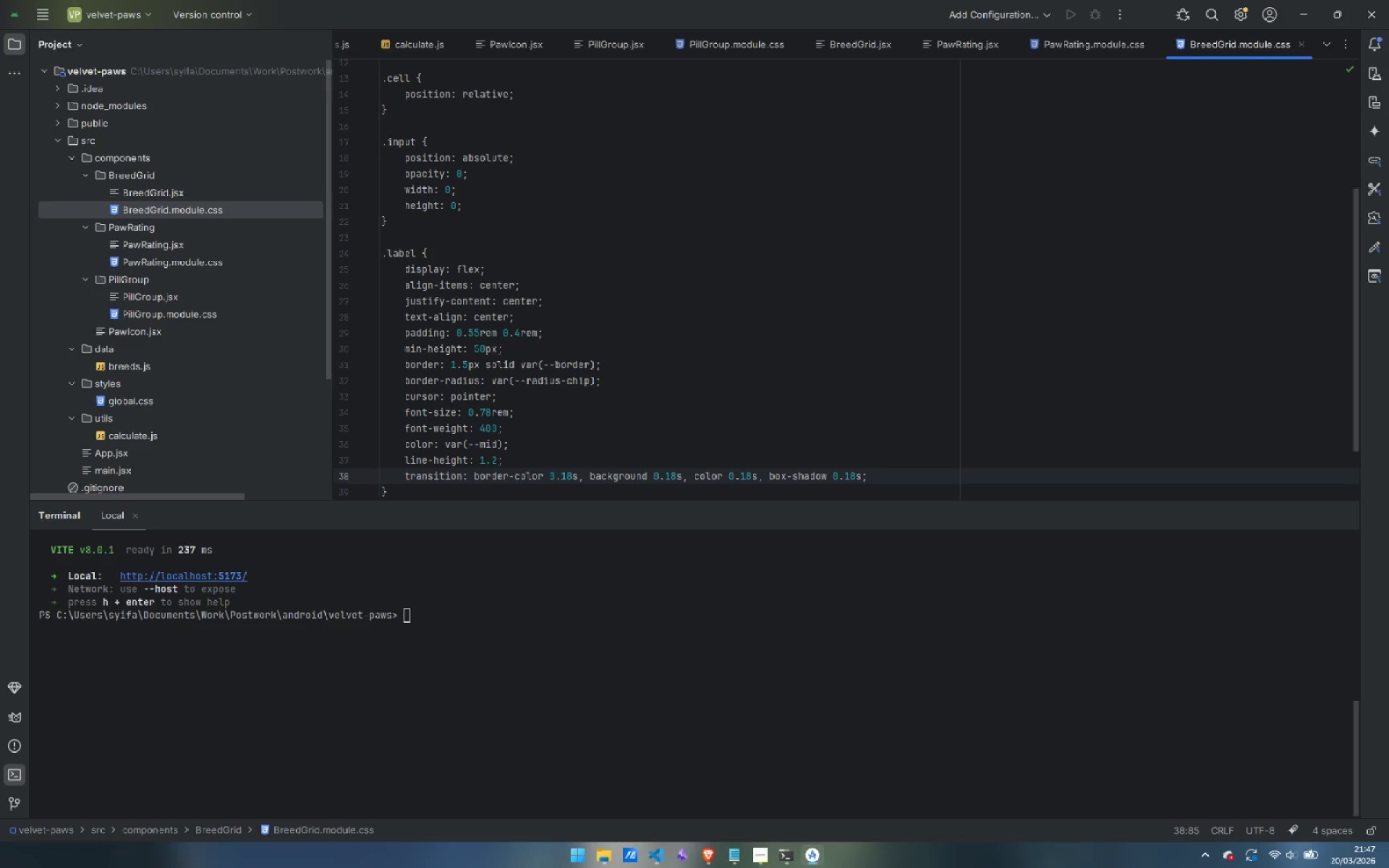 
wait(5.34)
 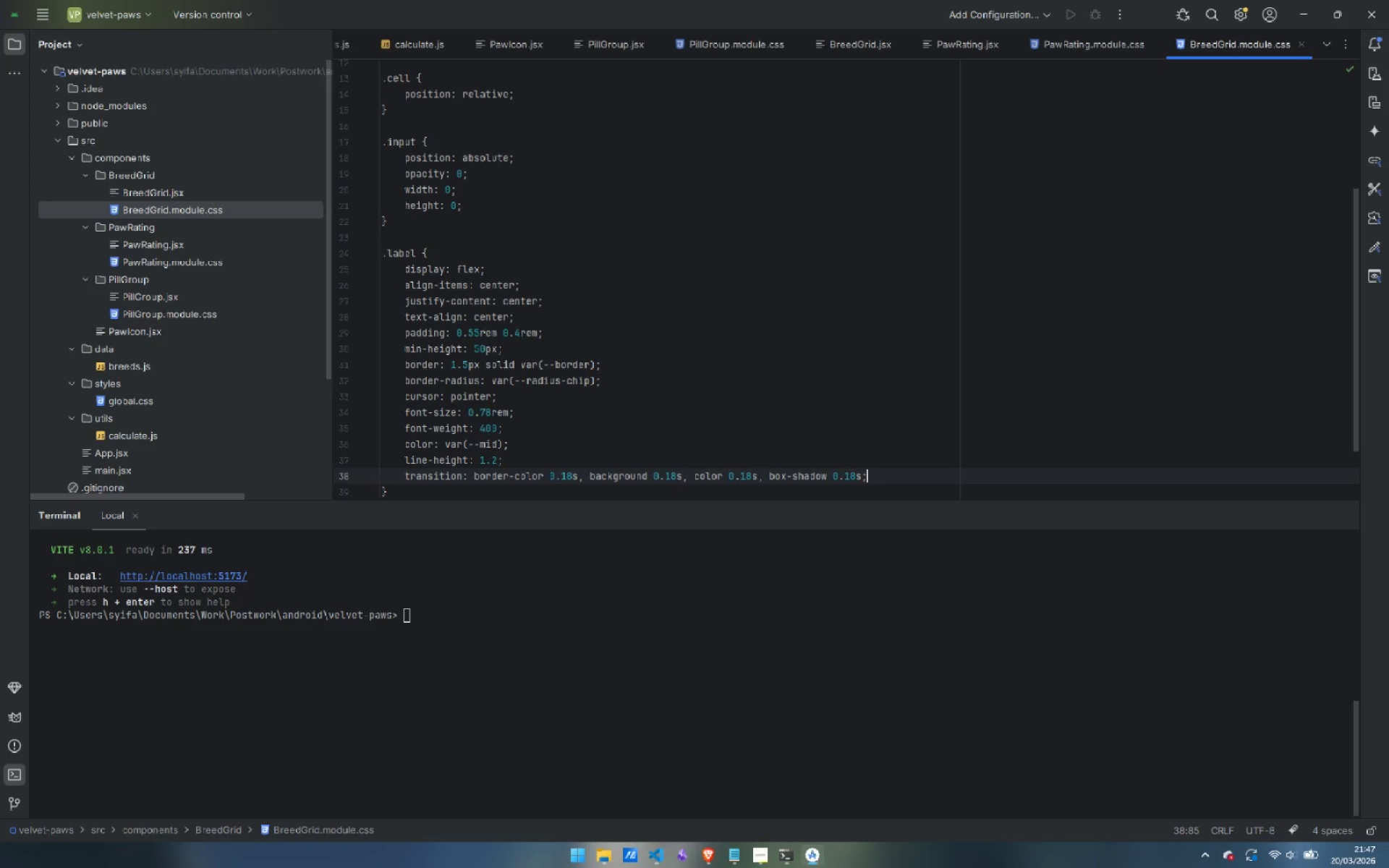 
key(Enter)
 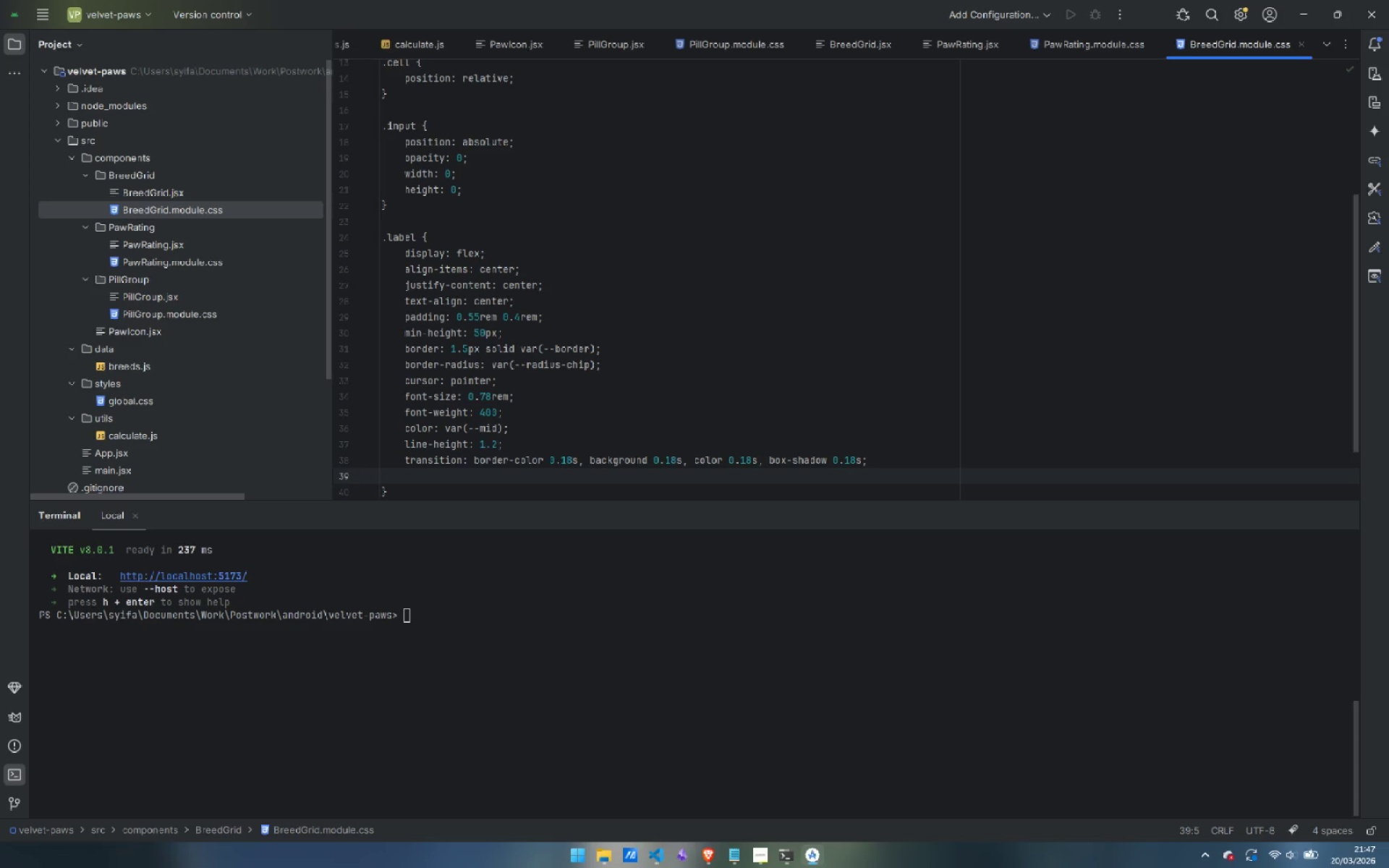 
type(background: var(--white);)
 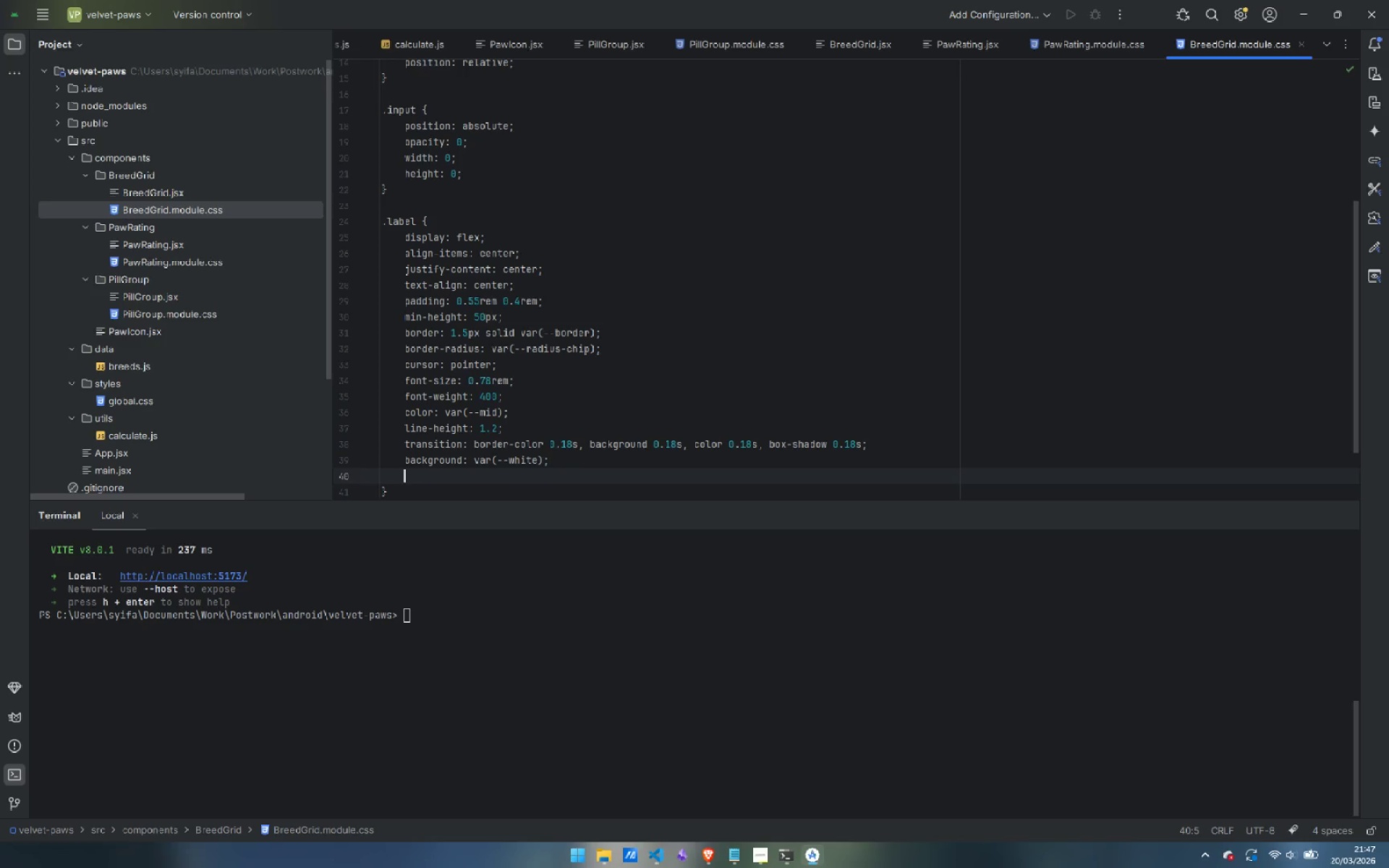 
 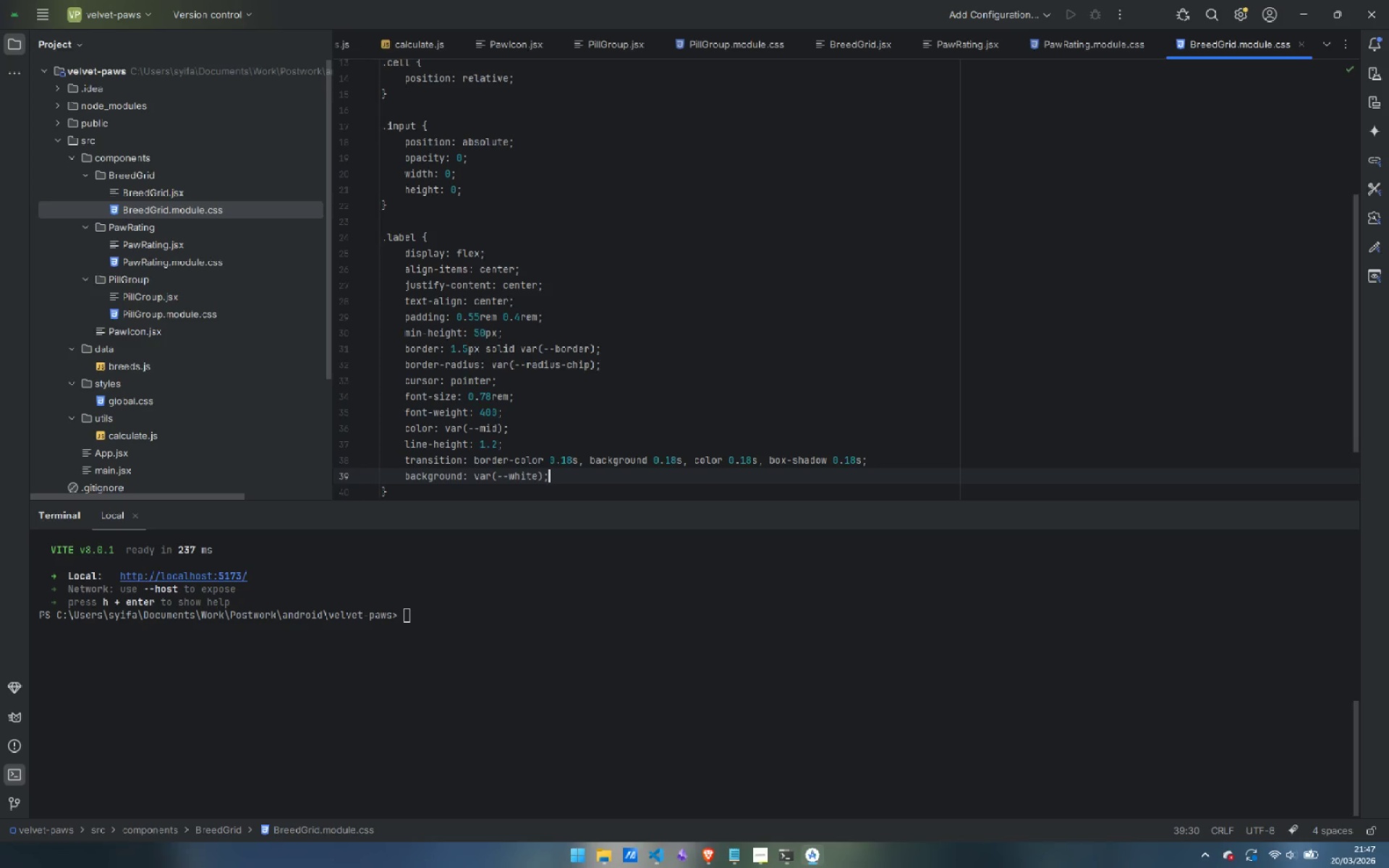 
key(Enter)
 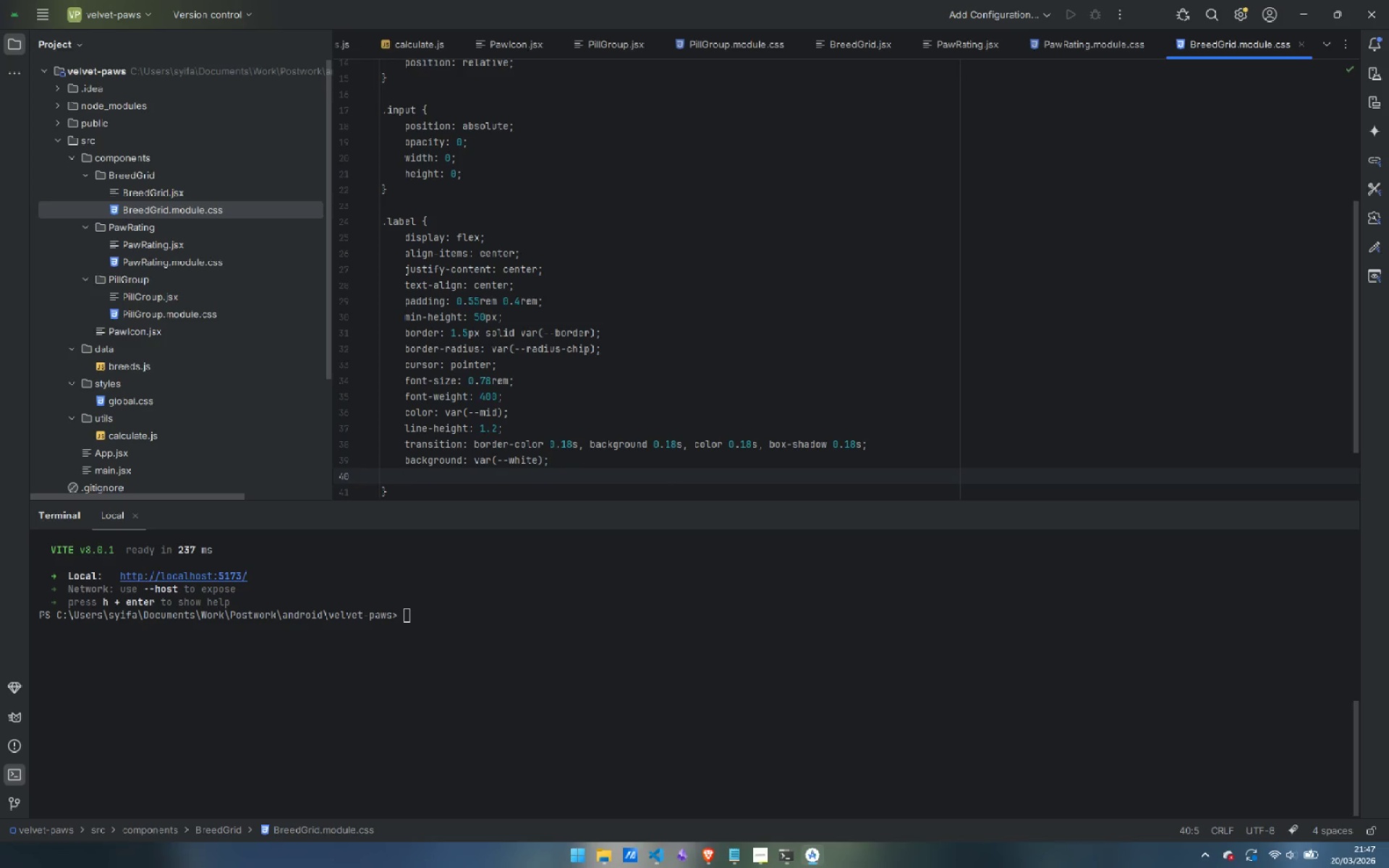 
type(user-select: none;)
 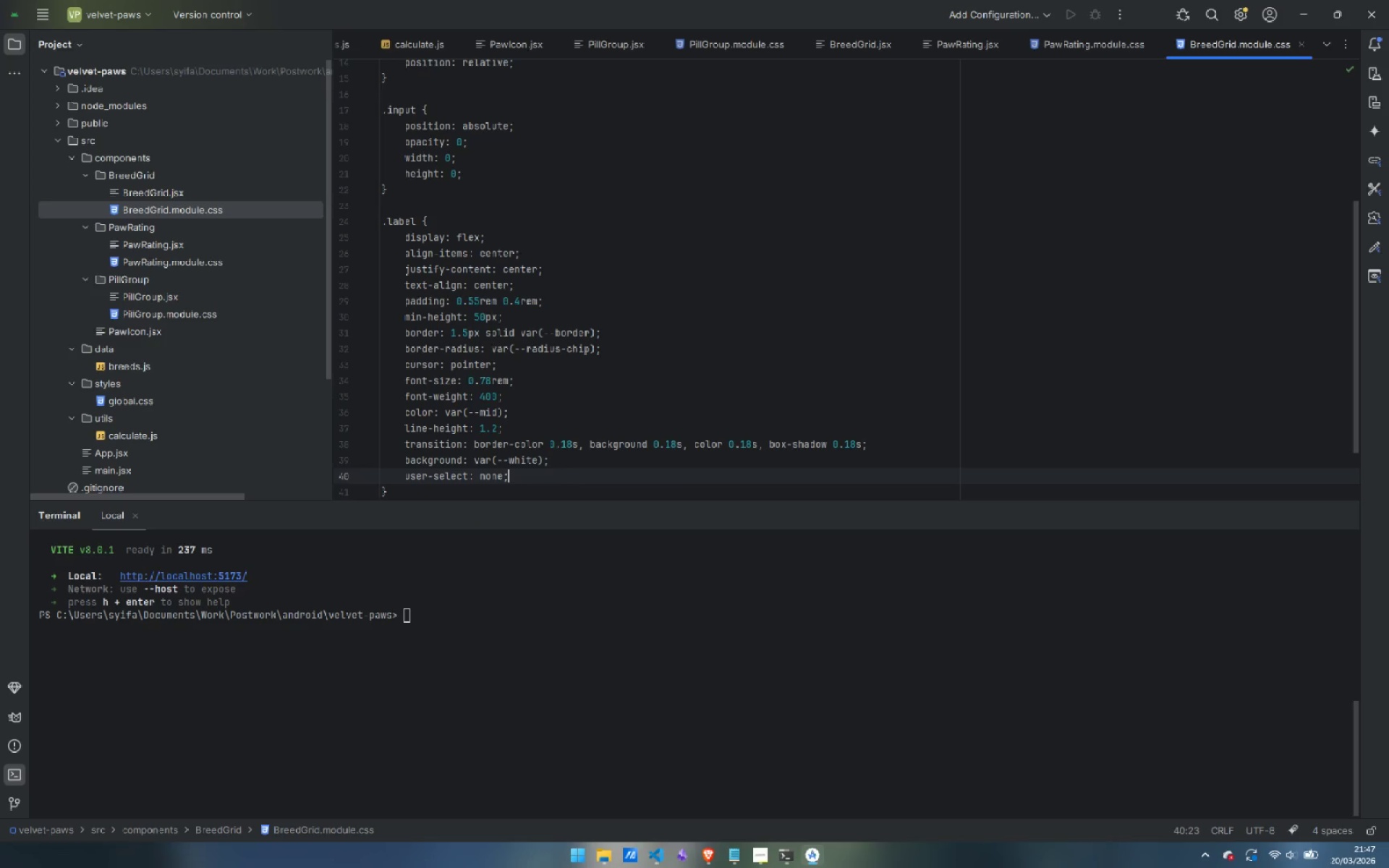 
key(Enter)
 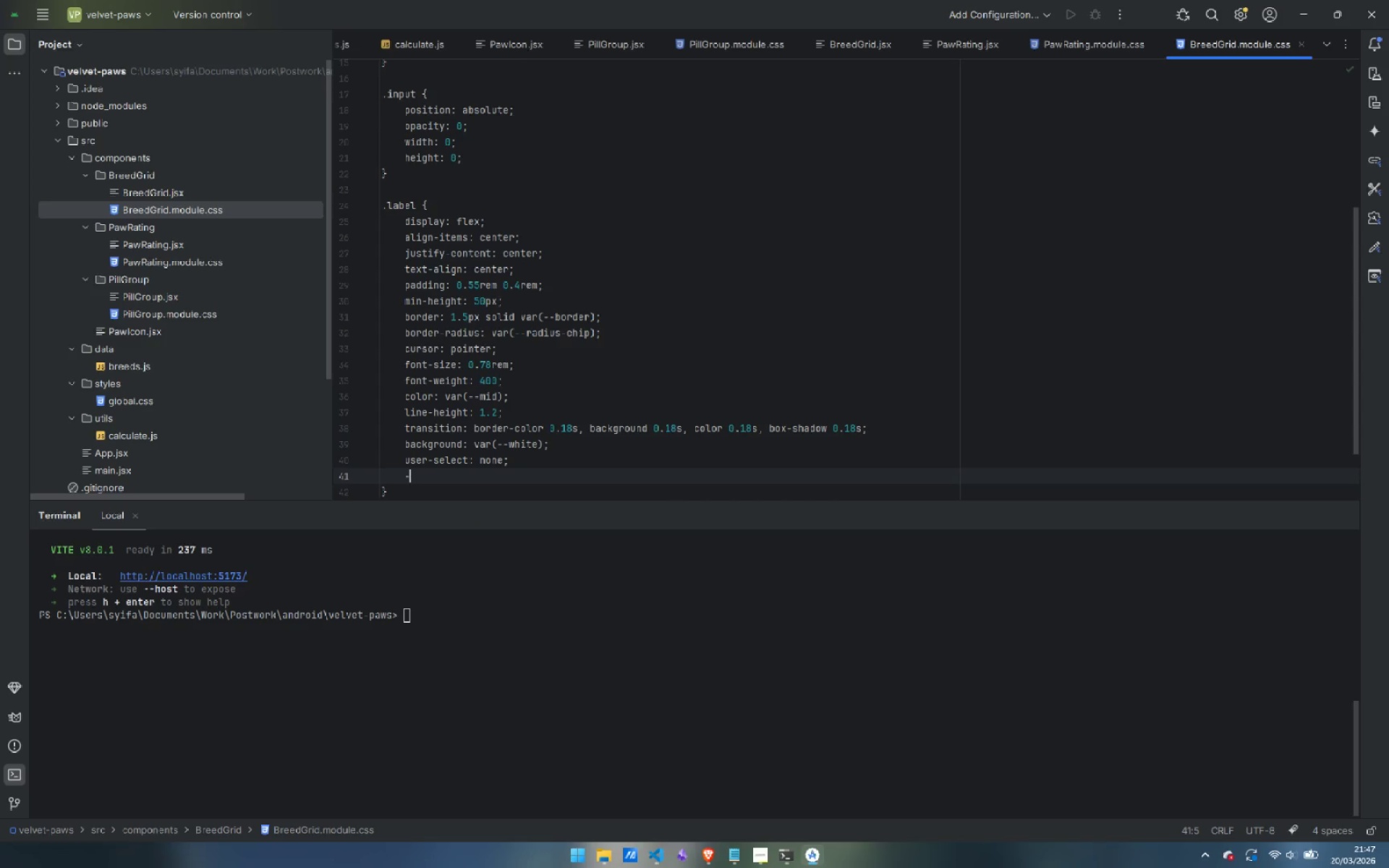 
type(-webkit-tap-hightl)
key(Backspace)
key(Backspace)
type(light-color: transparent;)
 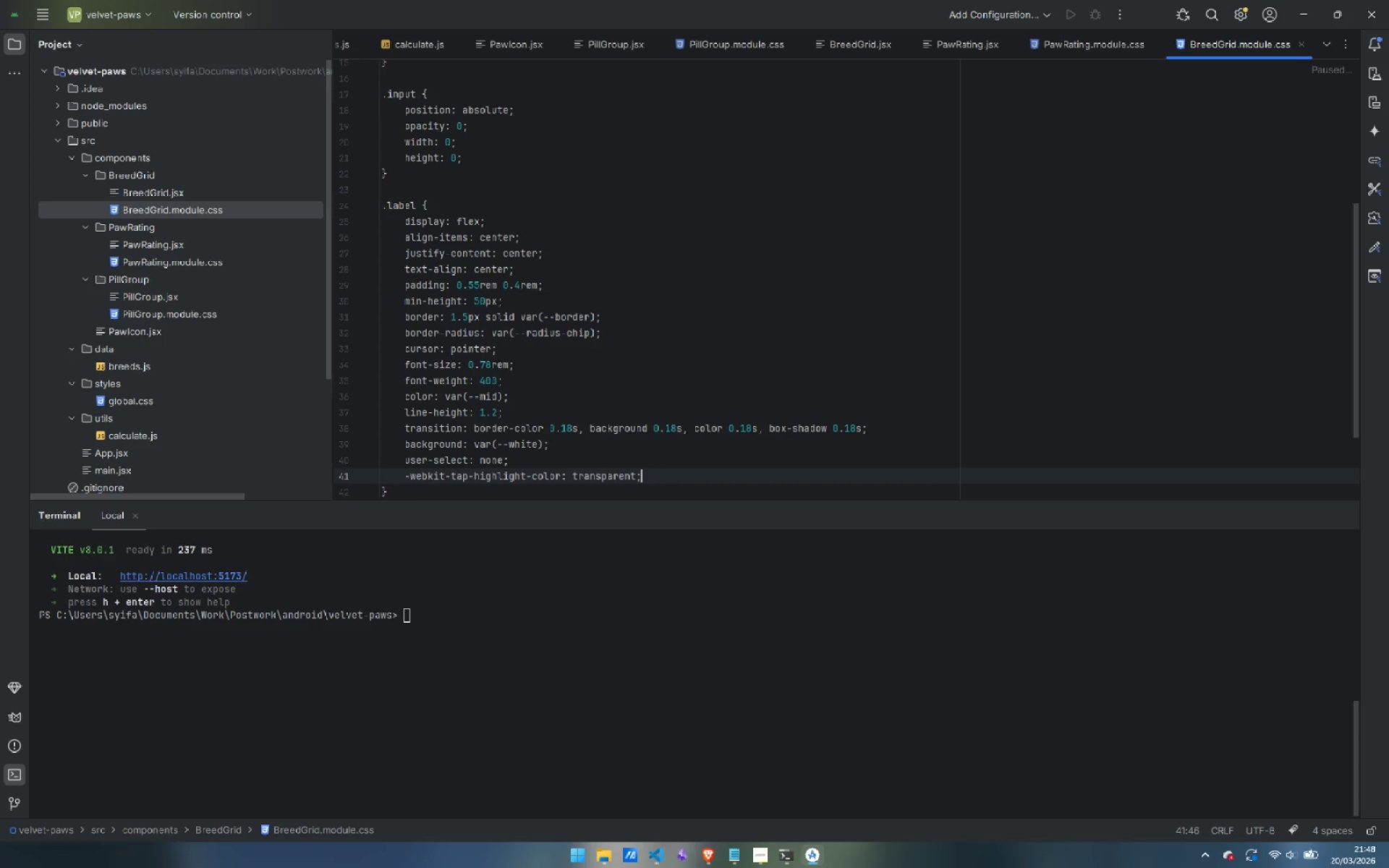 
key(ArrowDown)
 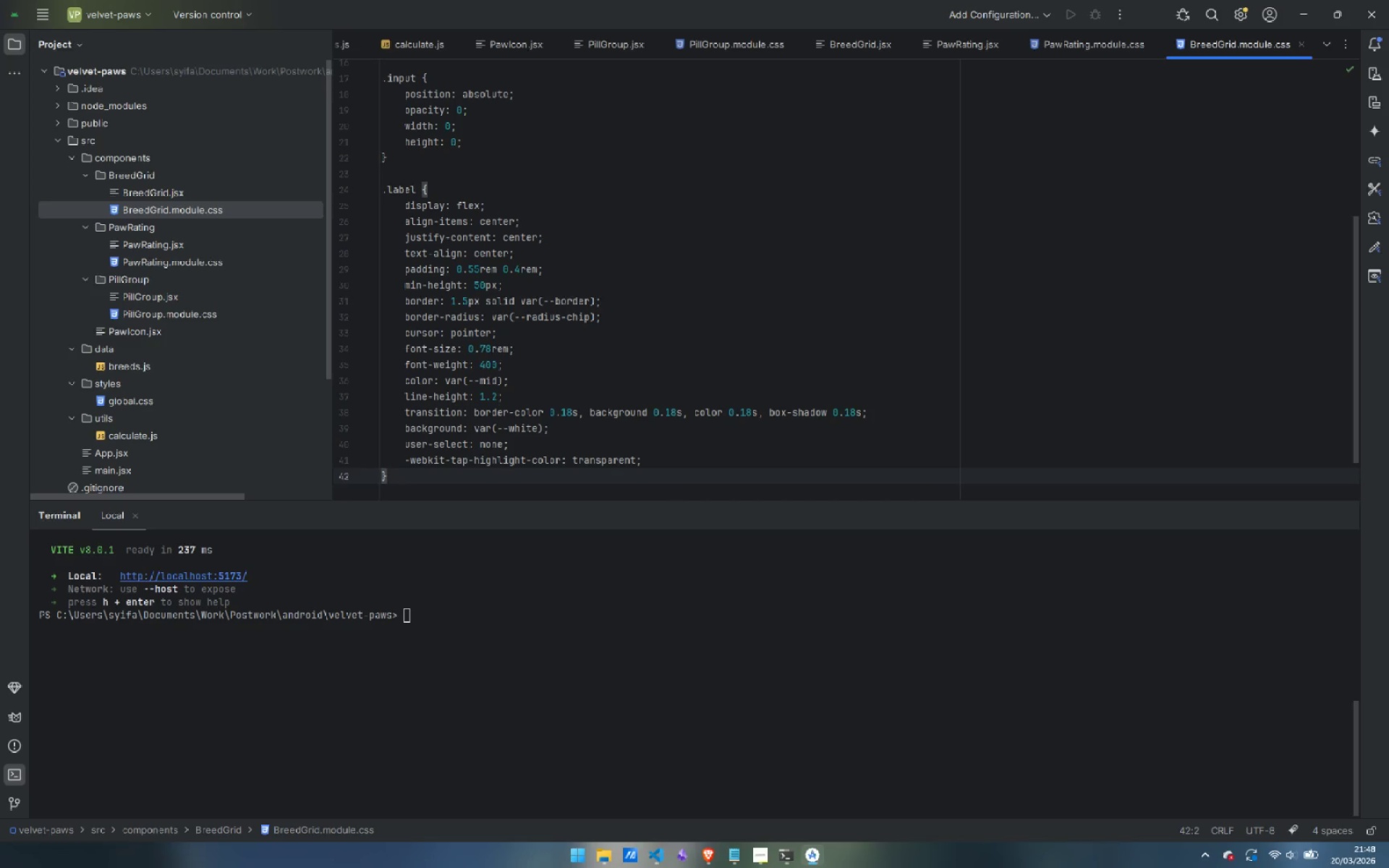 
key(Enter)
 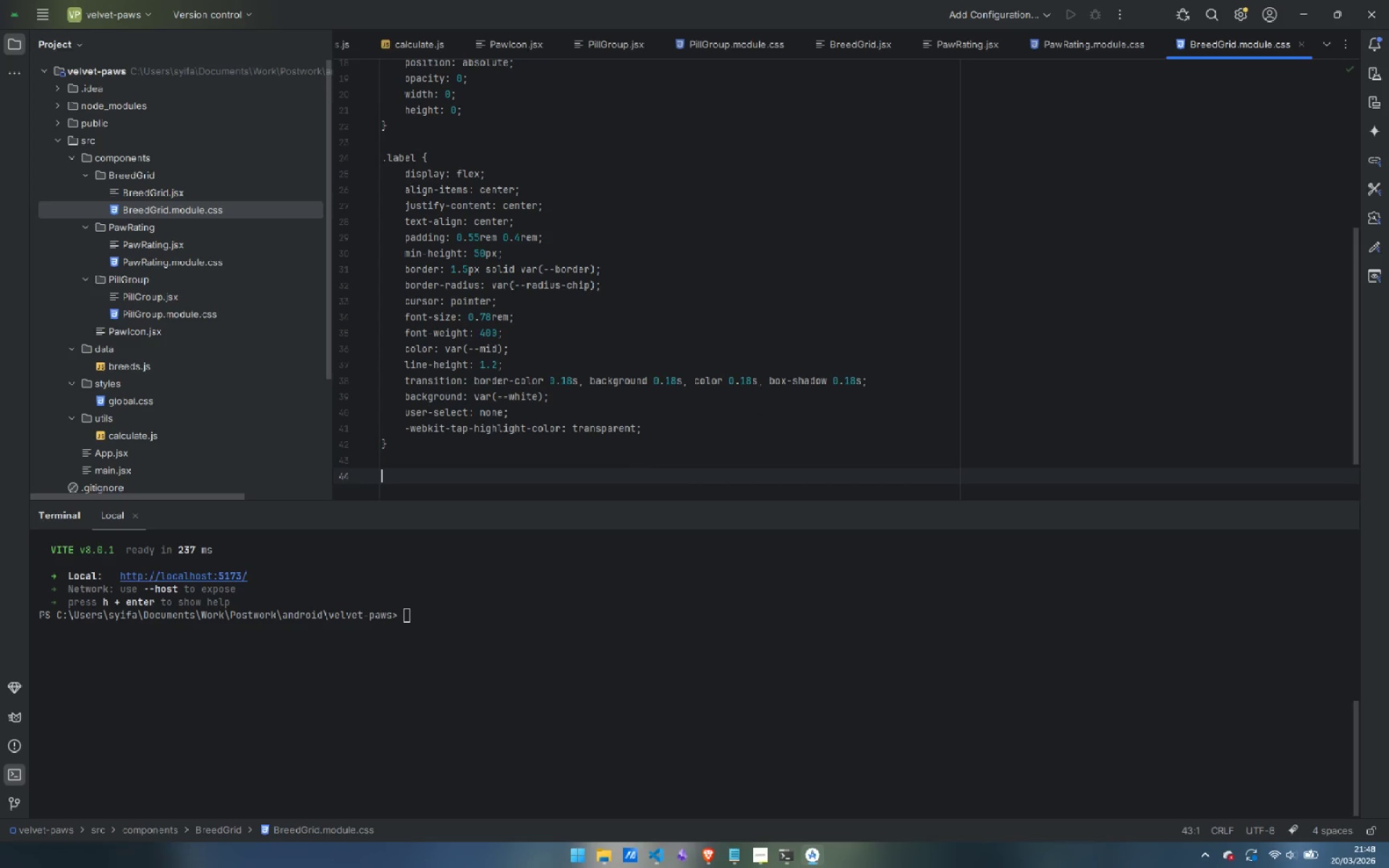 
key(Enter)
 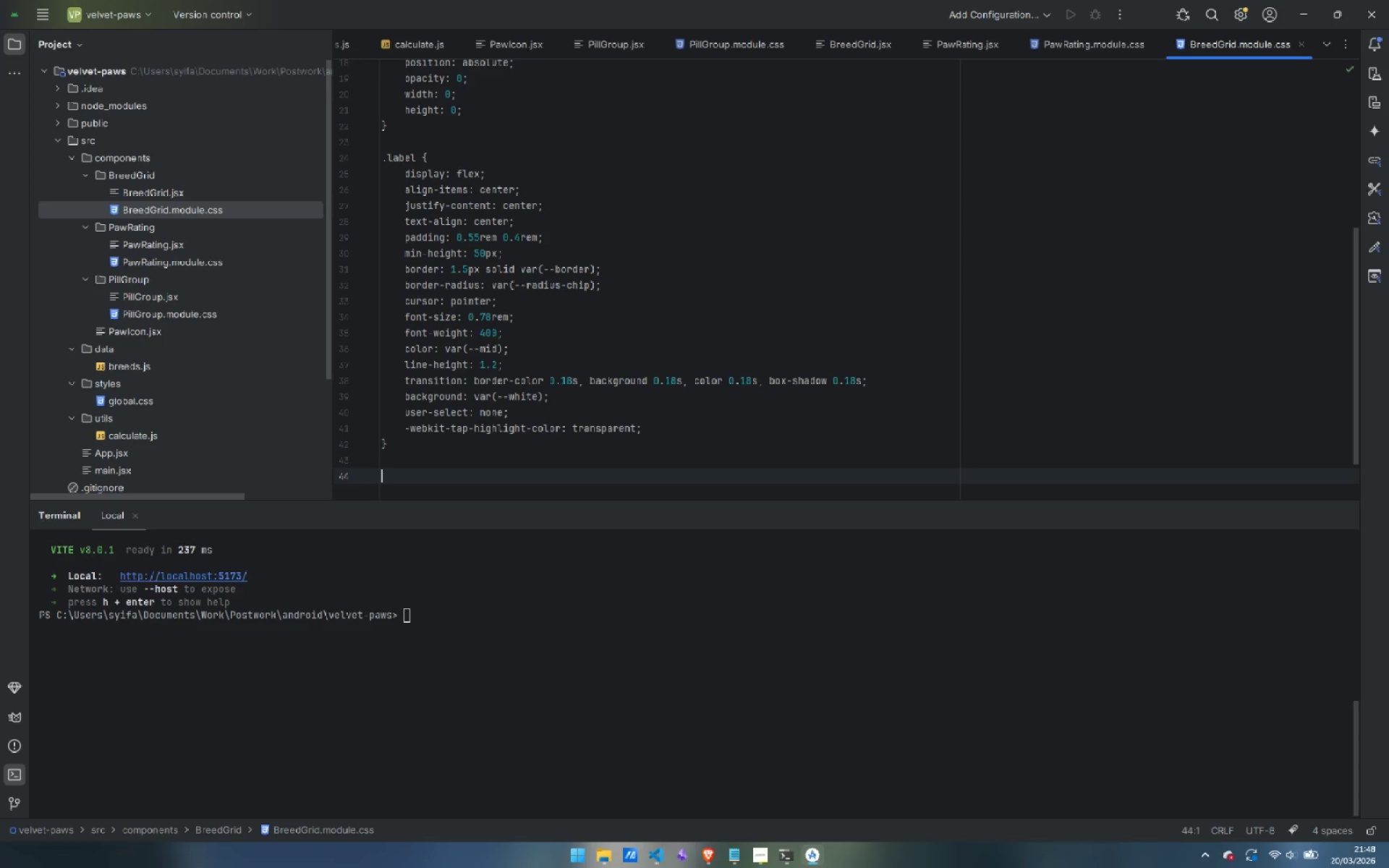 
type(.label:hover {)
 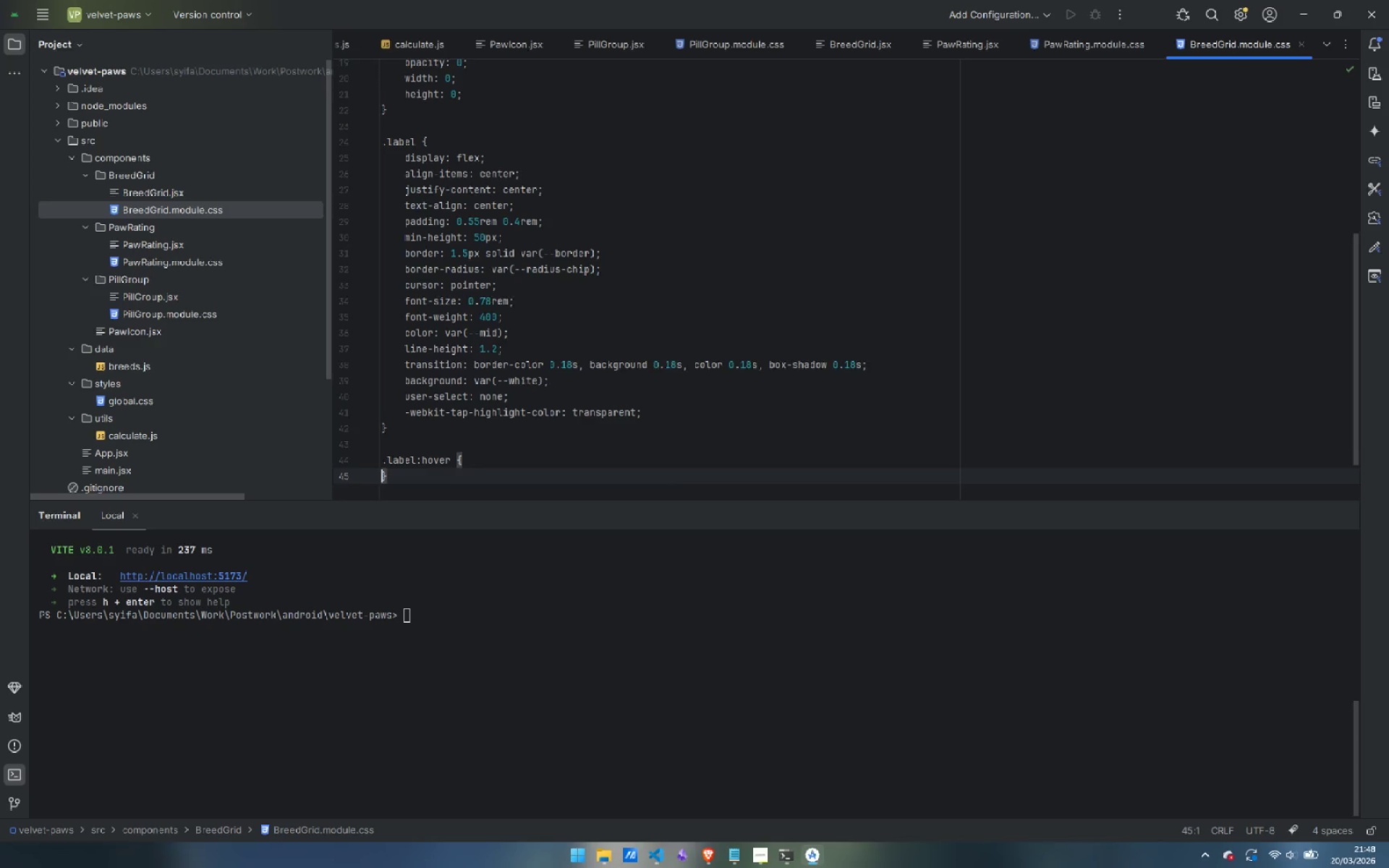 
 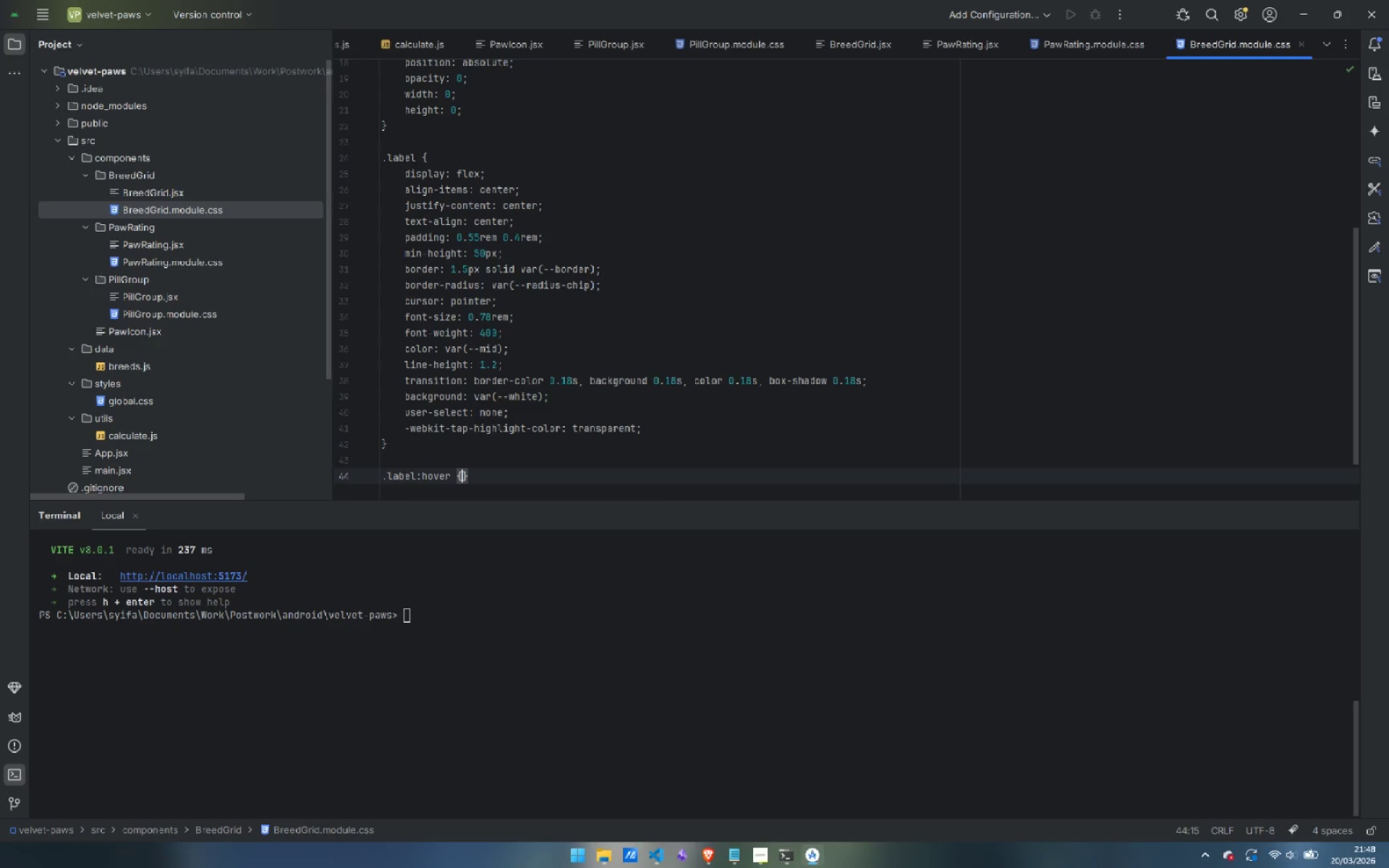 
key(Enter)
 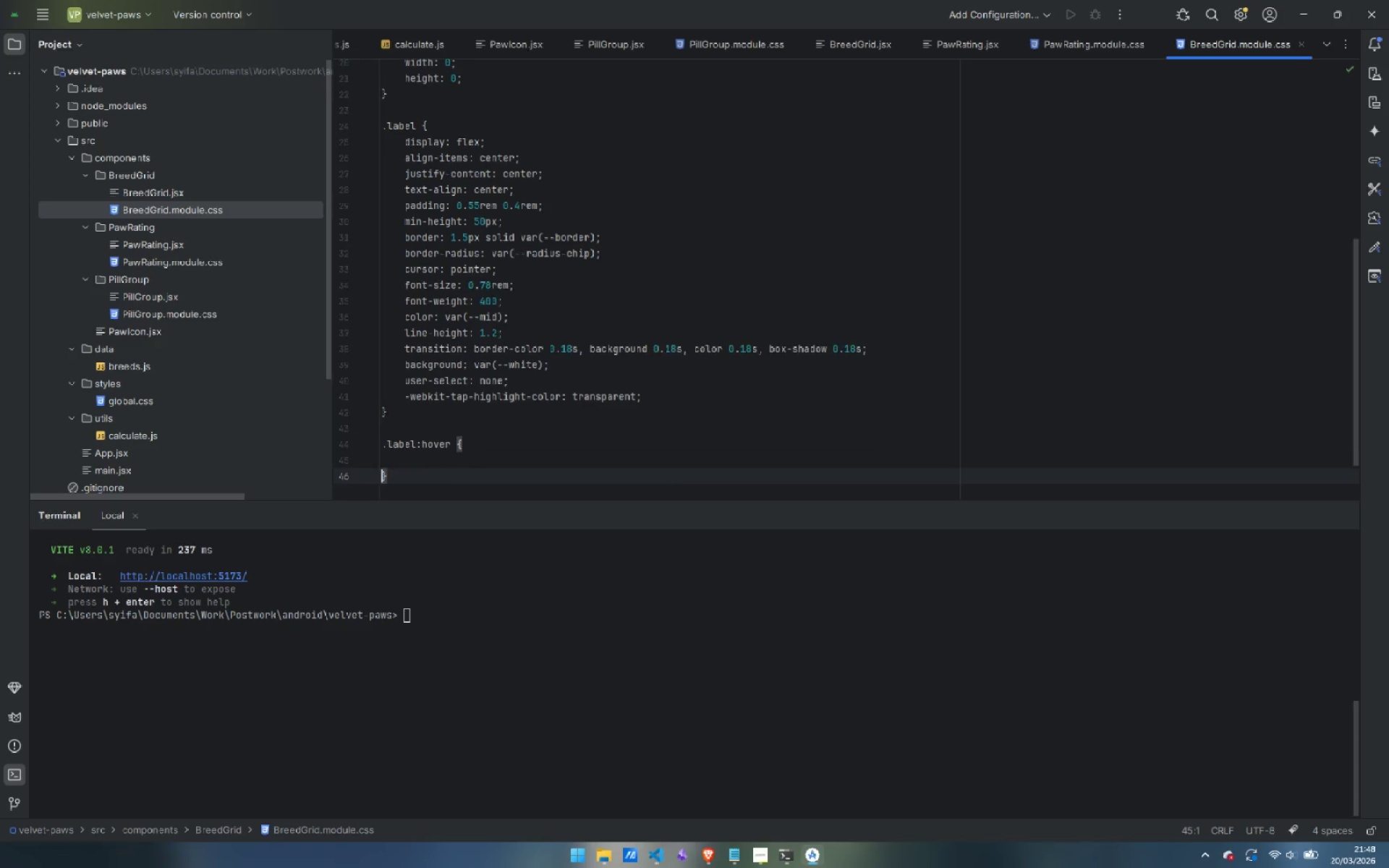 
key(Enter)
 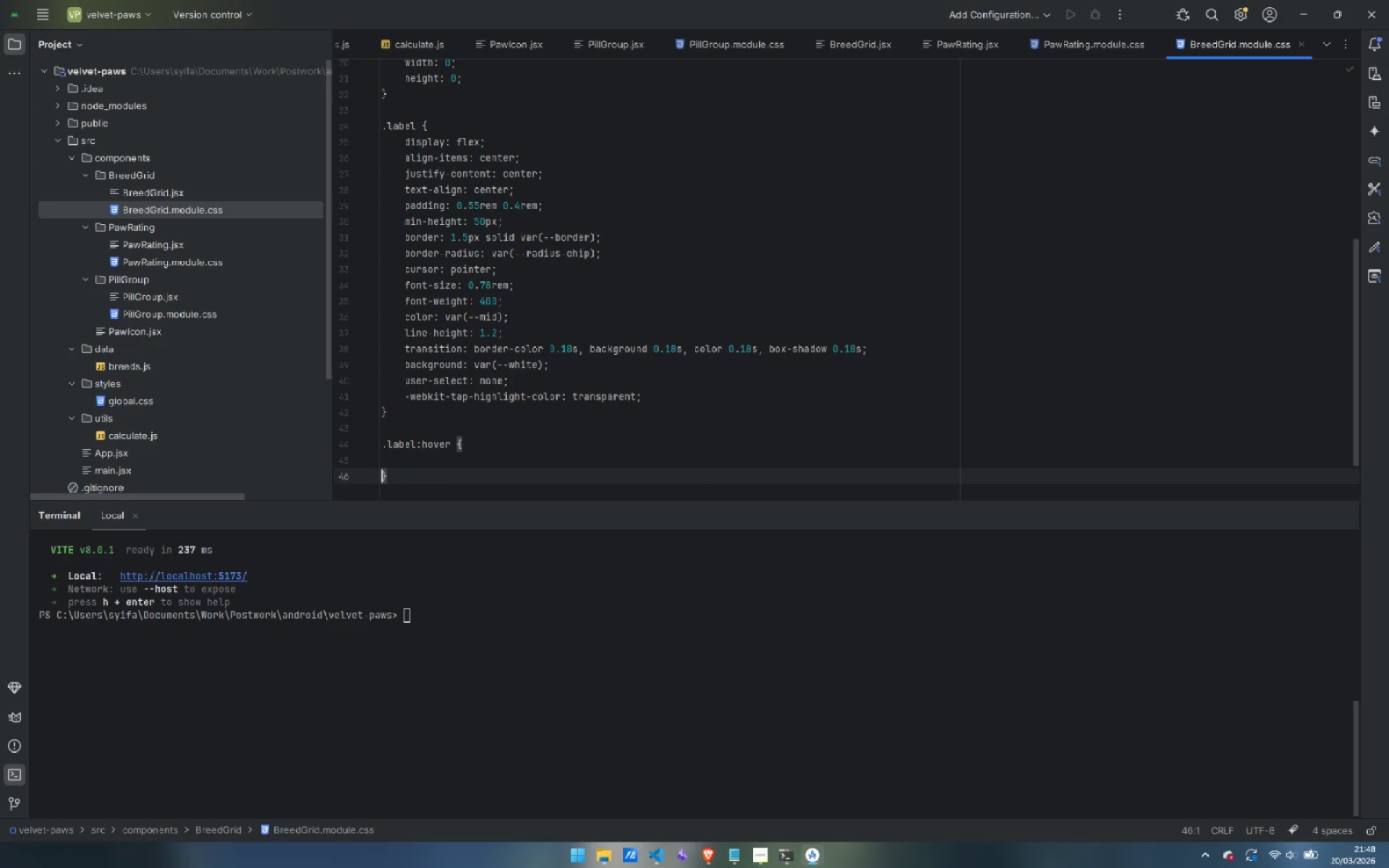 
key(ArrowUp)
 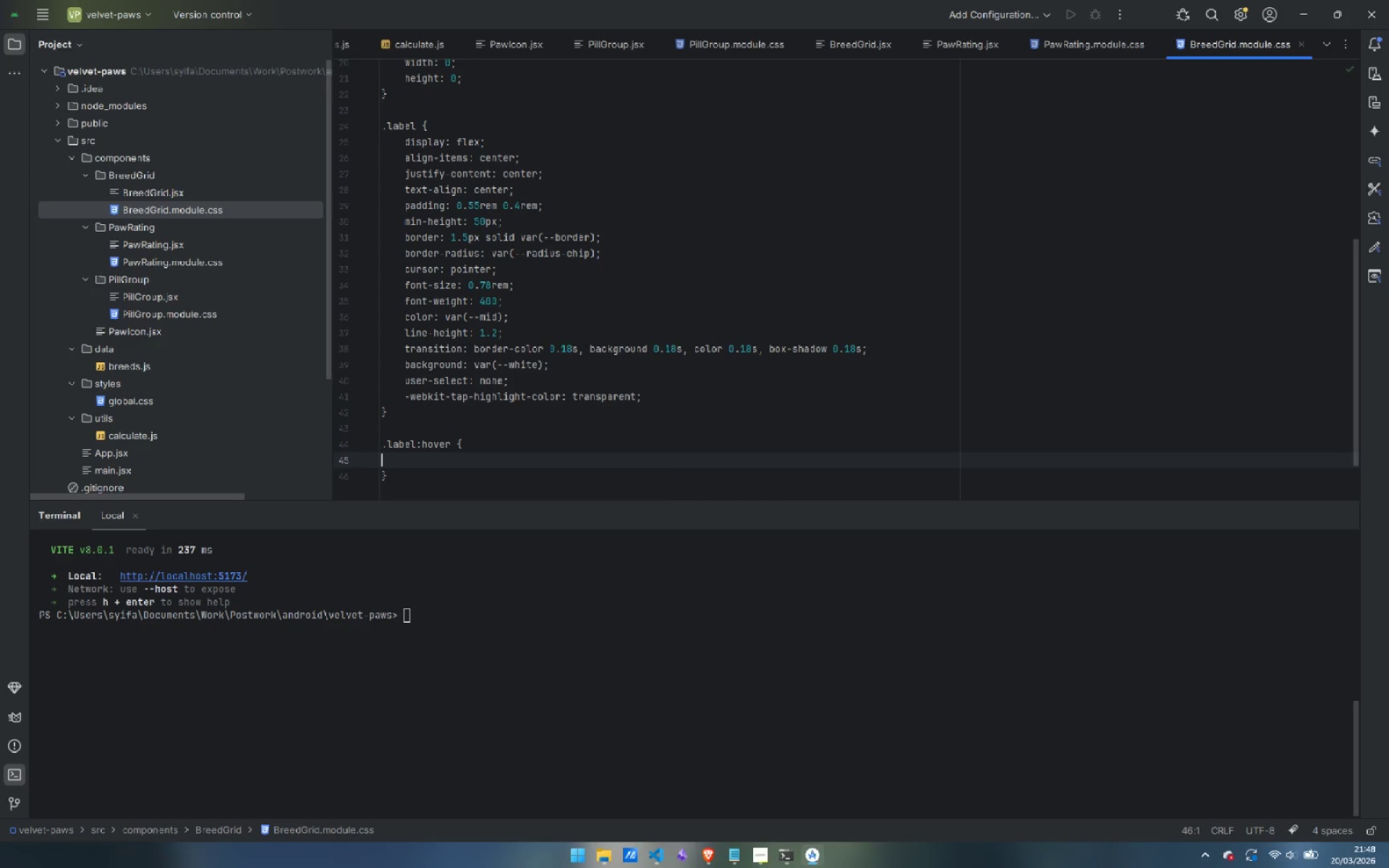 
key(Tab)
 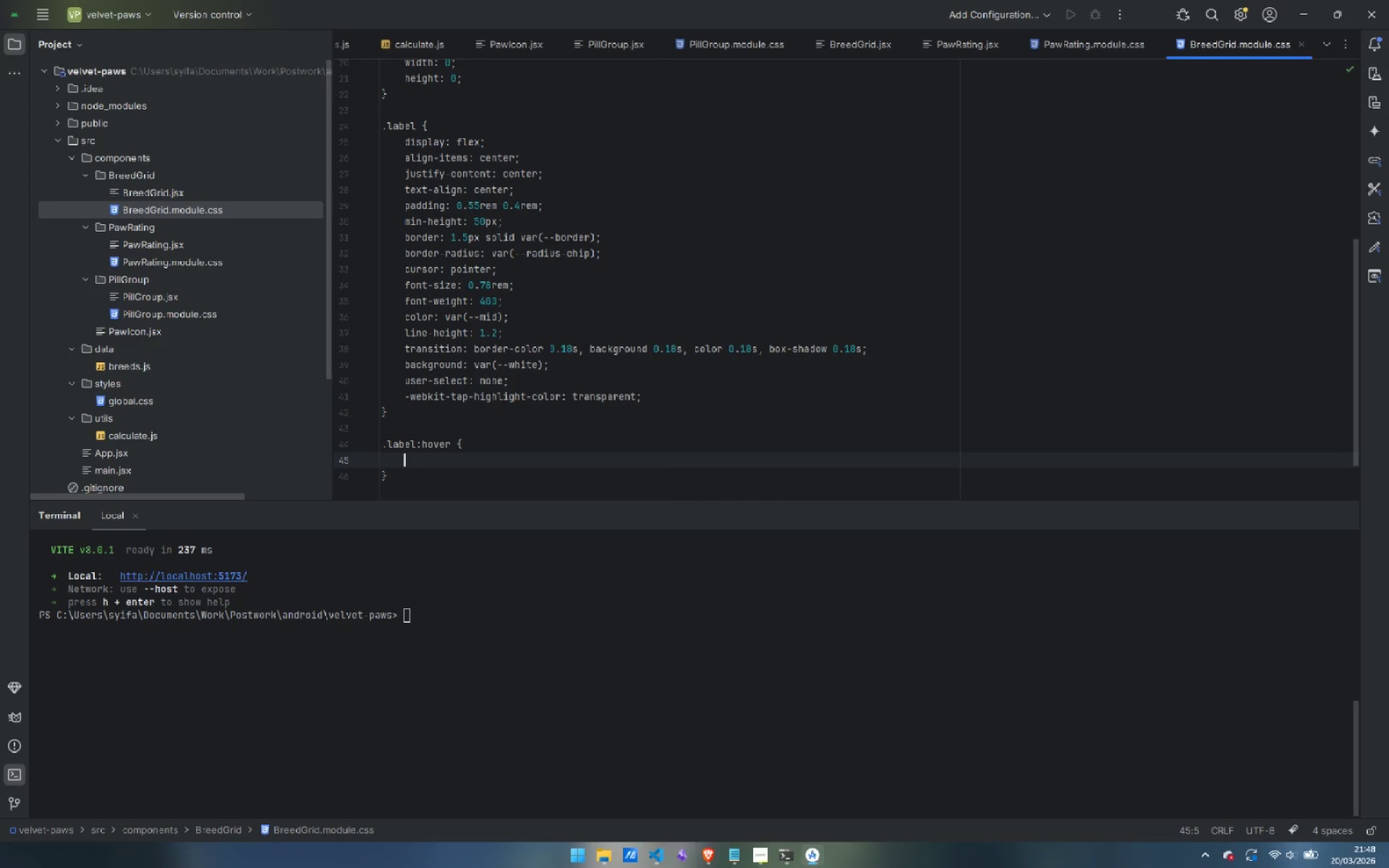 
type(boed)
key(Backspace)
key(Backspace)
type(rder-color: var(--gold-light);)
 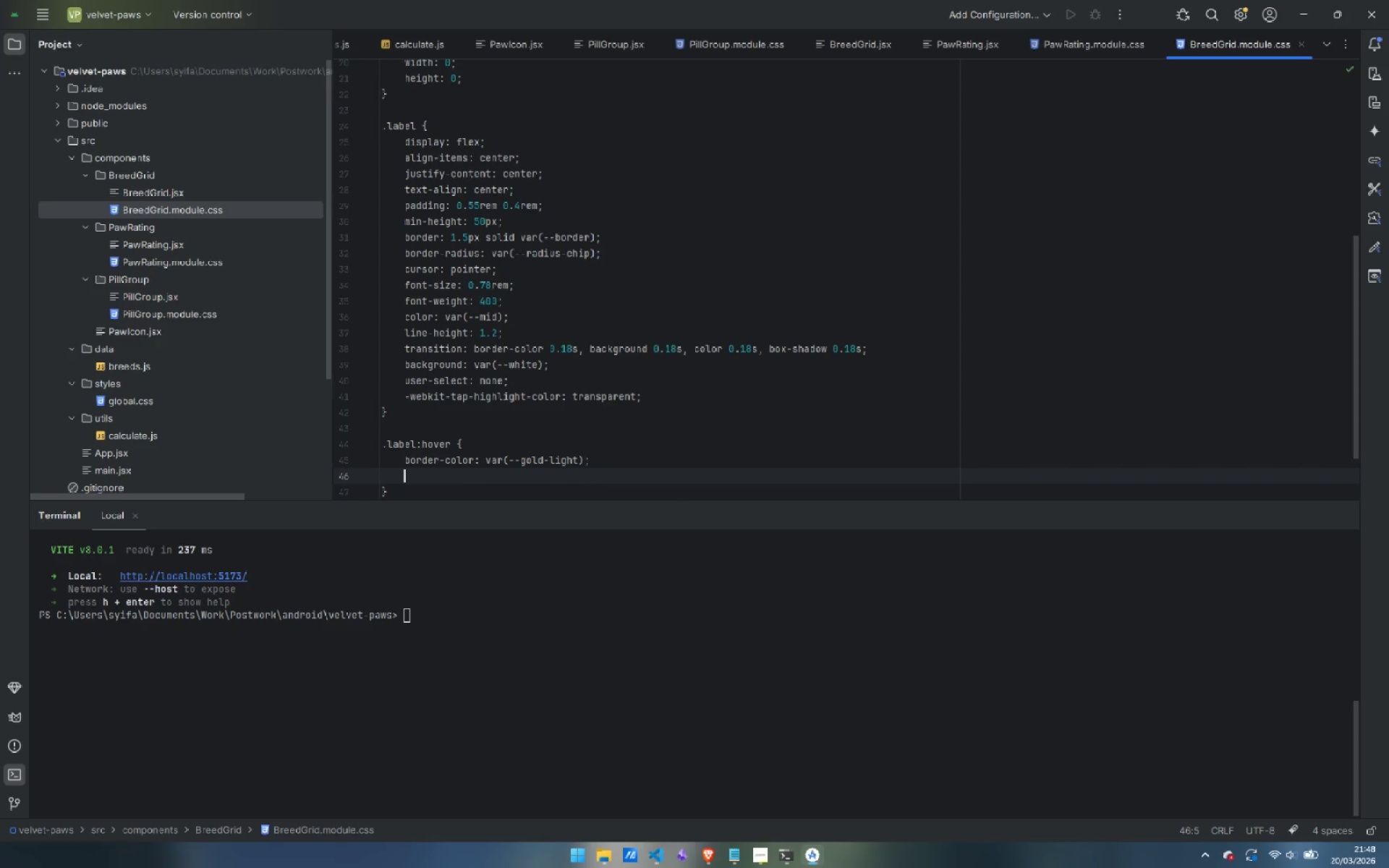 
 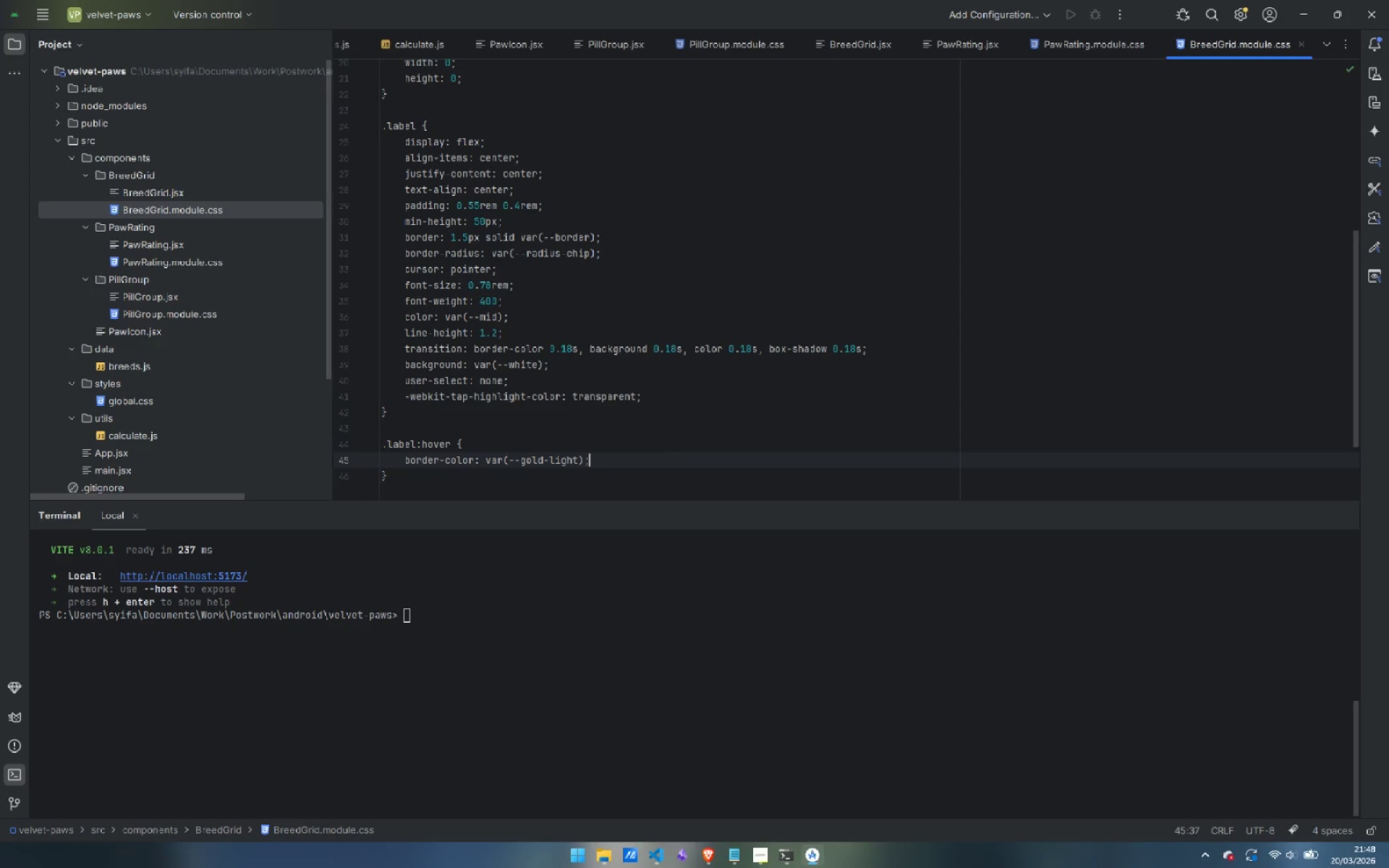 
key(Enter)
 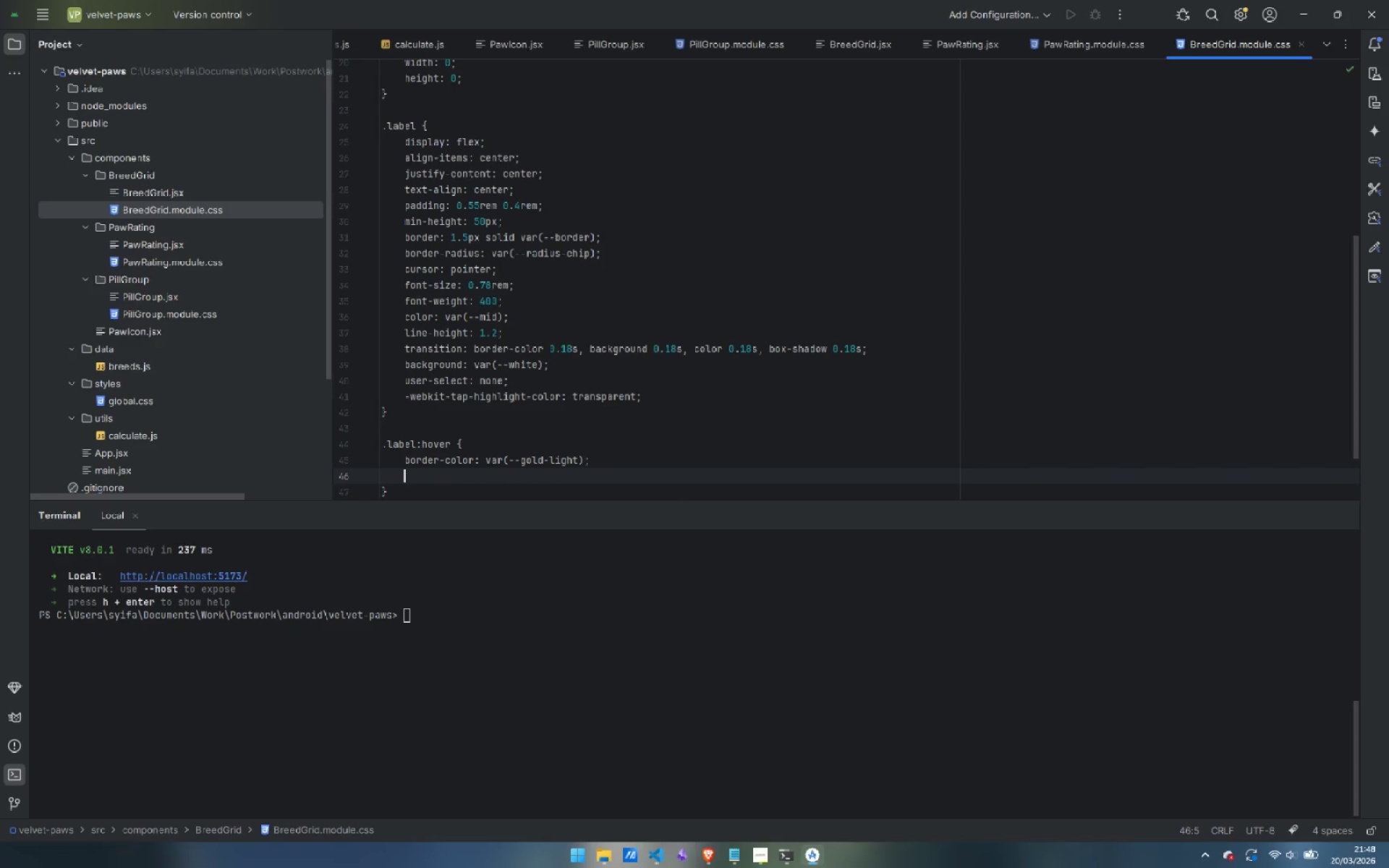 
type(v)
key(Backspace)
type(color: var(--dark);)
 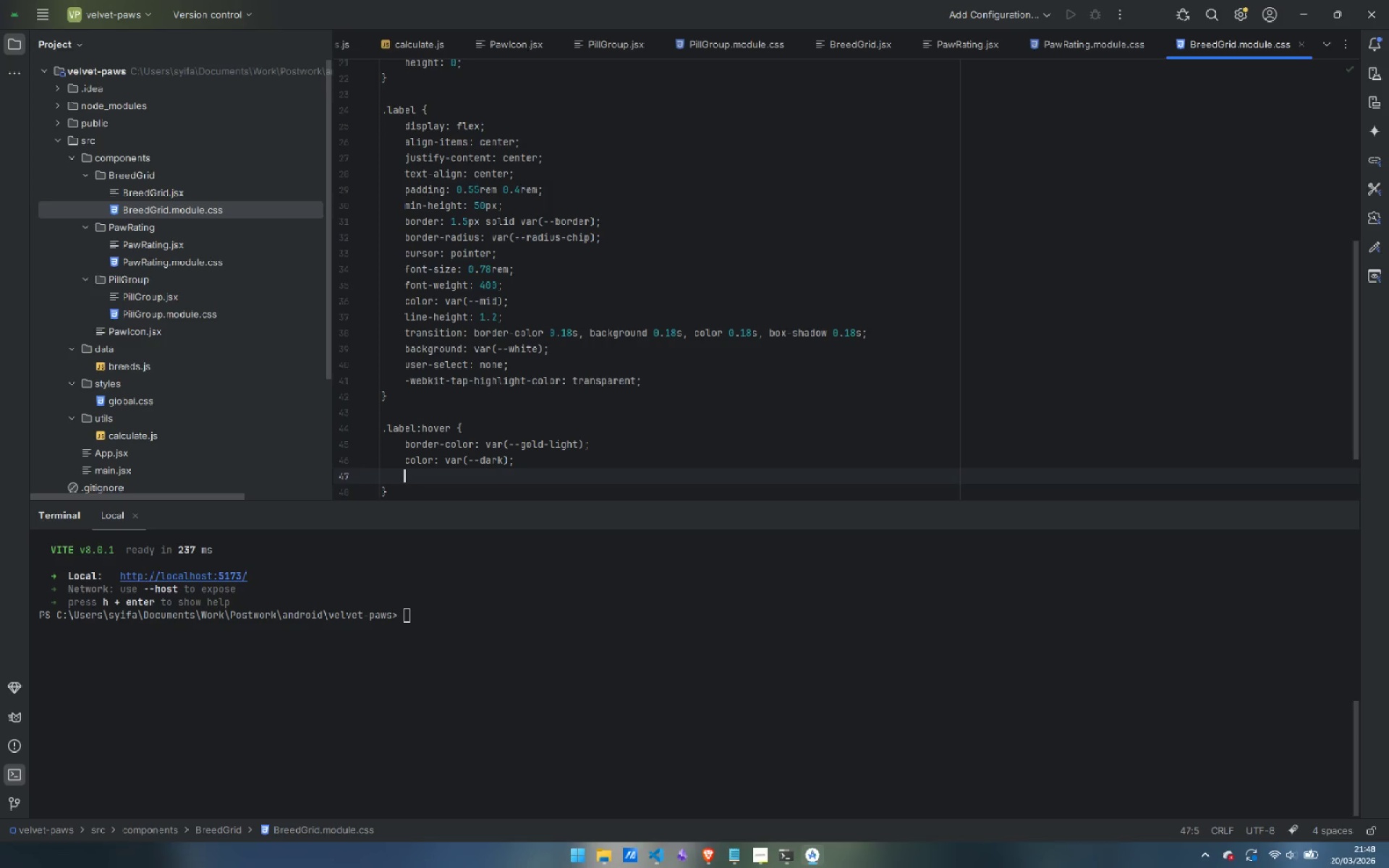 
 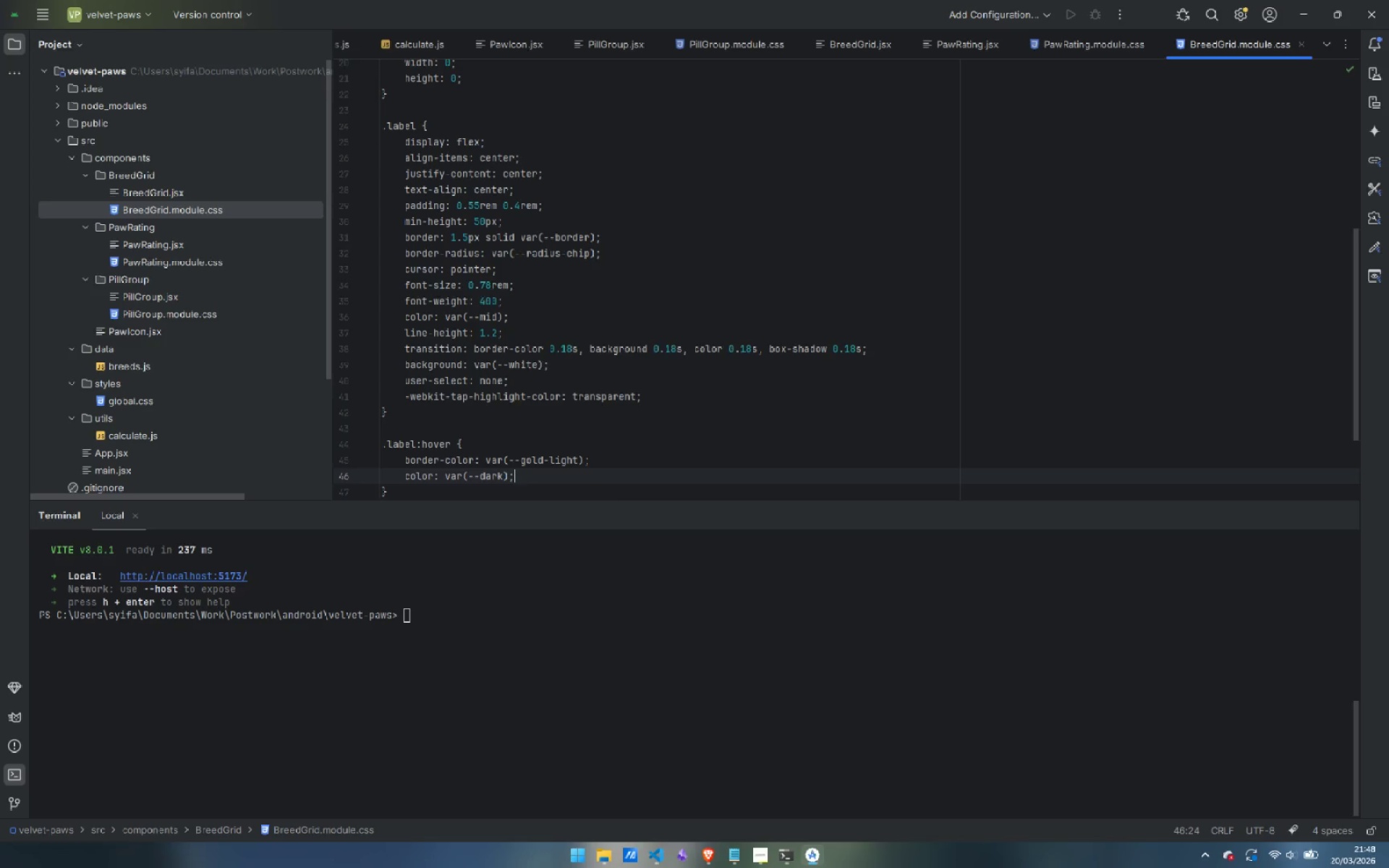 
key(Enter)
 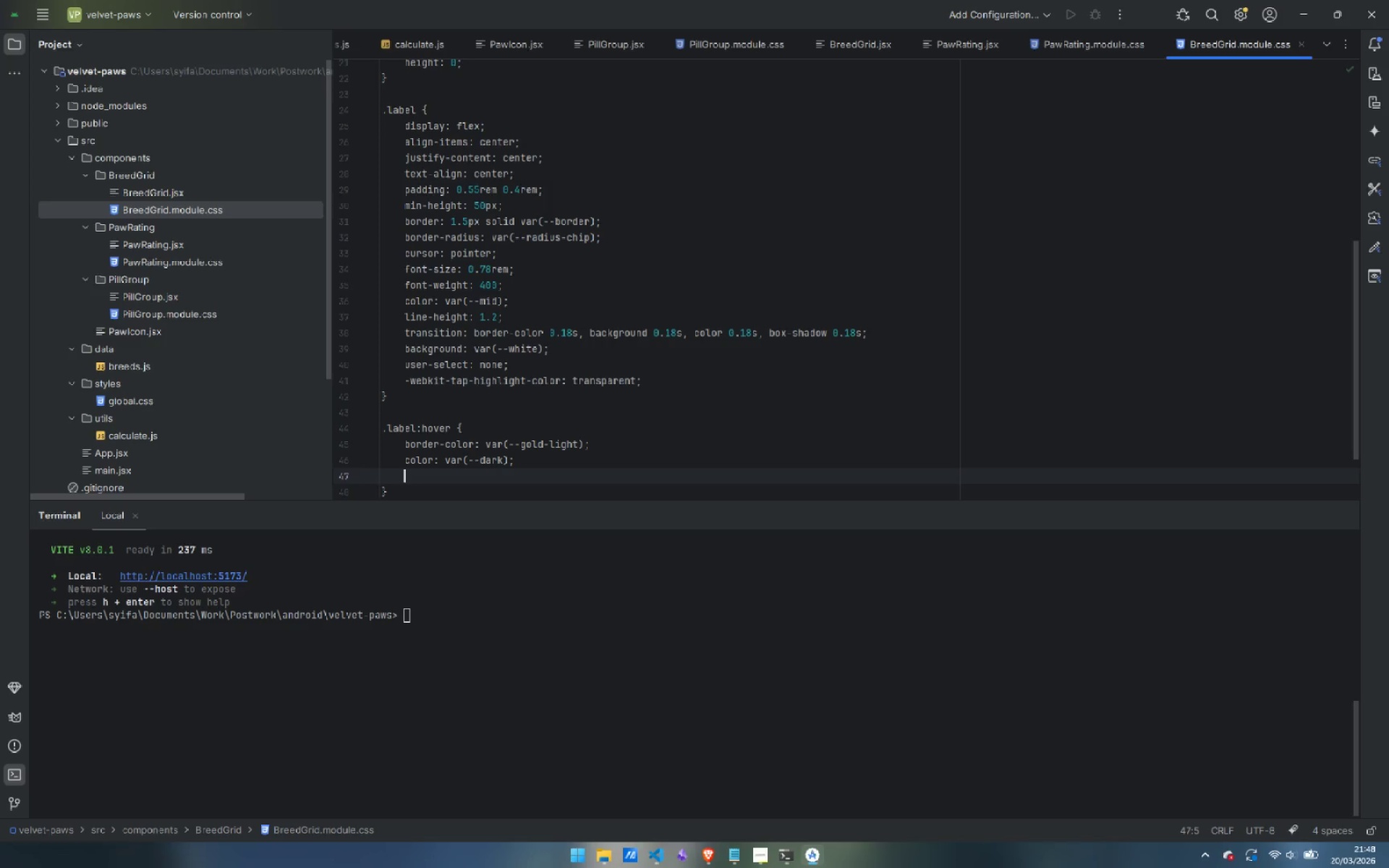 
key(Control+ControlLeft)
 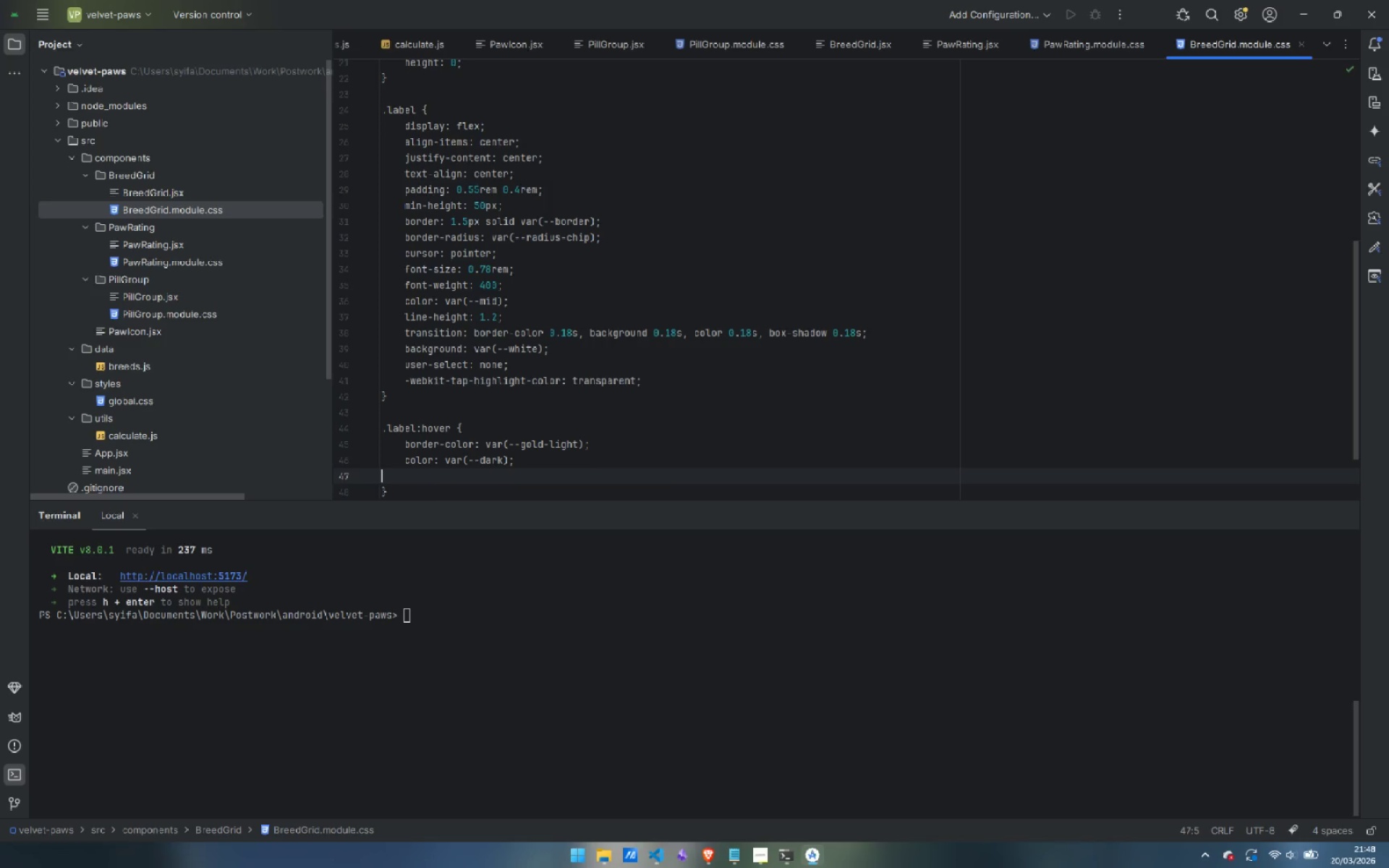 
key(Control+Backspace)
 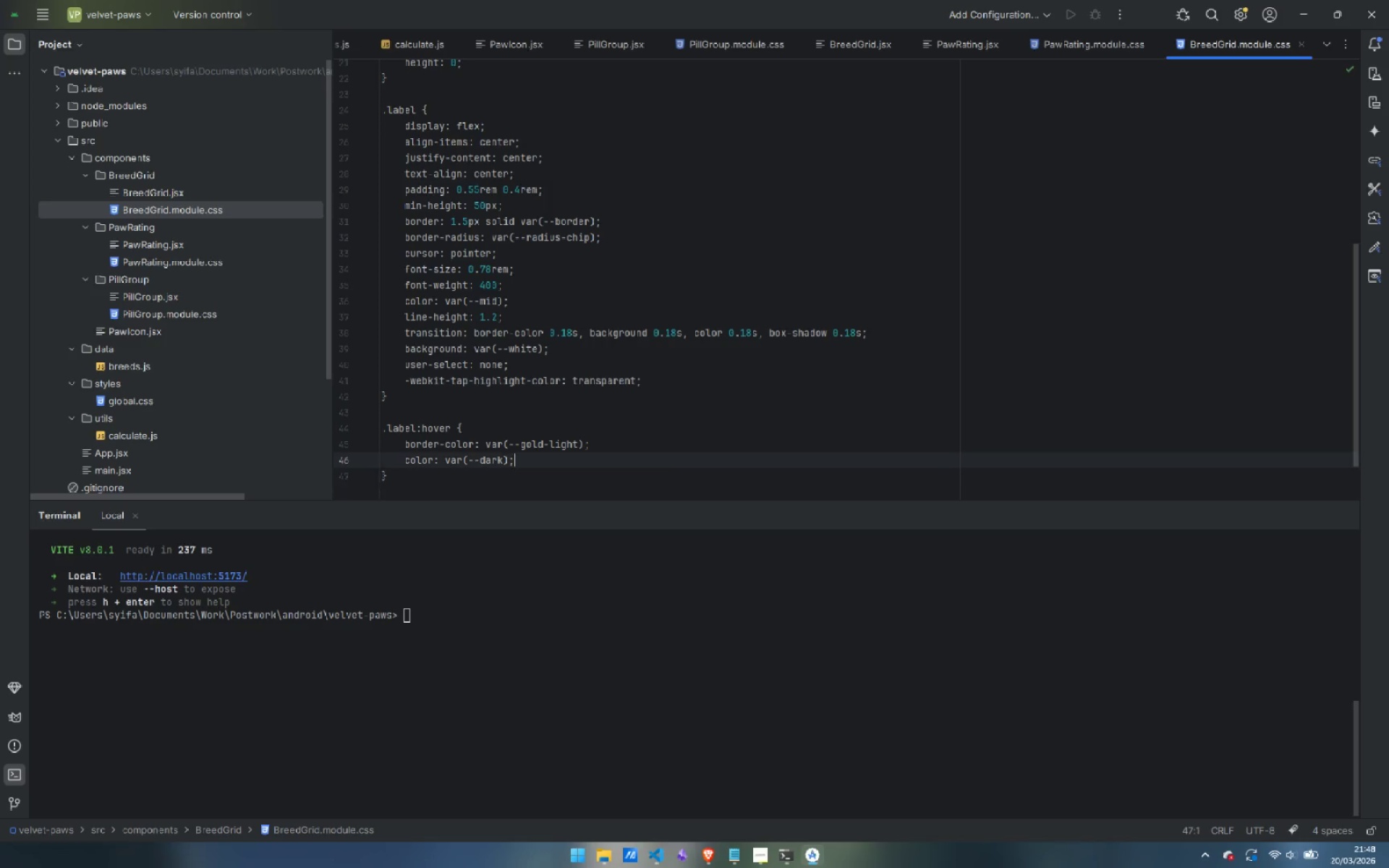 
key(Backspace)
 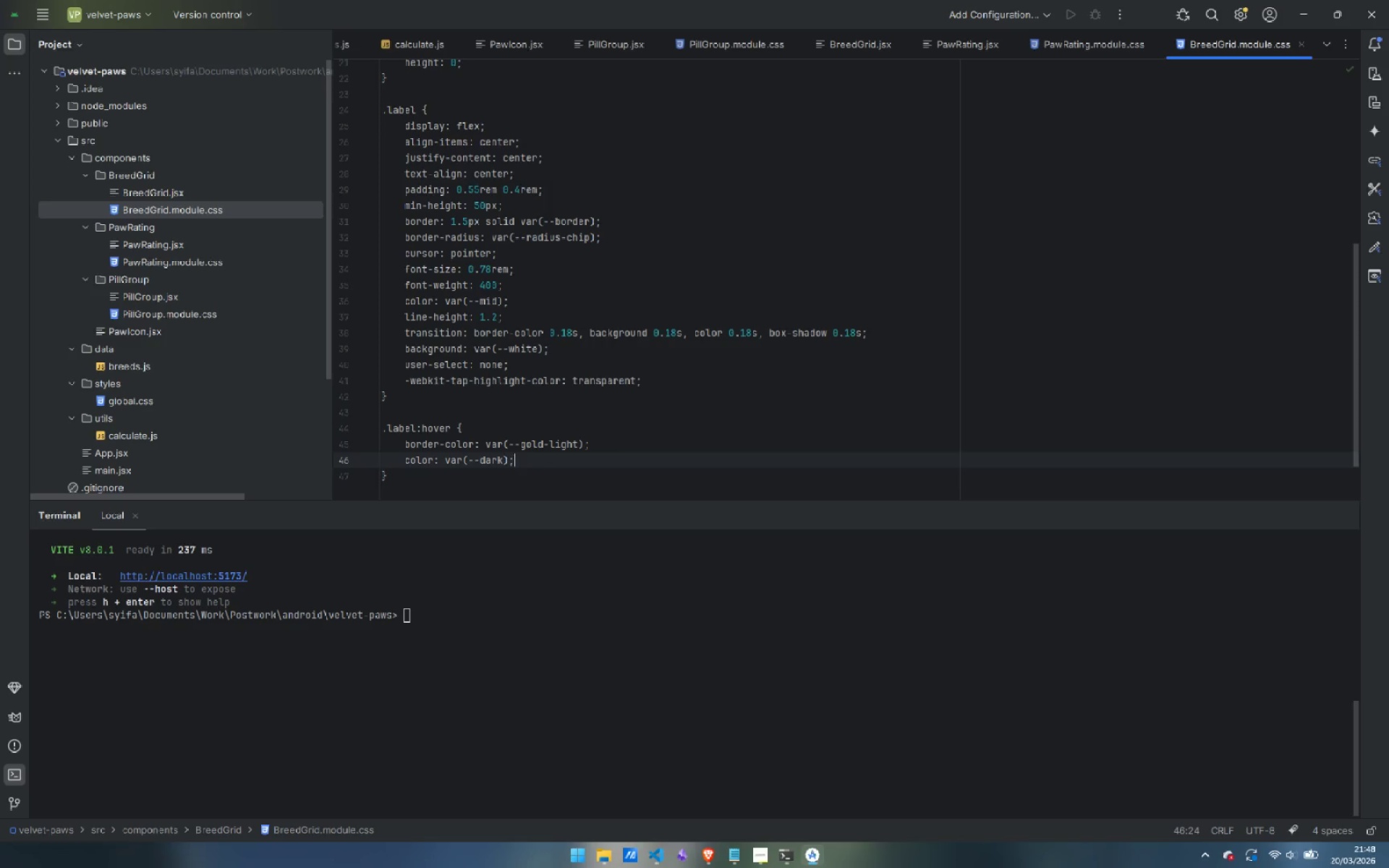 
key(ArrowDown)
 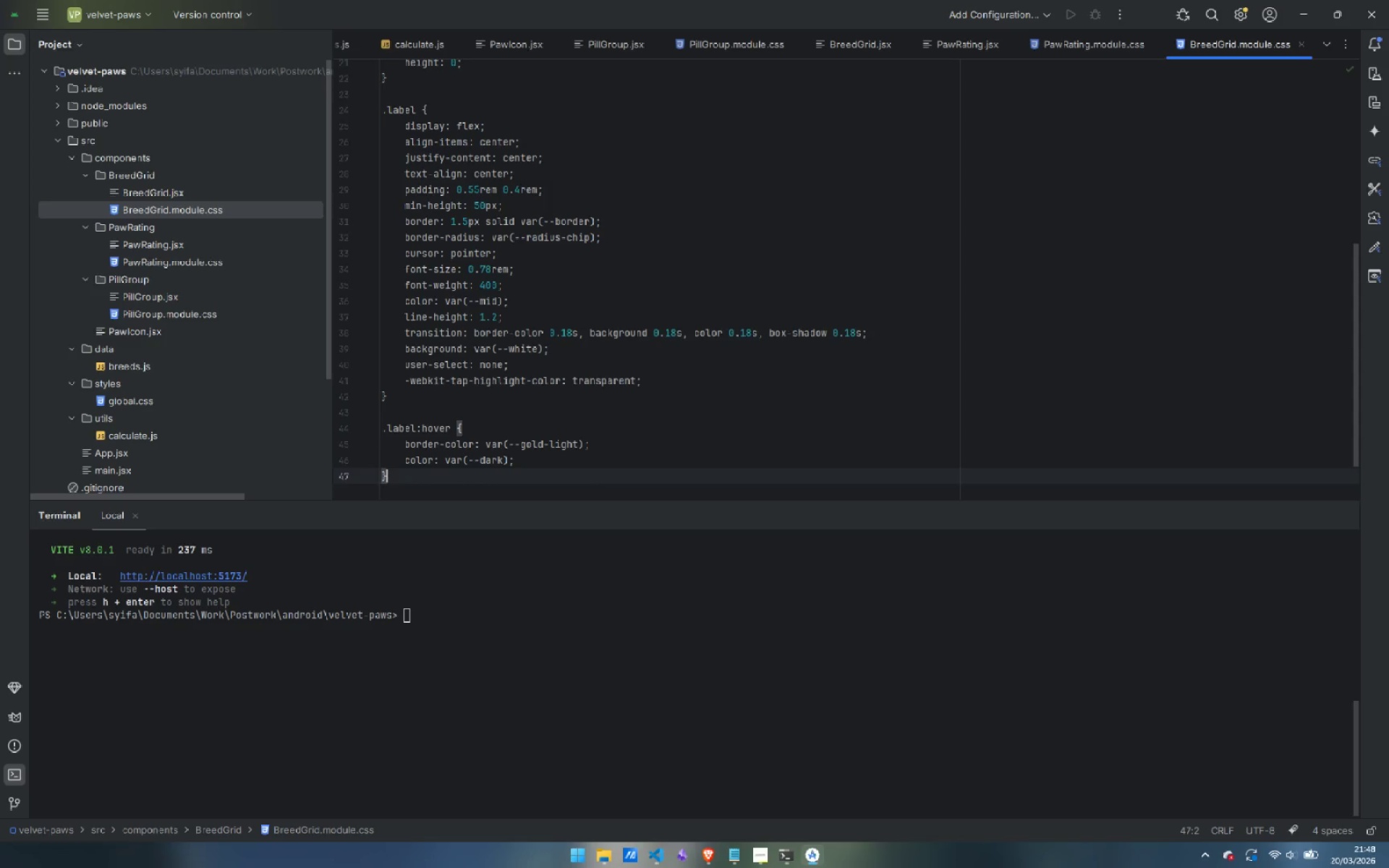 
key(Enter)
 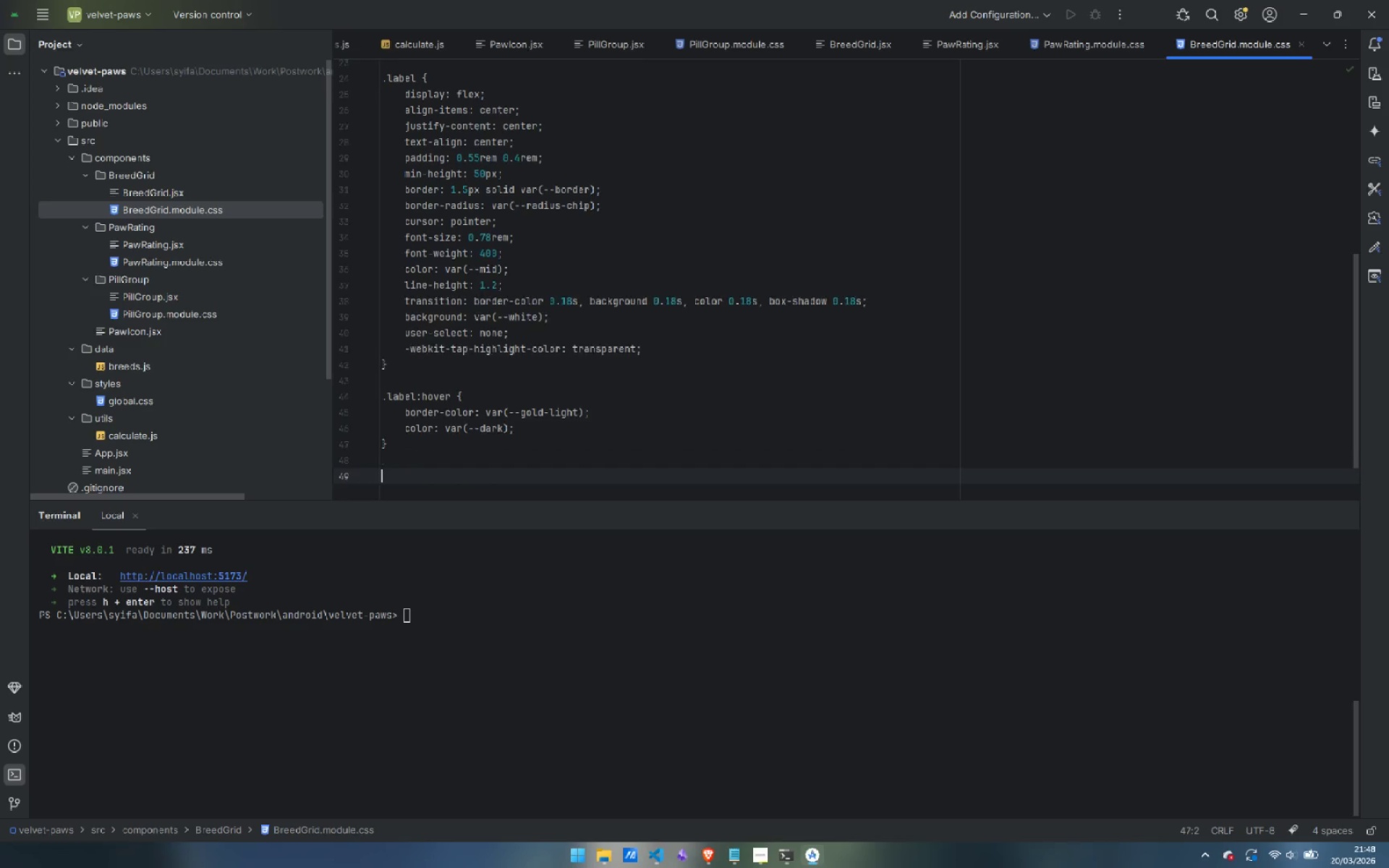 
key(Enter)
 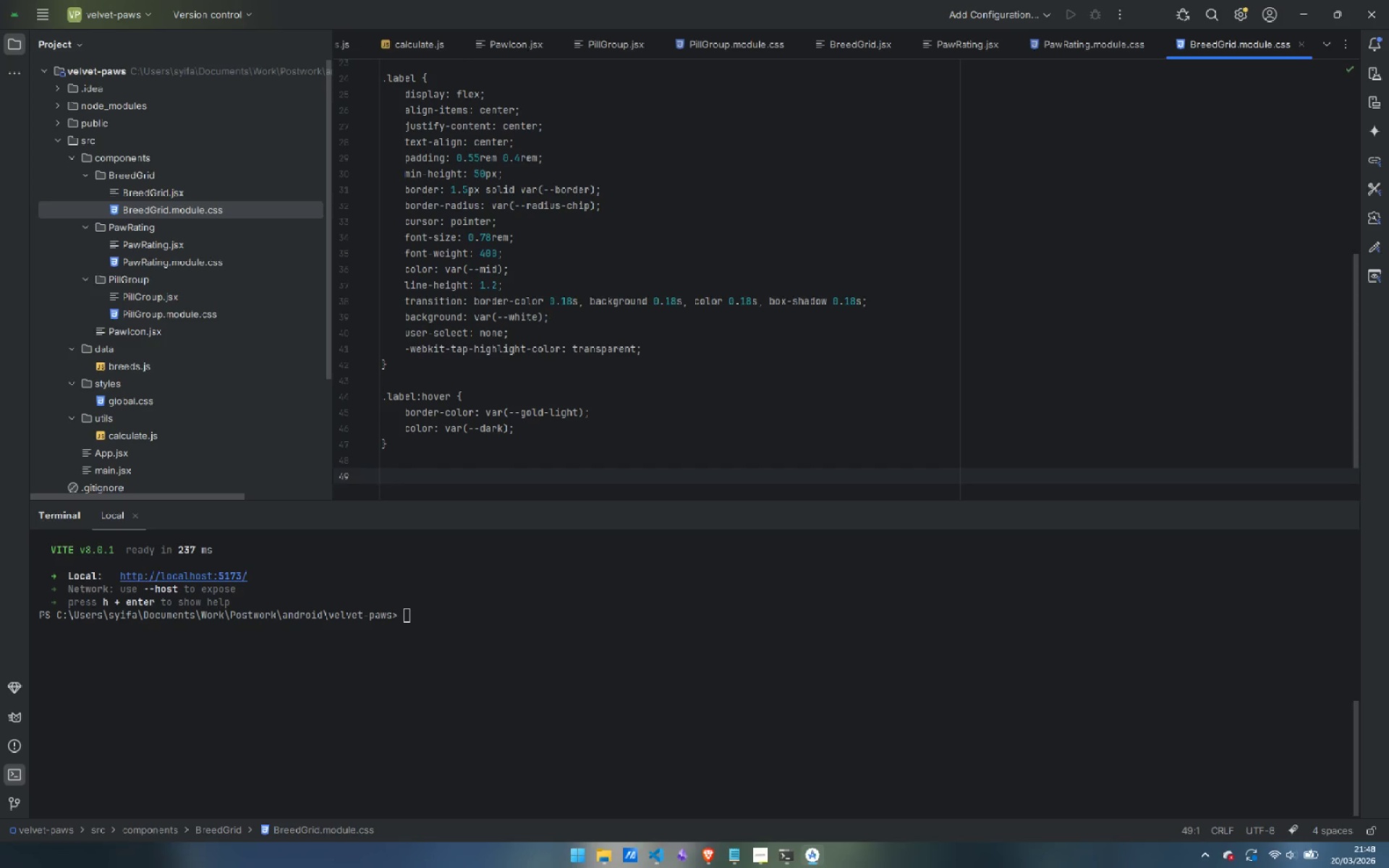 
key(Period)
 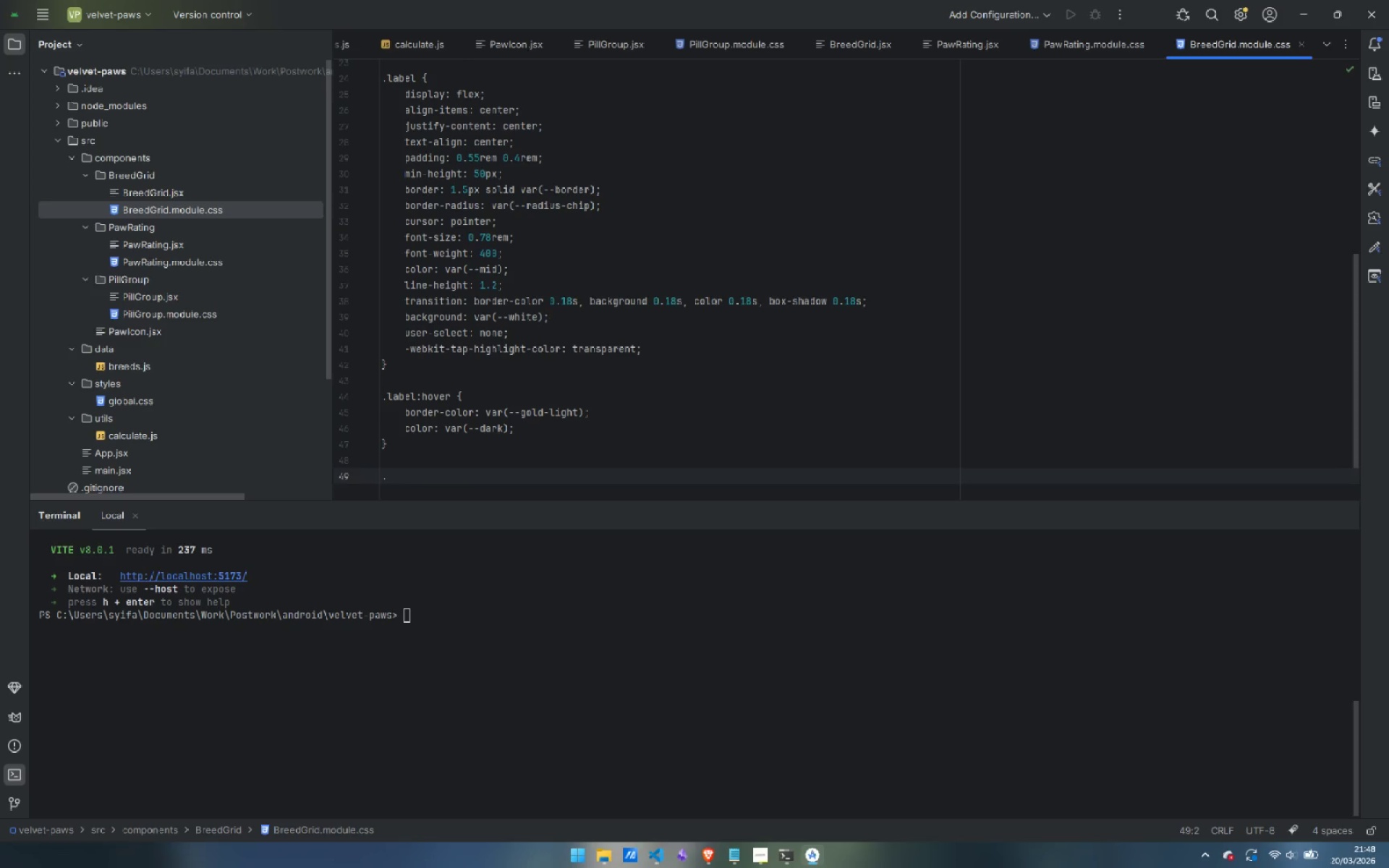 
type(label:active {)
 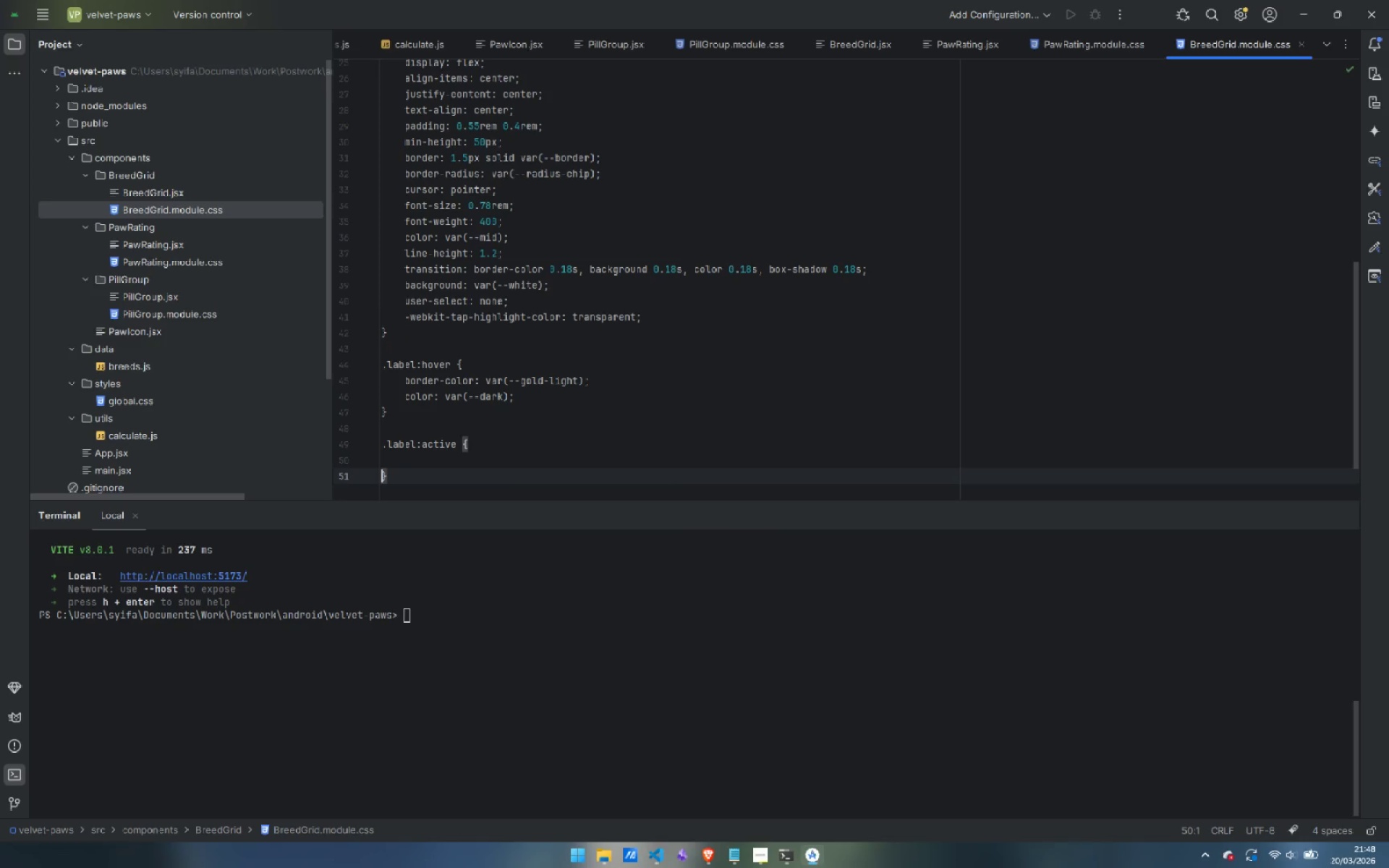 
 